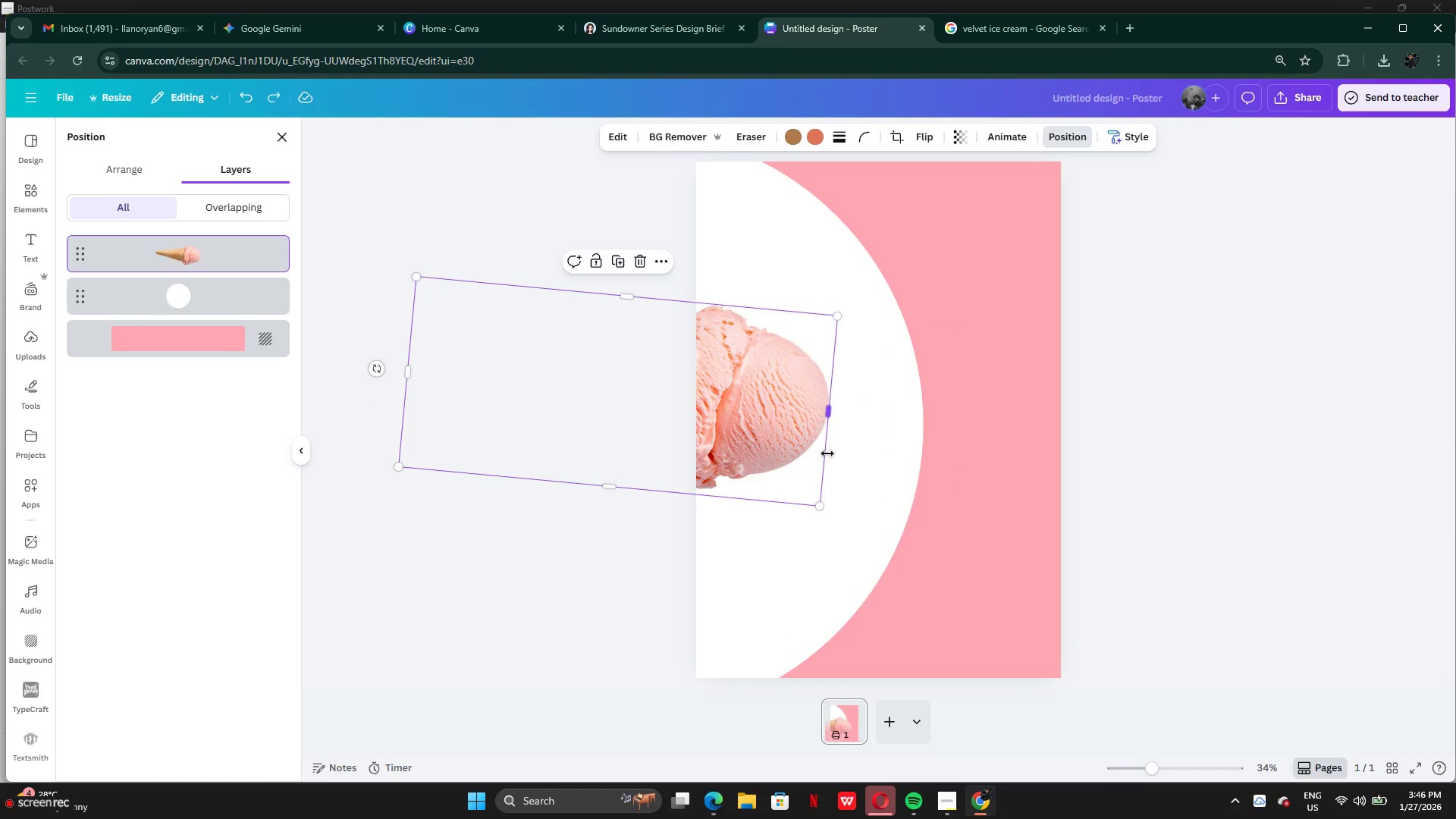 
key(Control+Z)
 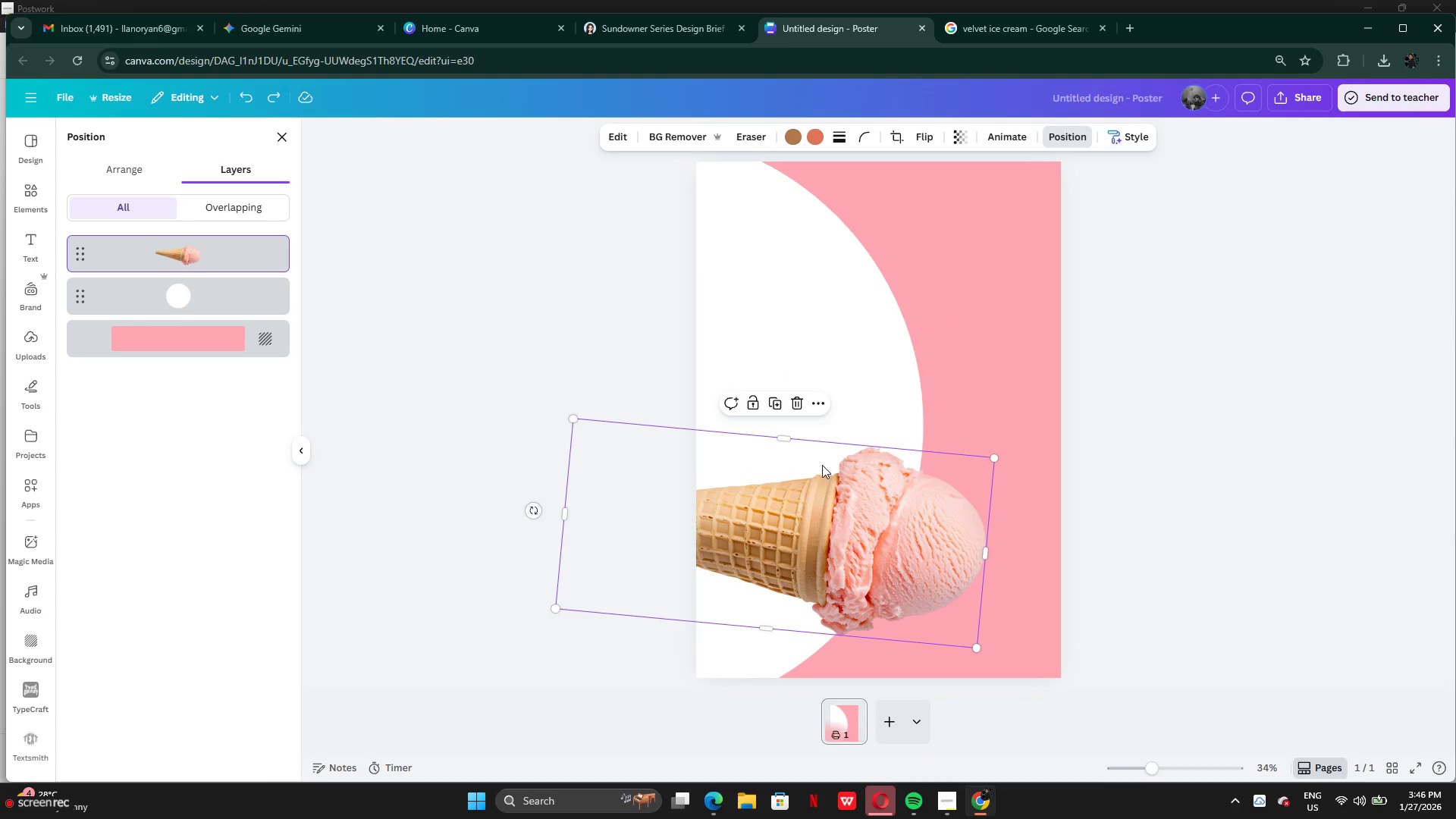 
key(Control+Z)
 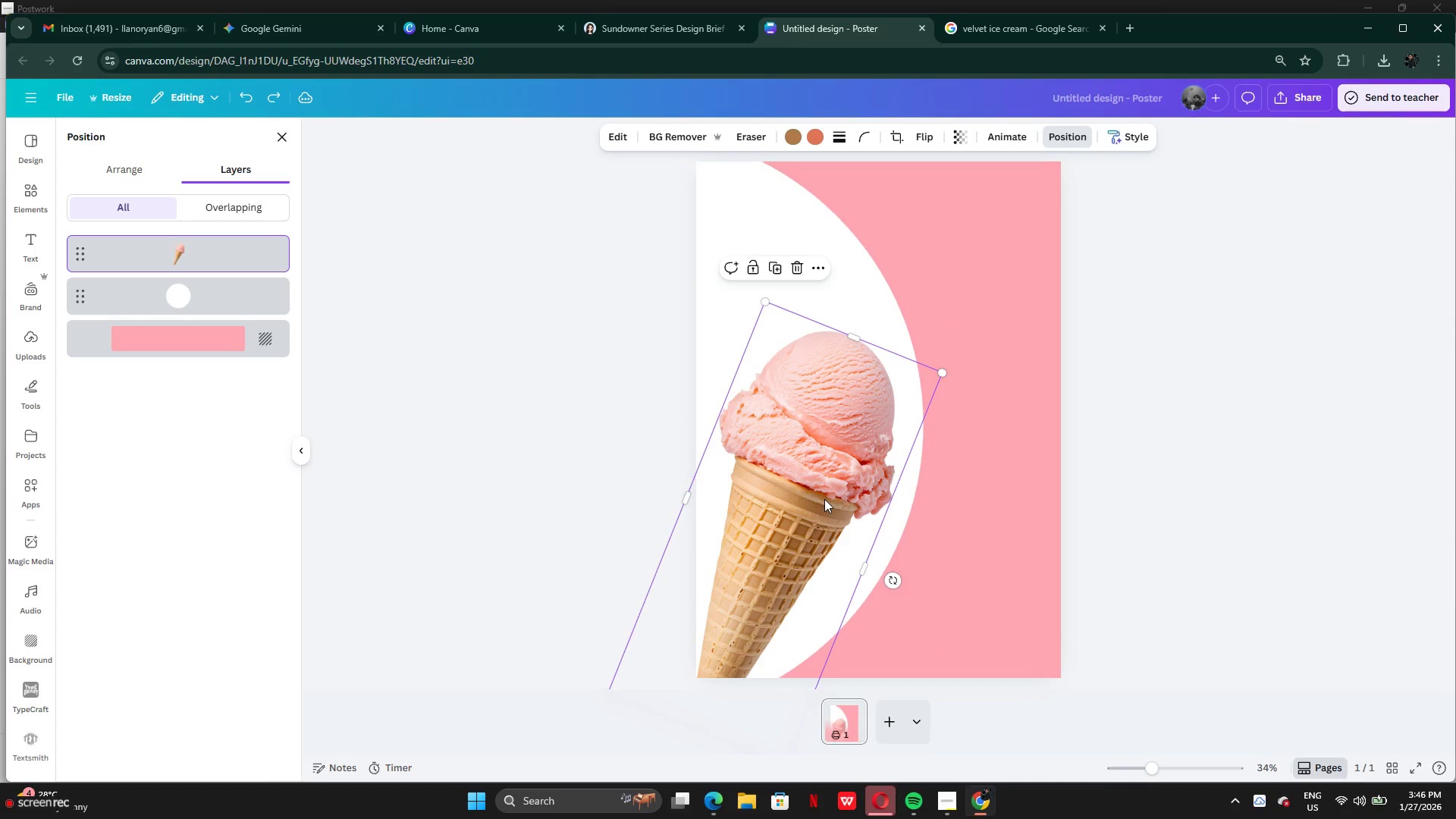 
left_click_drag(start_coordinate=[824, 499], to_coordinate=[822, 549])
 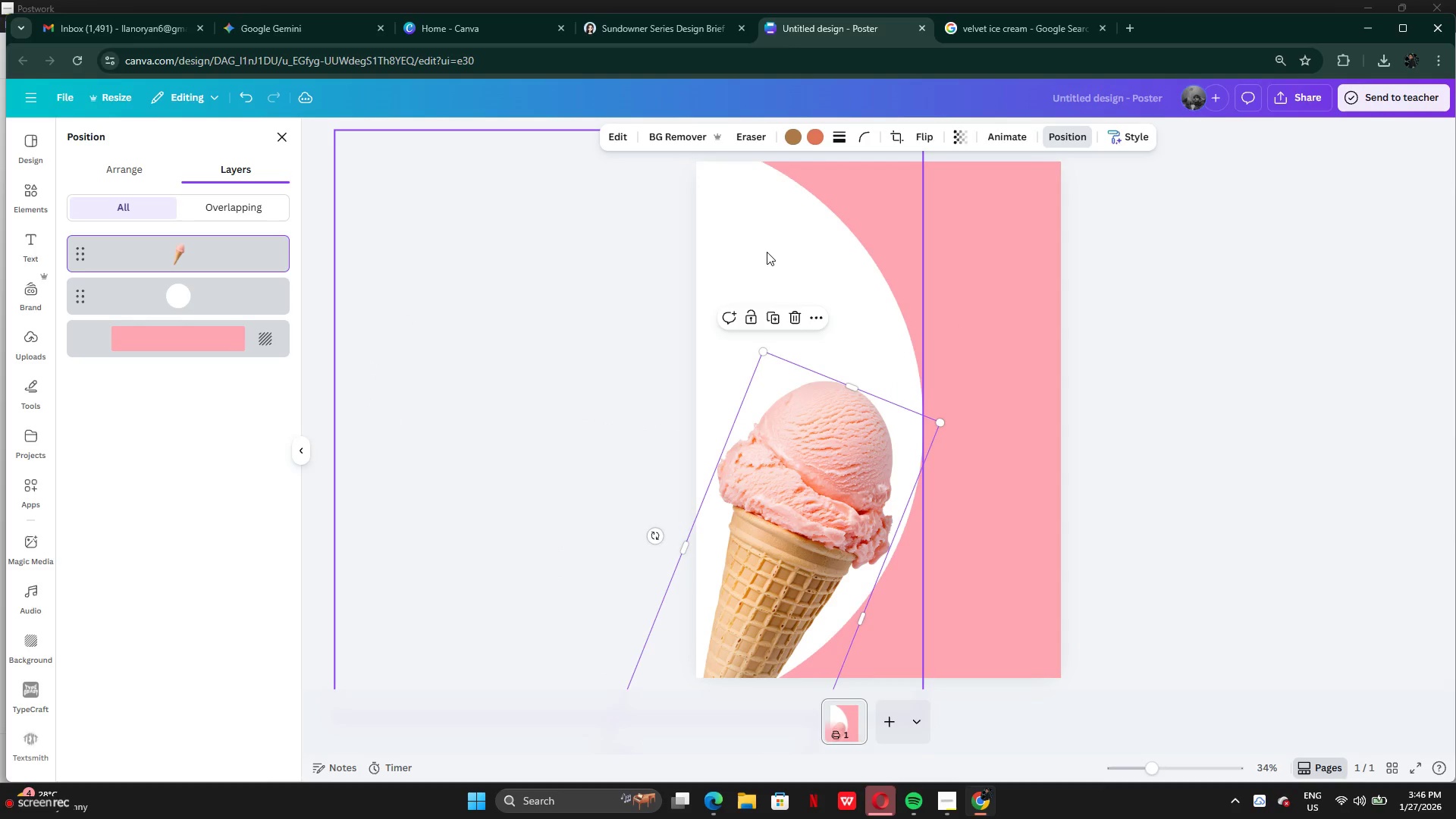 
left_click([767, 252])
 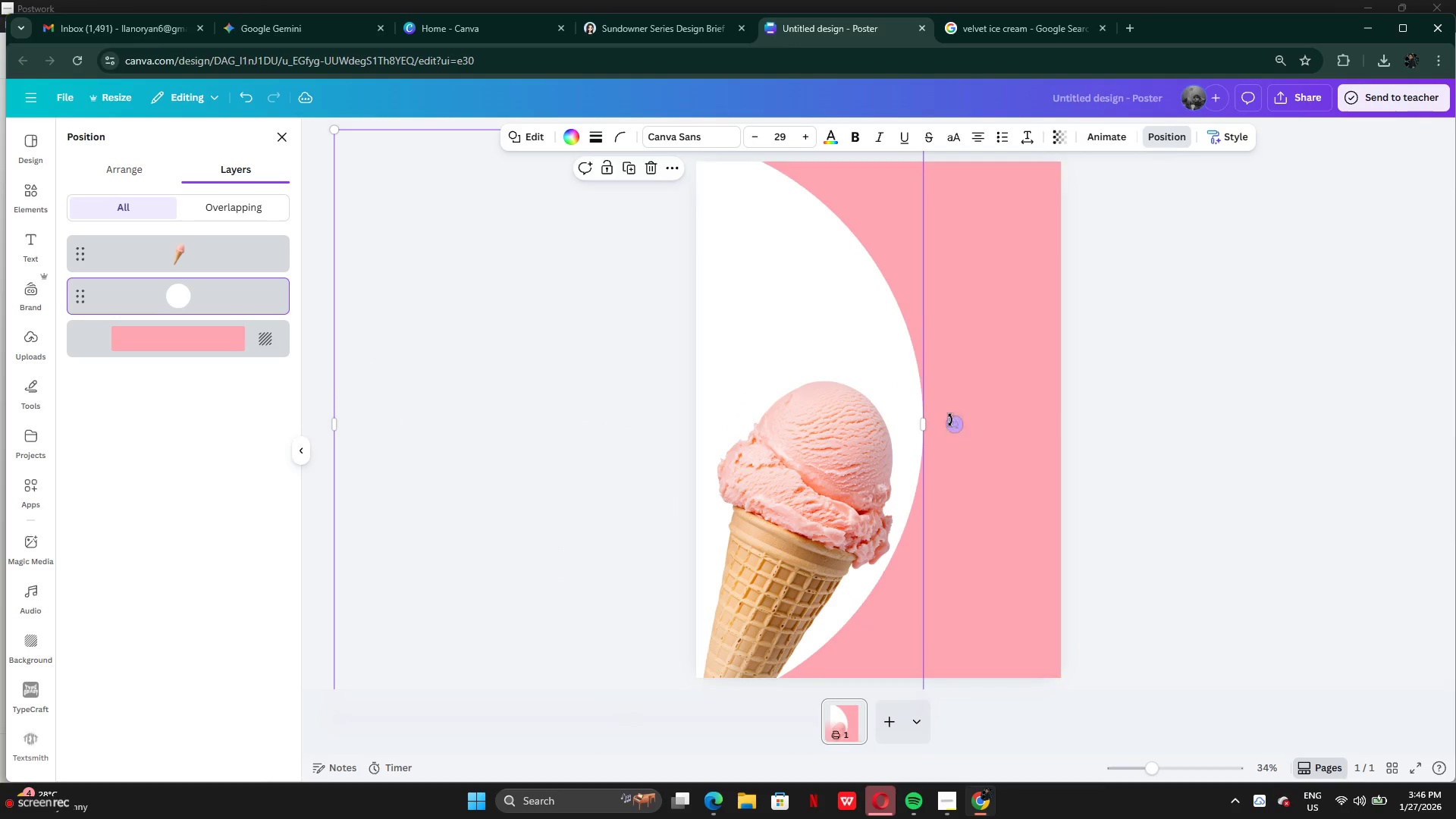 
left_click_drag(start_coordinate=[950, 420], to_coordinate=[915, 344])
 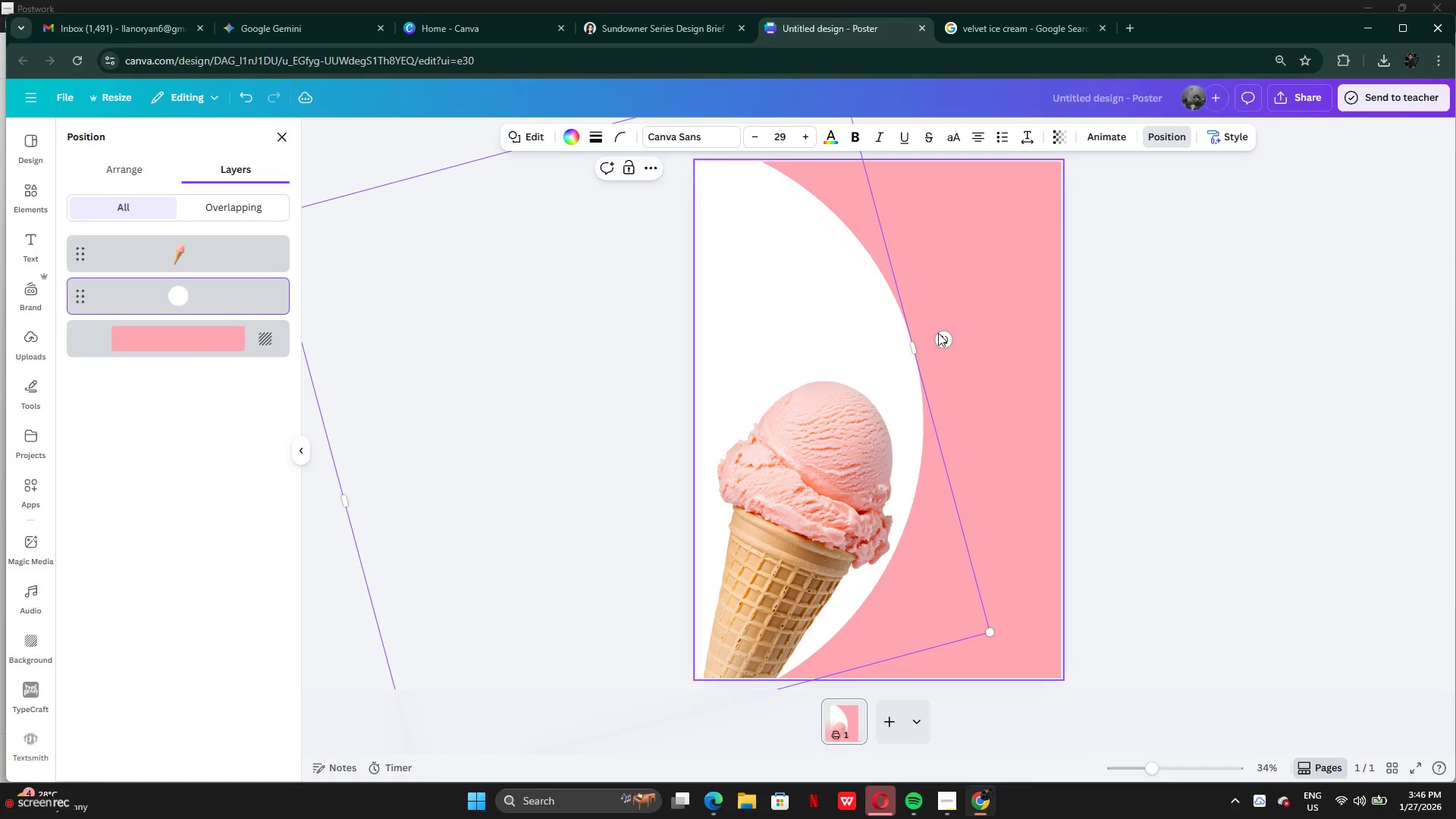 
left_click_drag(start_coordinate=[944, 339], to_coordinate=[631, 165])
 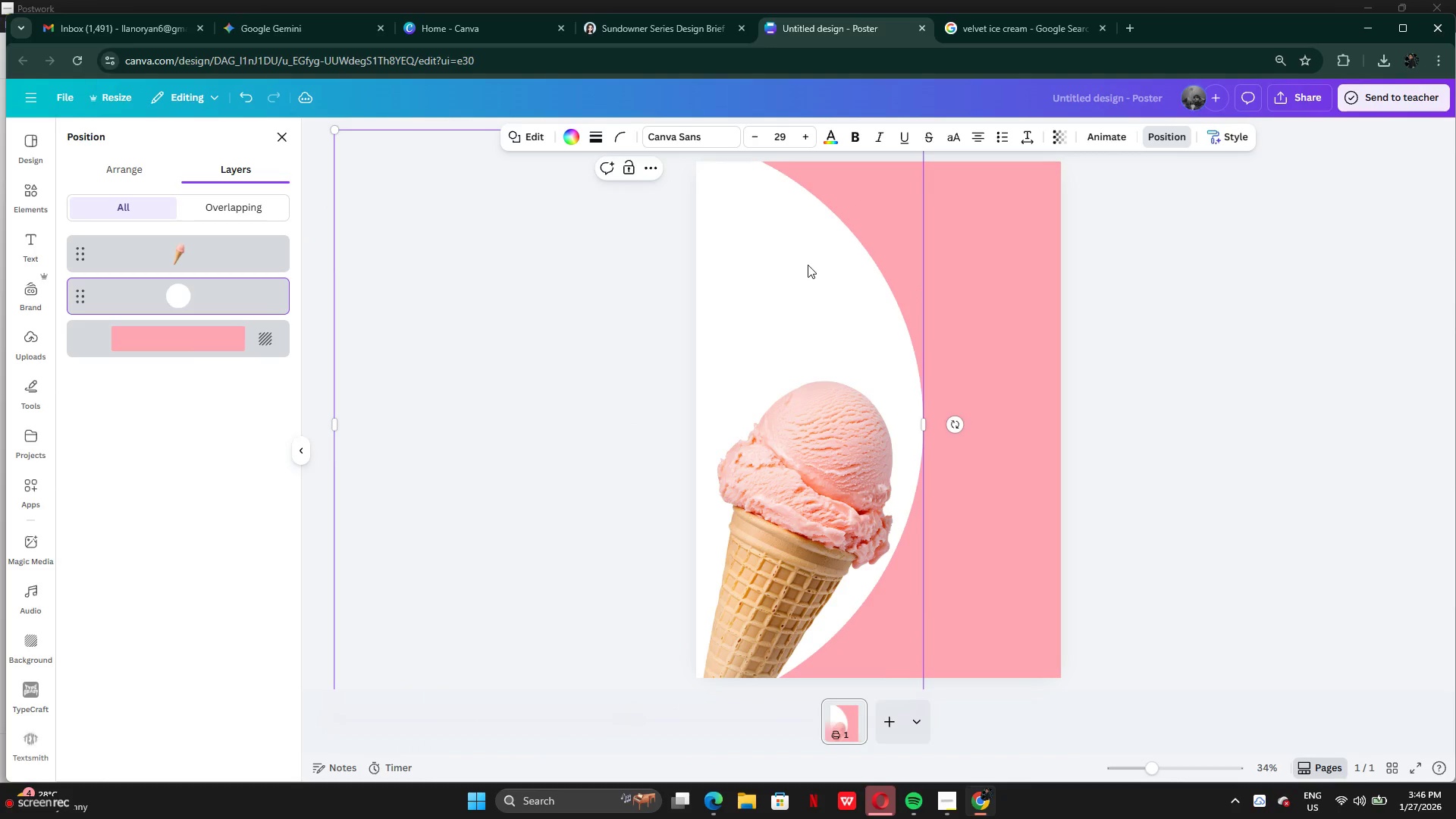 
left_click([808, 265])
 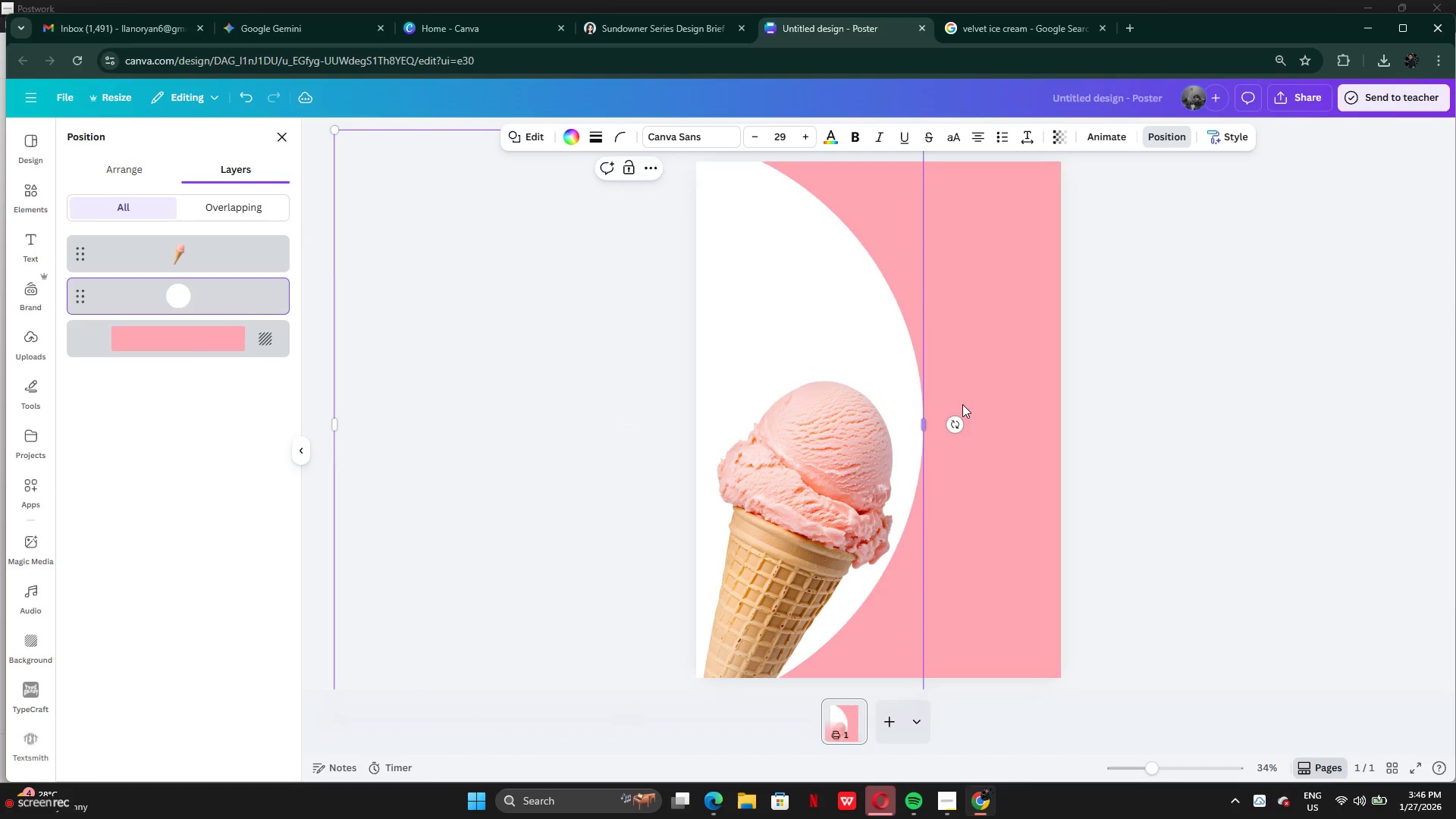 
left_click([982, 406])
 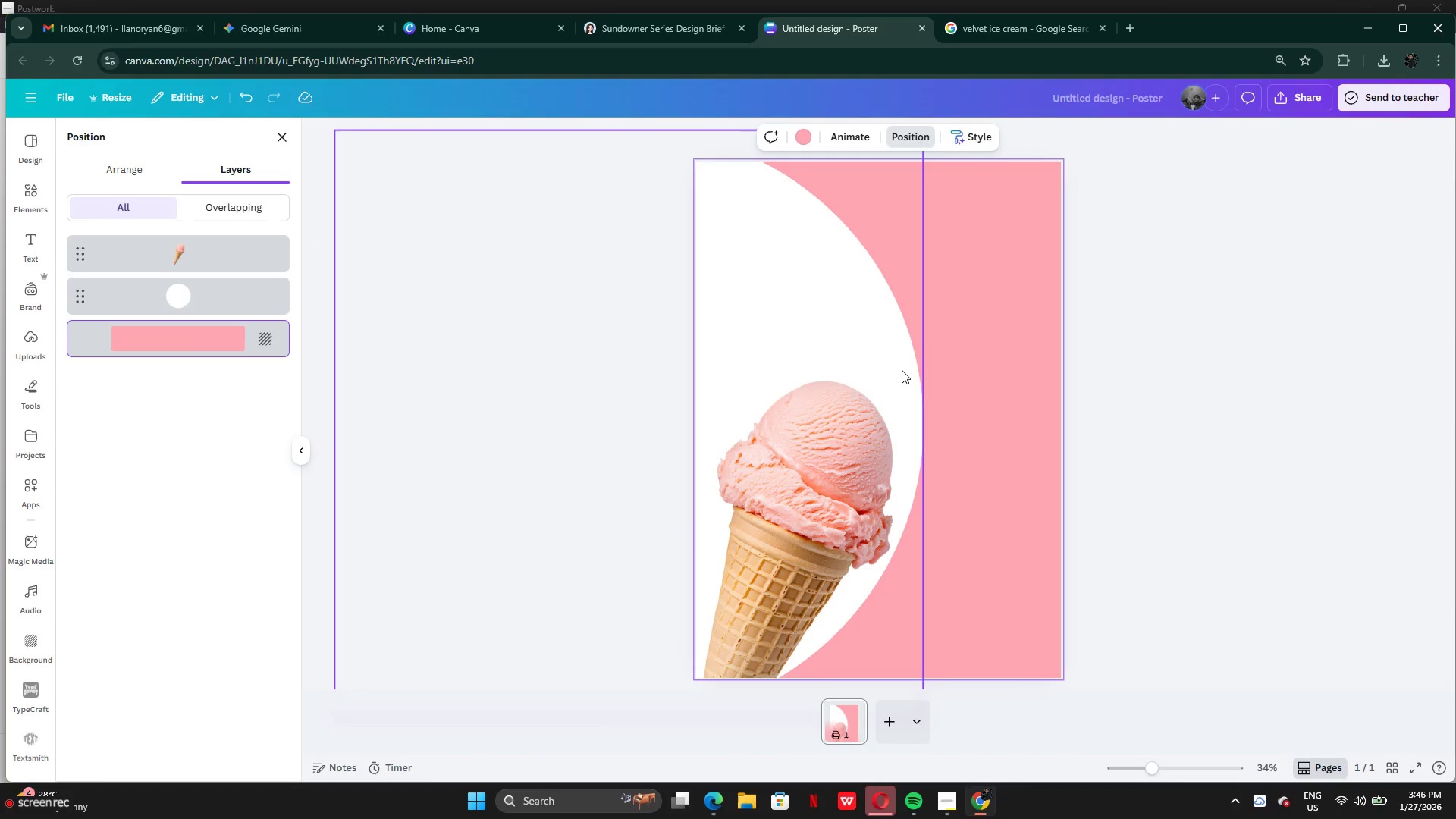 
left_click([902, 368])
 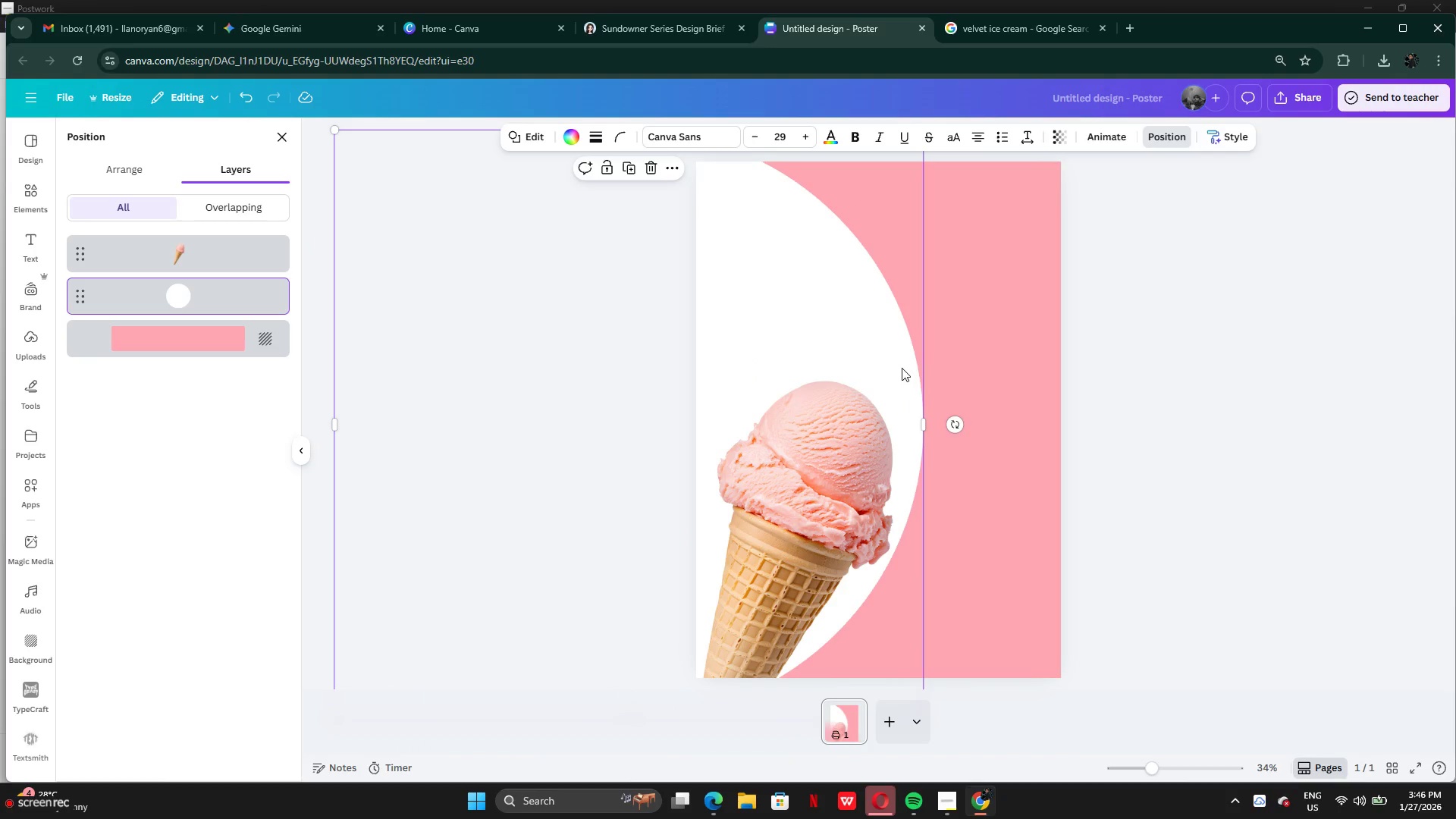 
left_click_drag(start_coordinate=[902, 368], to_coordinate=[1010, 379])
 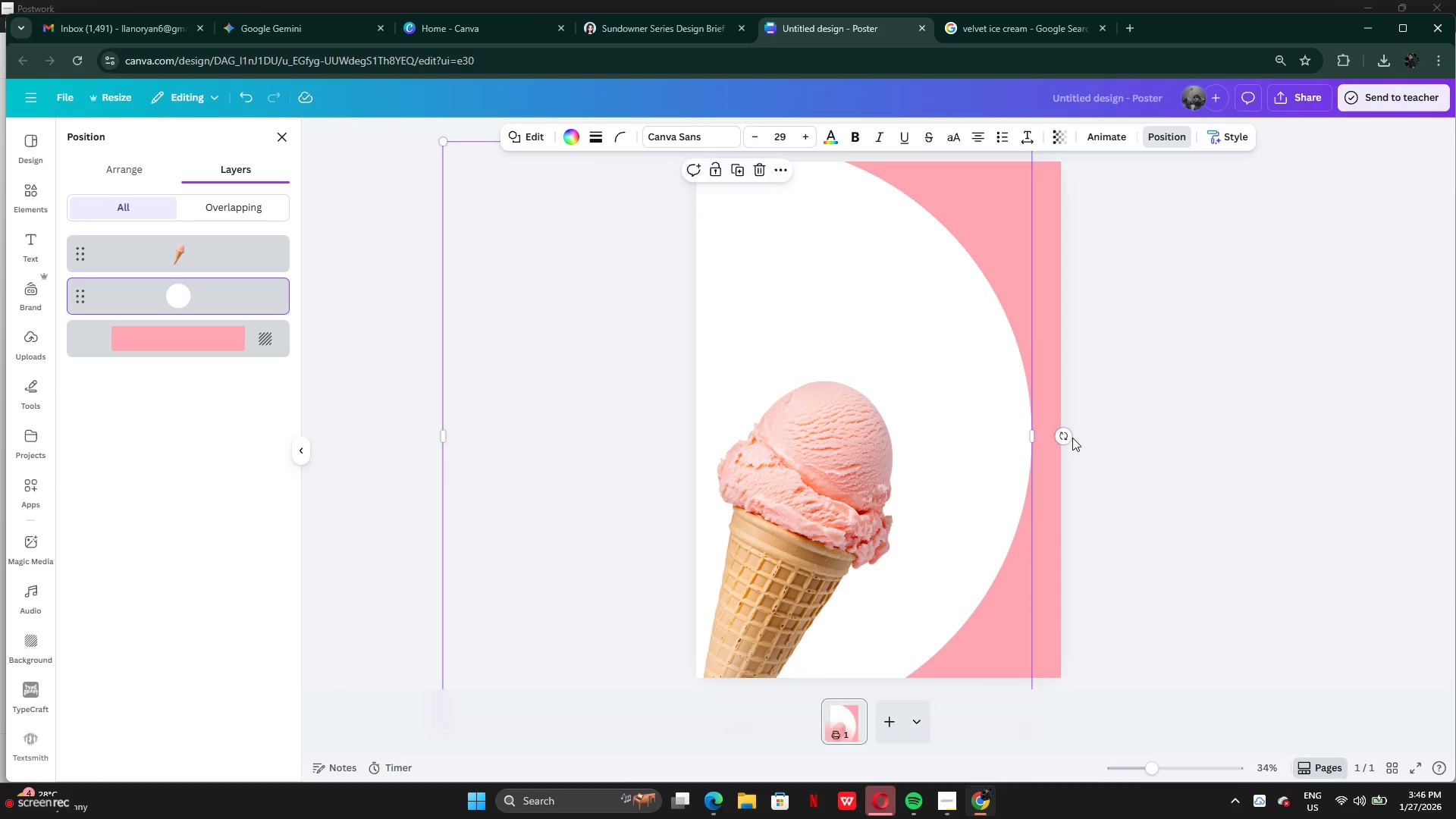 
left_click_drag(start_coordinate=[1072, 437], to_coordinate=[1028, 344])
 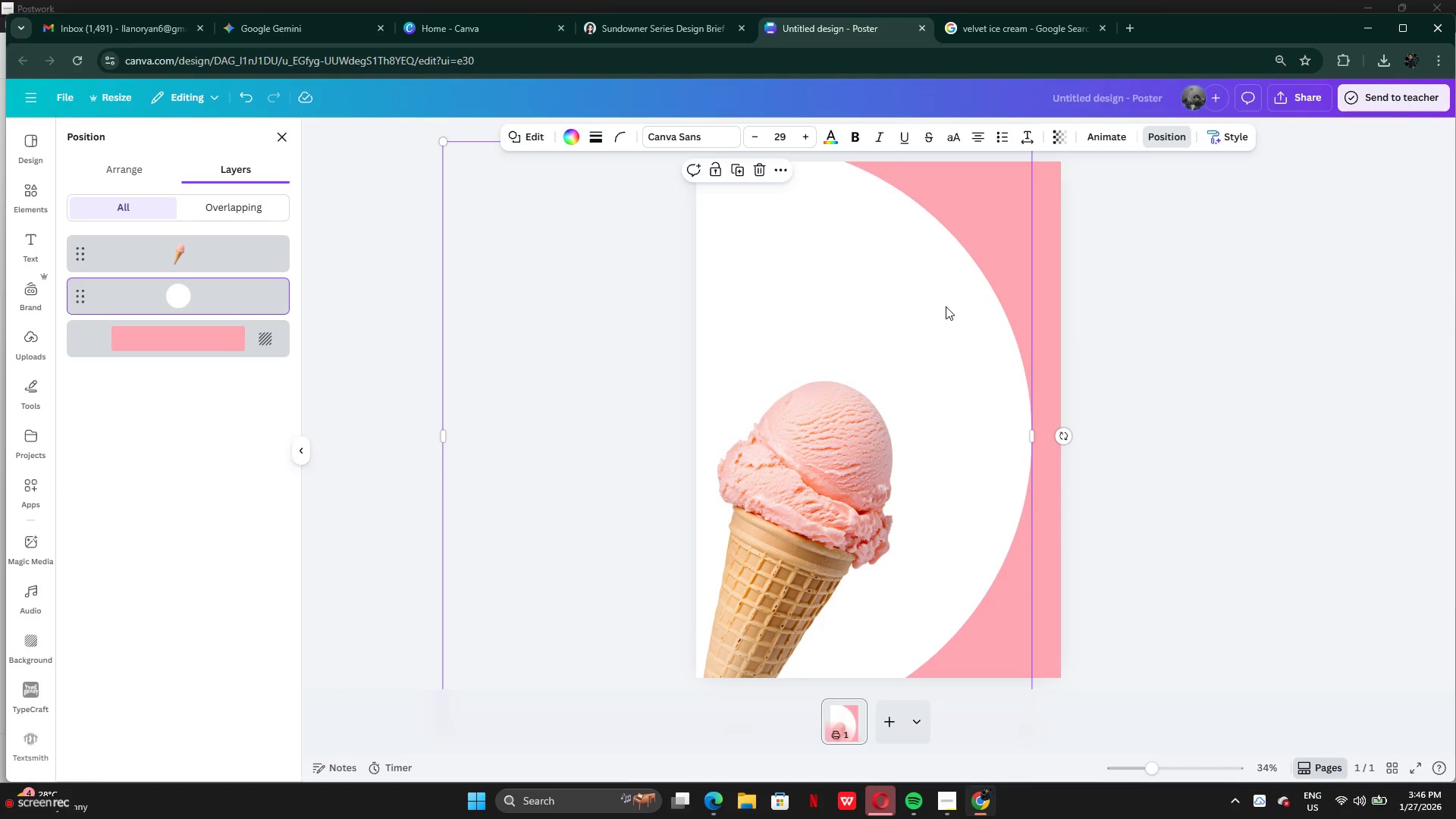 
left_click_drag(start_coordinate=[946, 305], to_coordinate=[907, 415])
 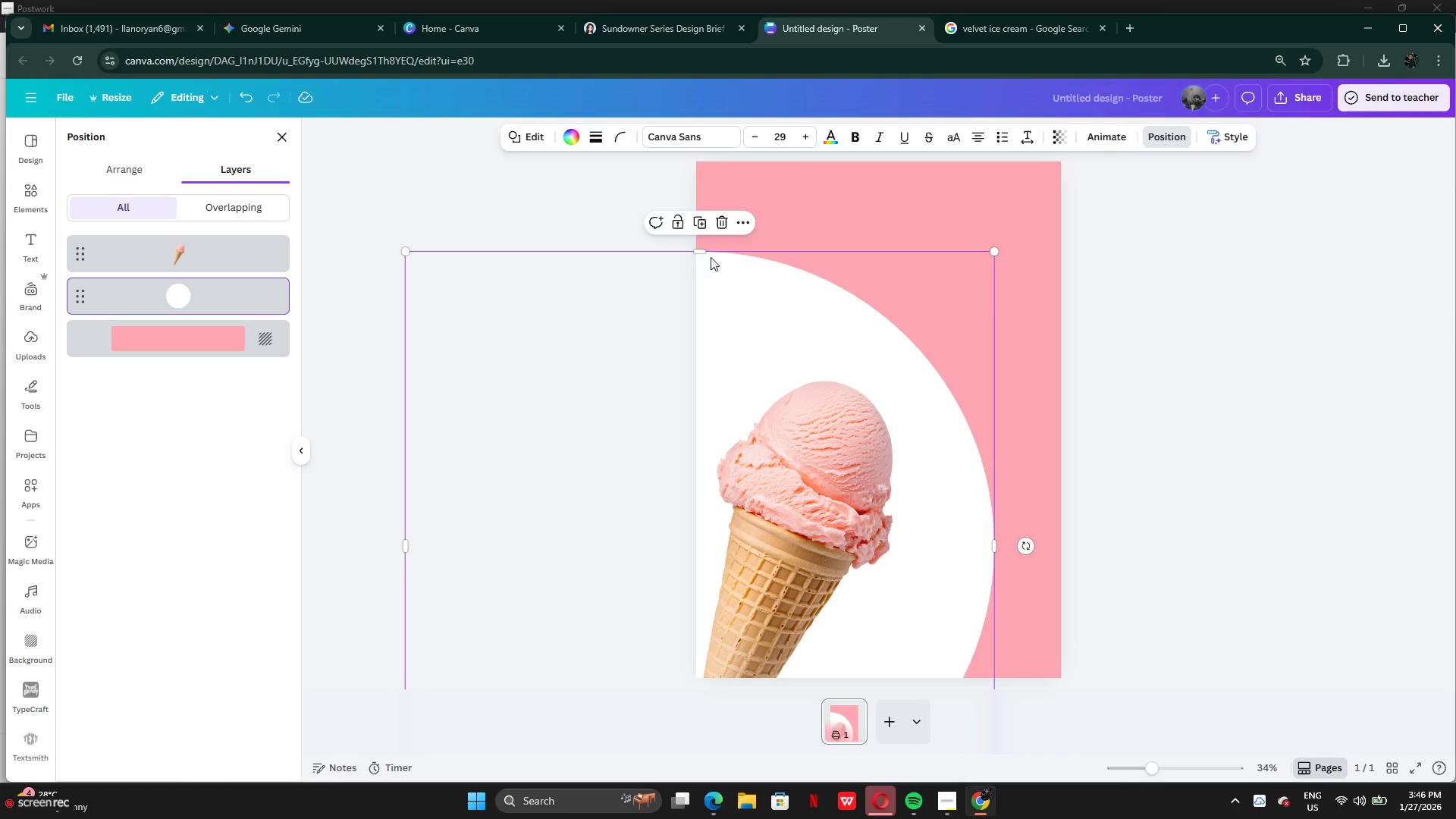 
left_click_drag(start_coordinate=[699, 252], to_coordinate=[723, 318])
 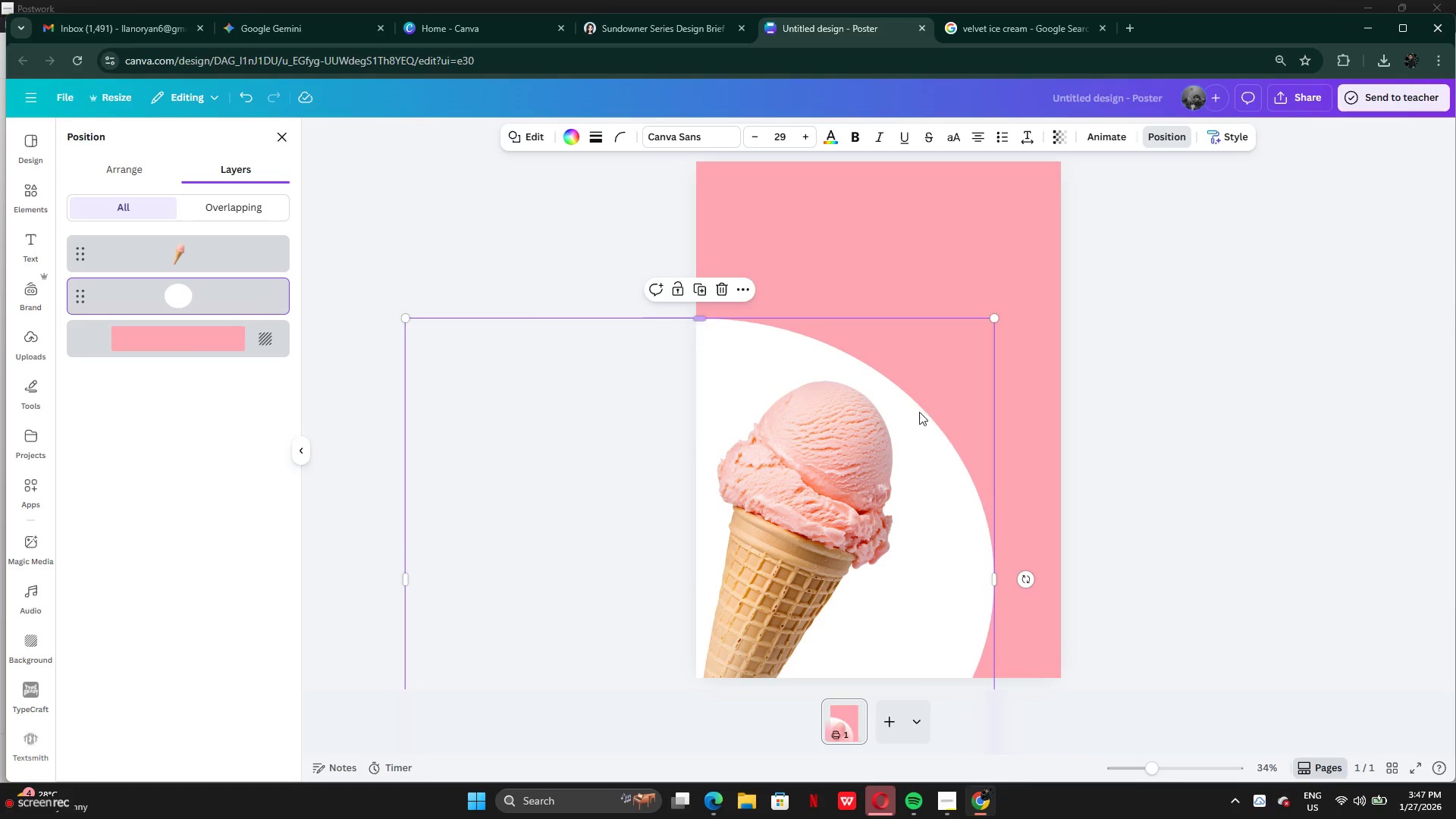 
left_click_drag(start_coordinate=[934, 419], to_coordinate=[874, 539])
 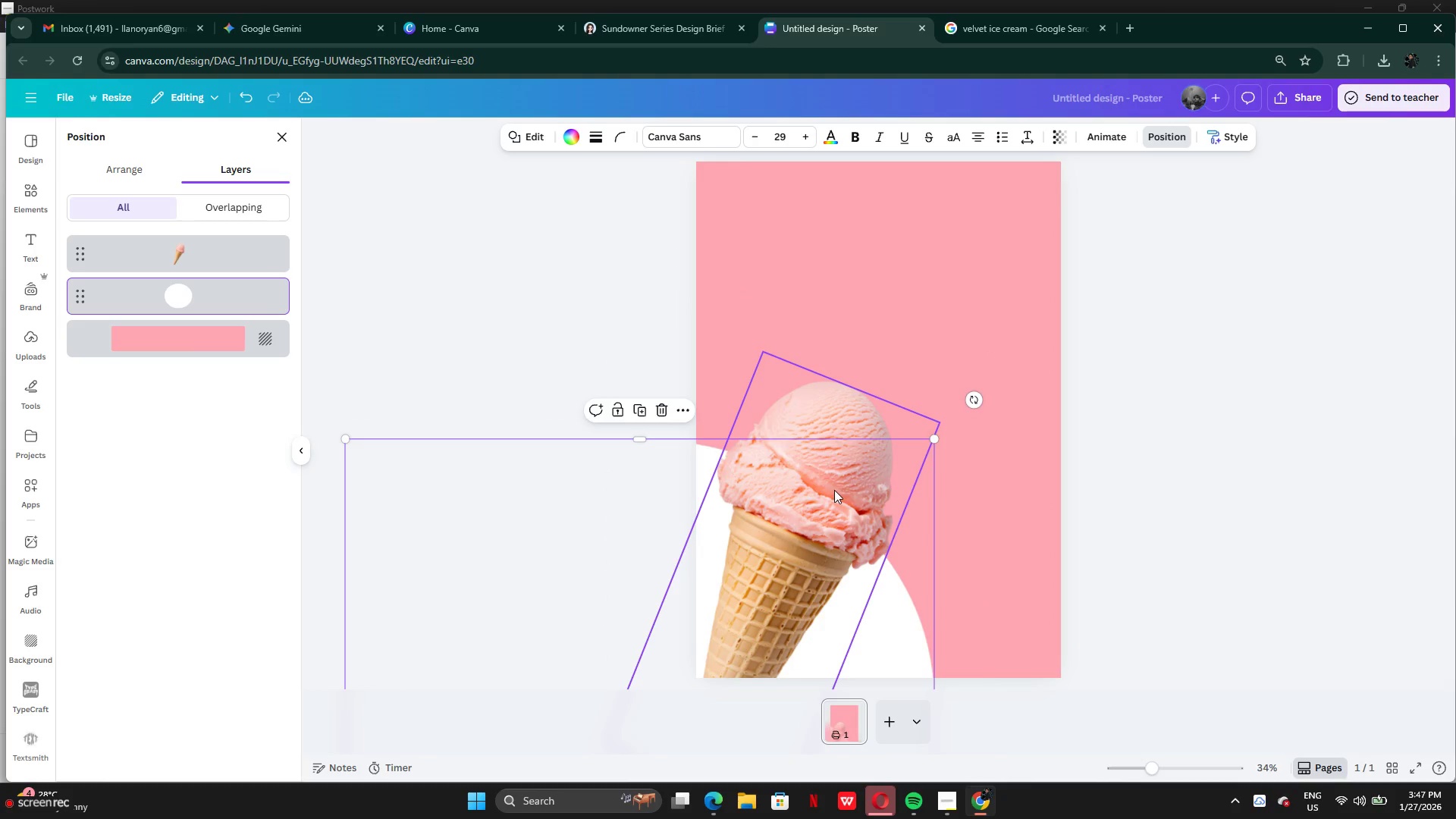 
left_click_drag(start_coordinate=[834, 490], to_coordinate=[869, 482])
 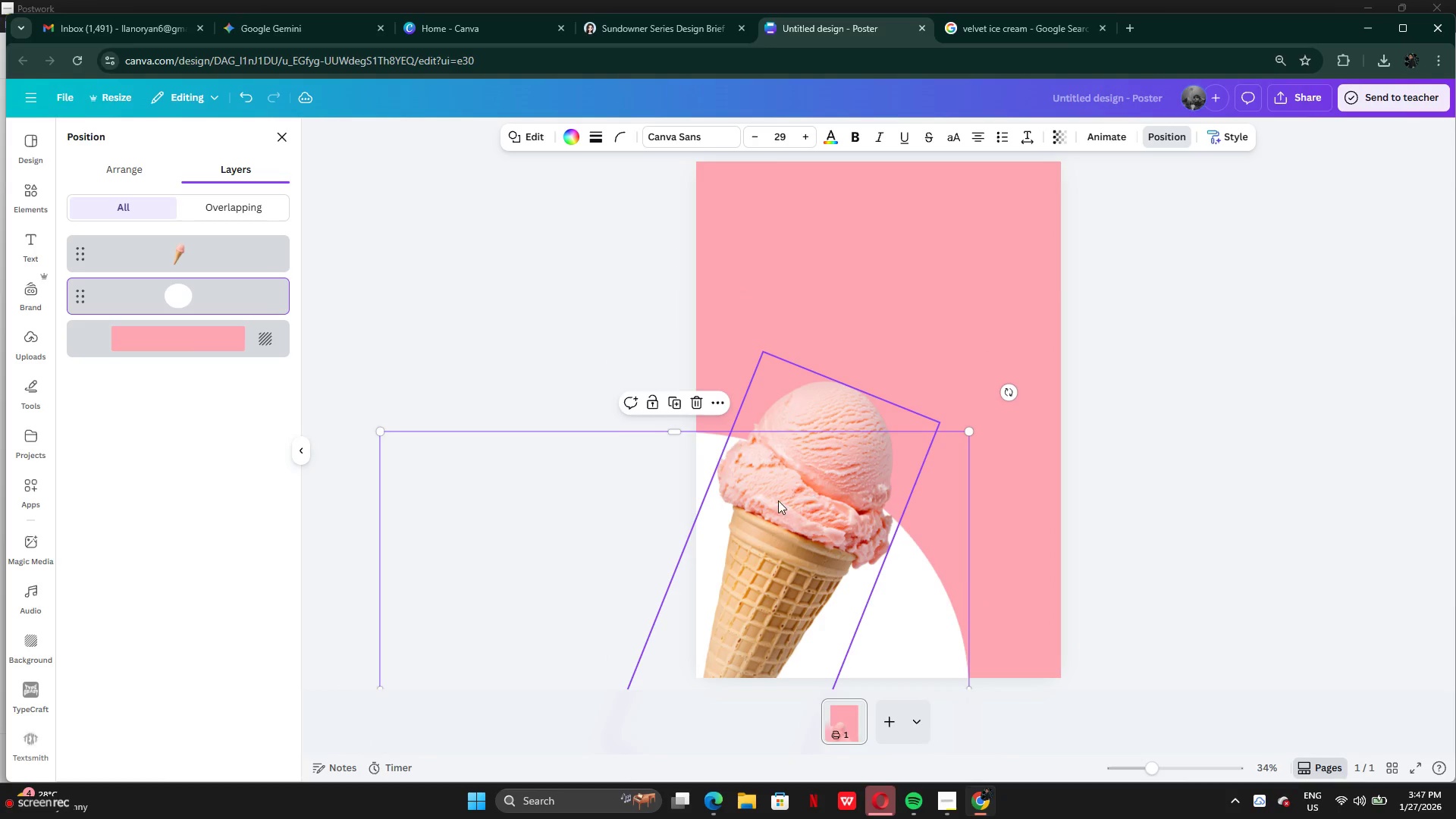 
left_click([778, 500])
 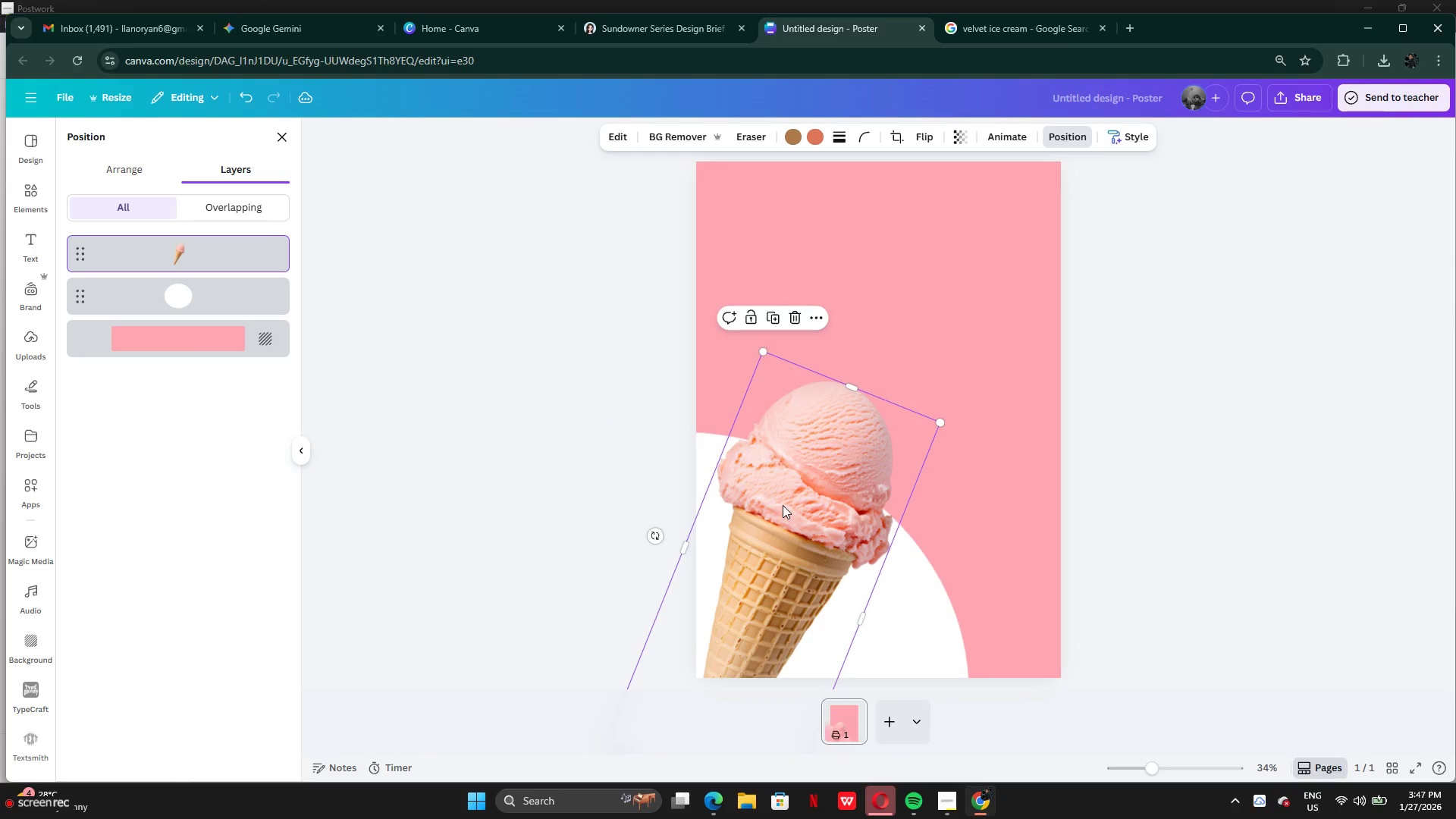 
left_click_drag(start_coordinate=[783, 505], to_coordinate=[780, 460])
 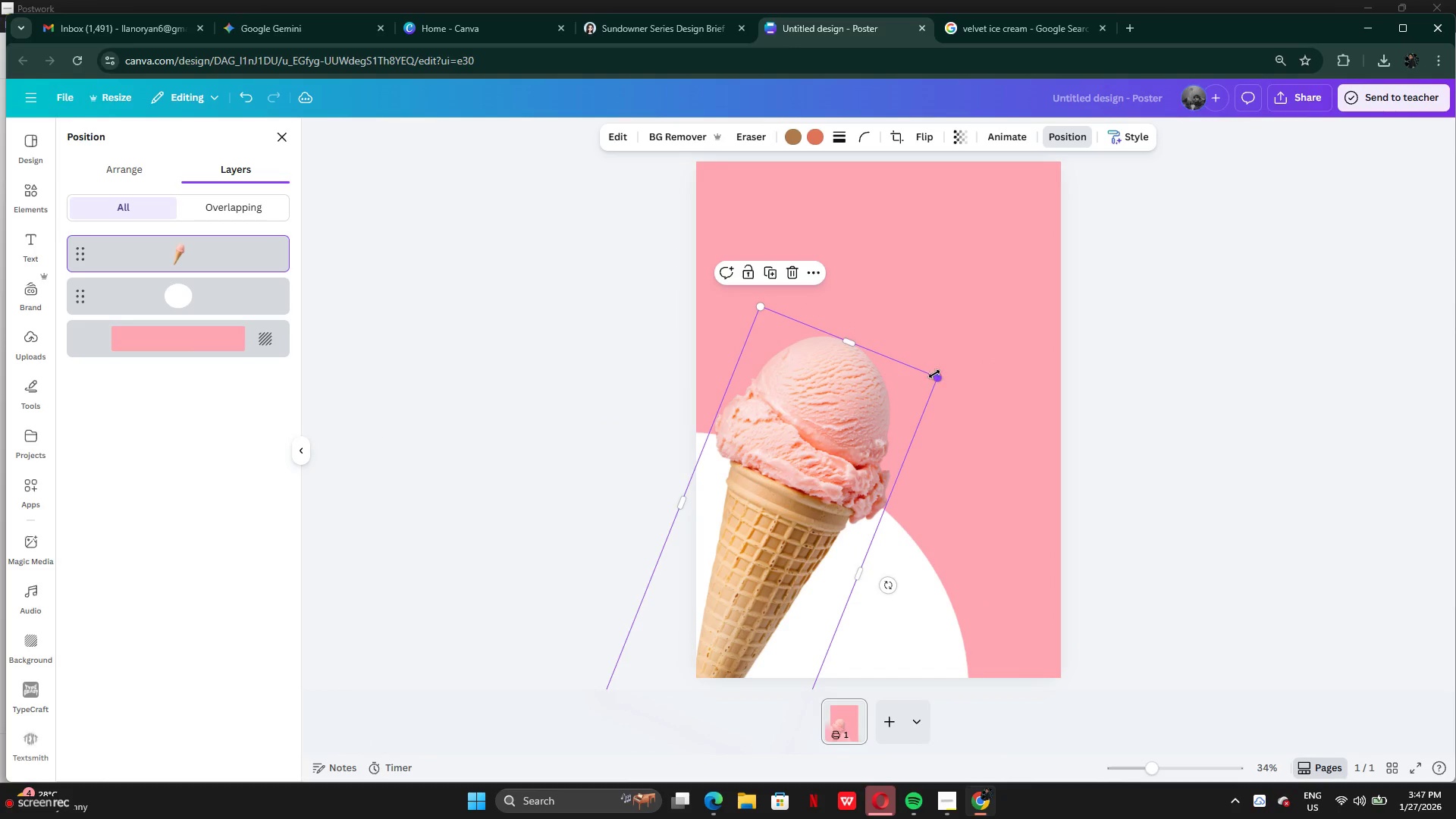 
left_click_drag(start_coordinate=[934, 374], to_coordinate=[892, 415])
 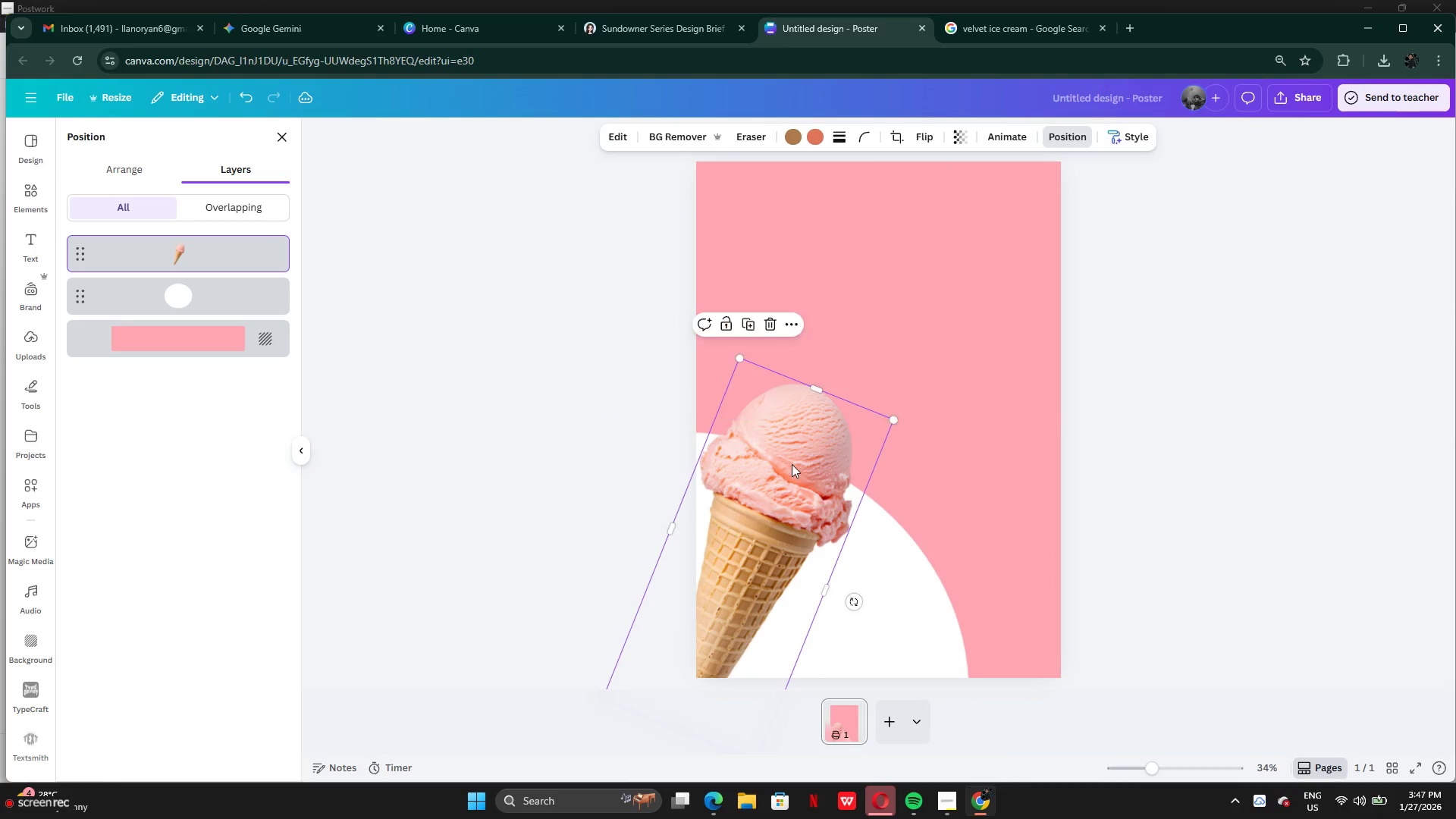 
left_click_drag(start_coordinate=[792, 464], to_coordinate=[811, 444])
 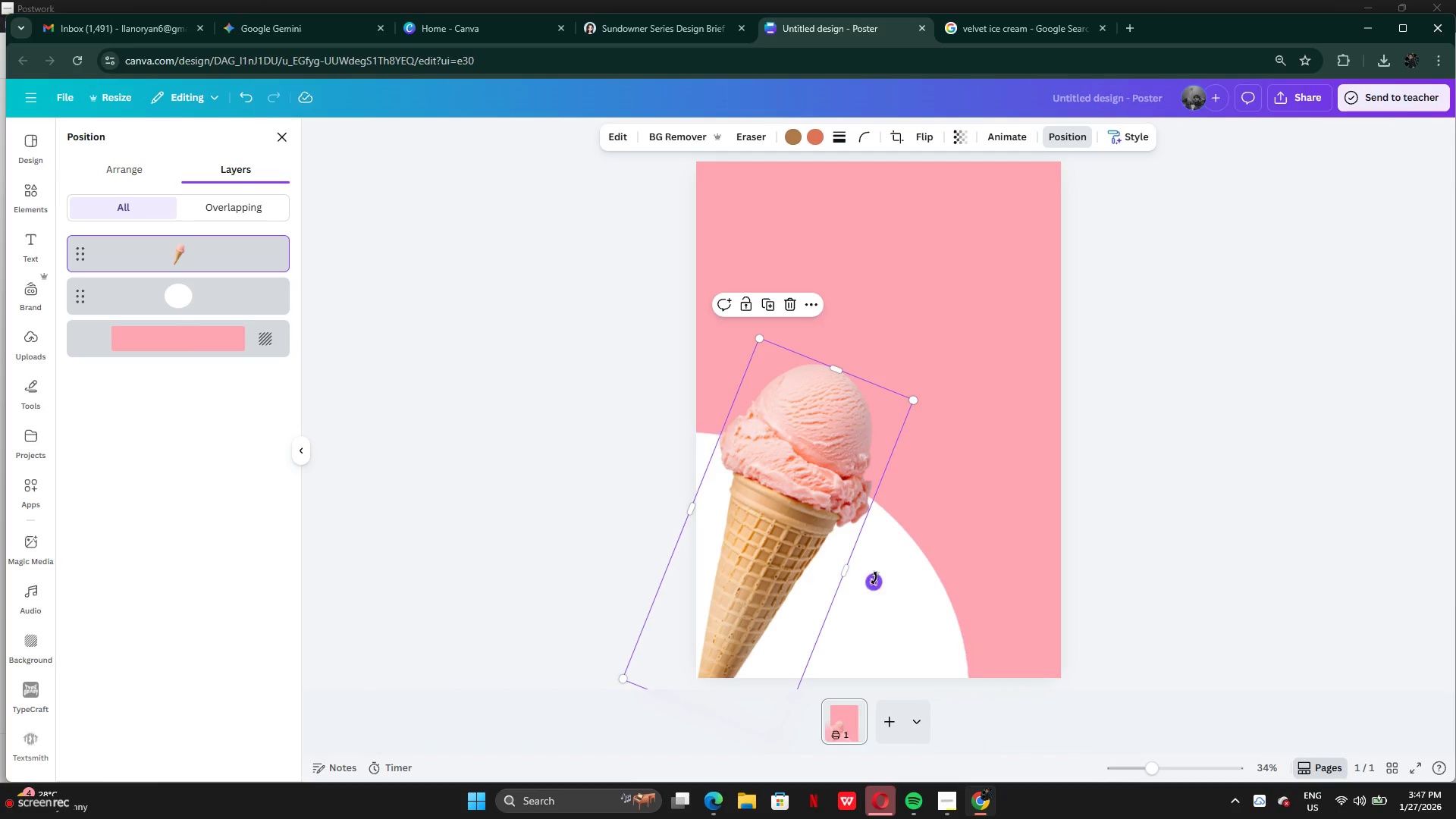 
left_click_drag(start_coordinate=[874, 579], to_coordinate=[872, 612])
 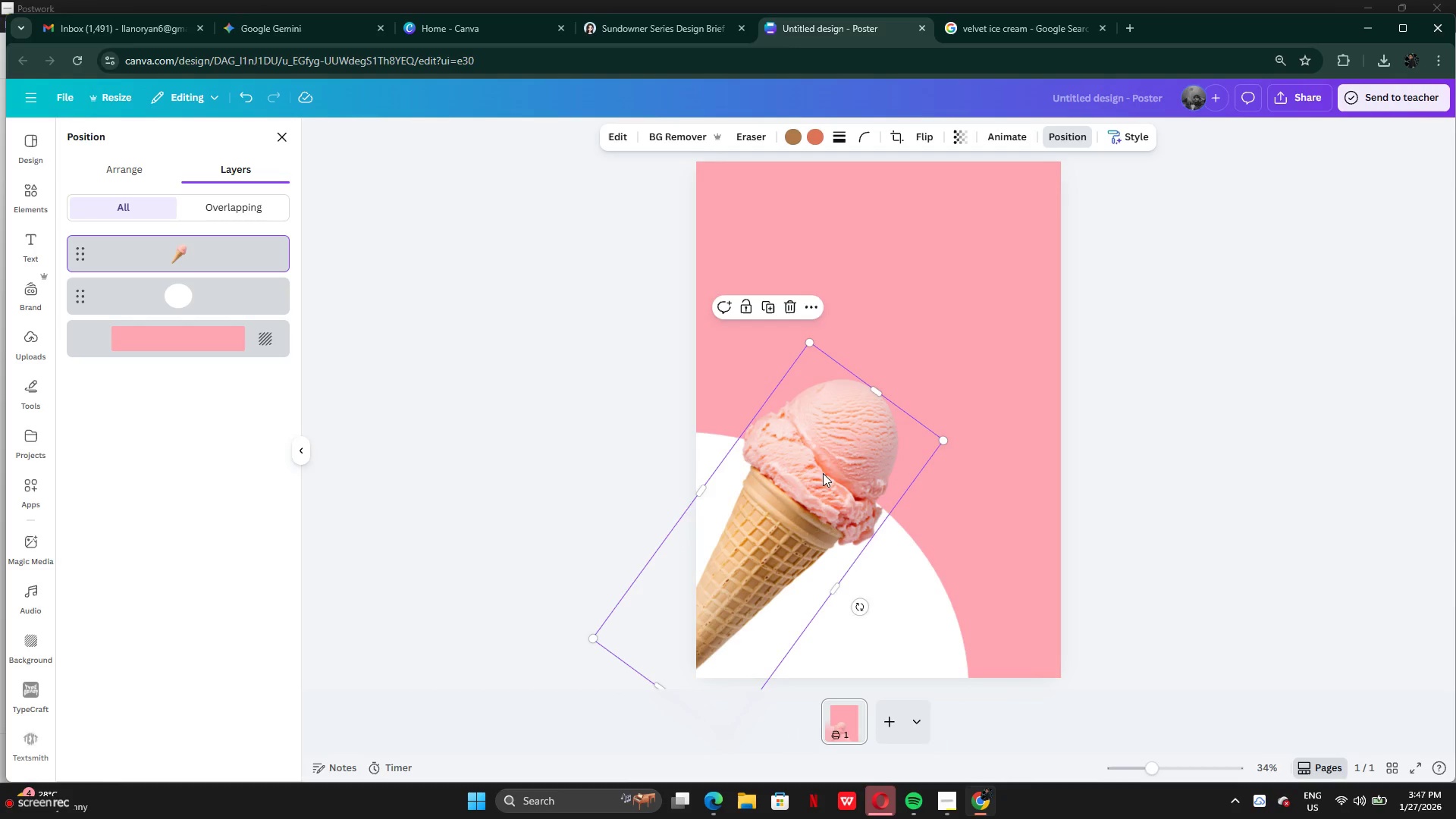 
left_click_drag(start_coordinate=[823, 473], to_coordinate=[844, 485])
 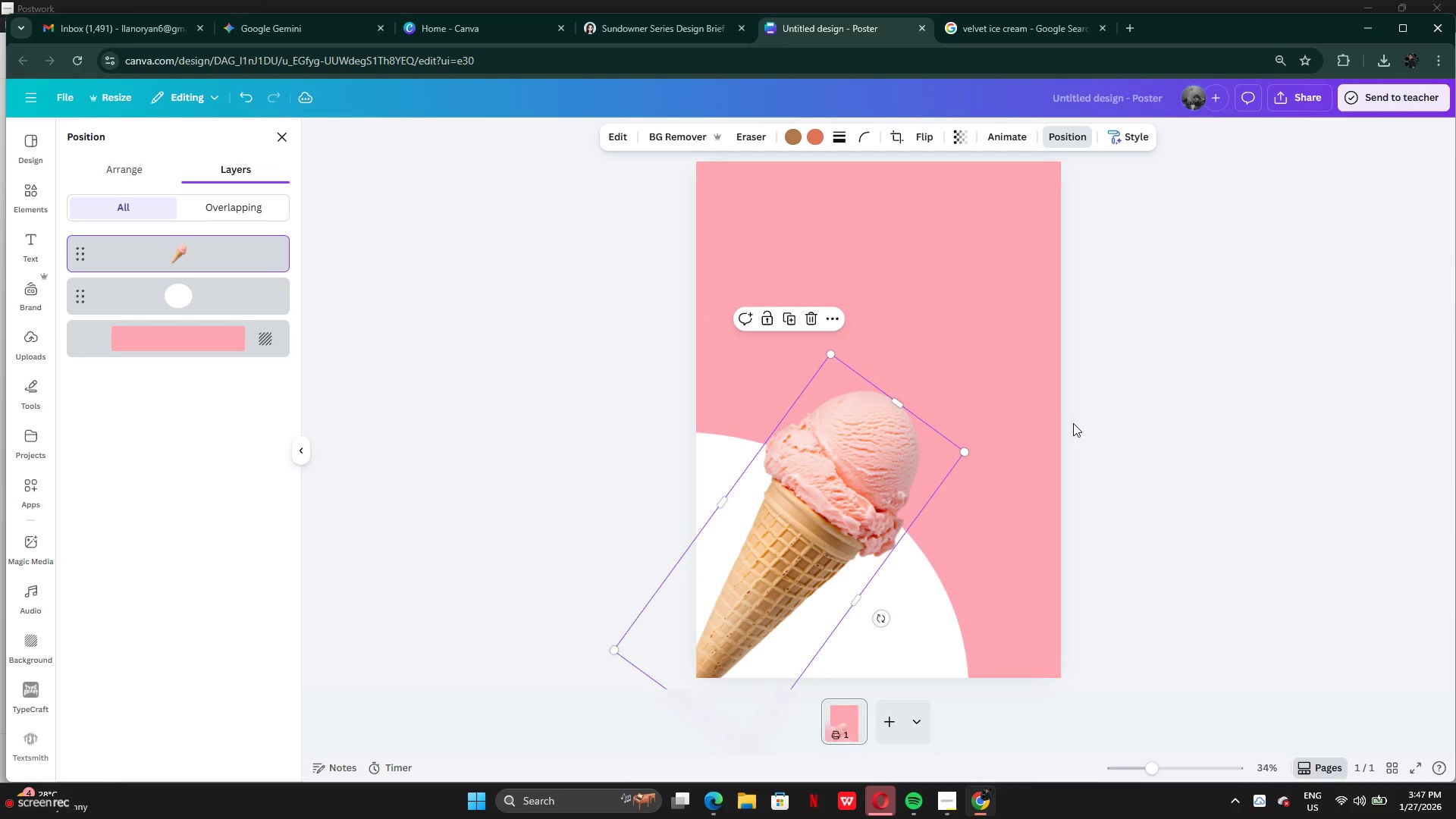 
left_click([1074, 422])
 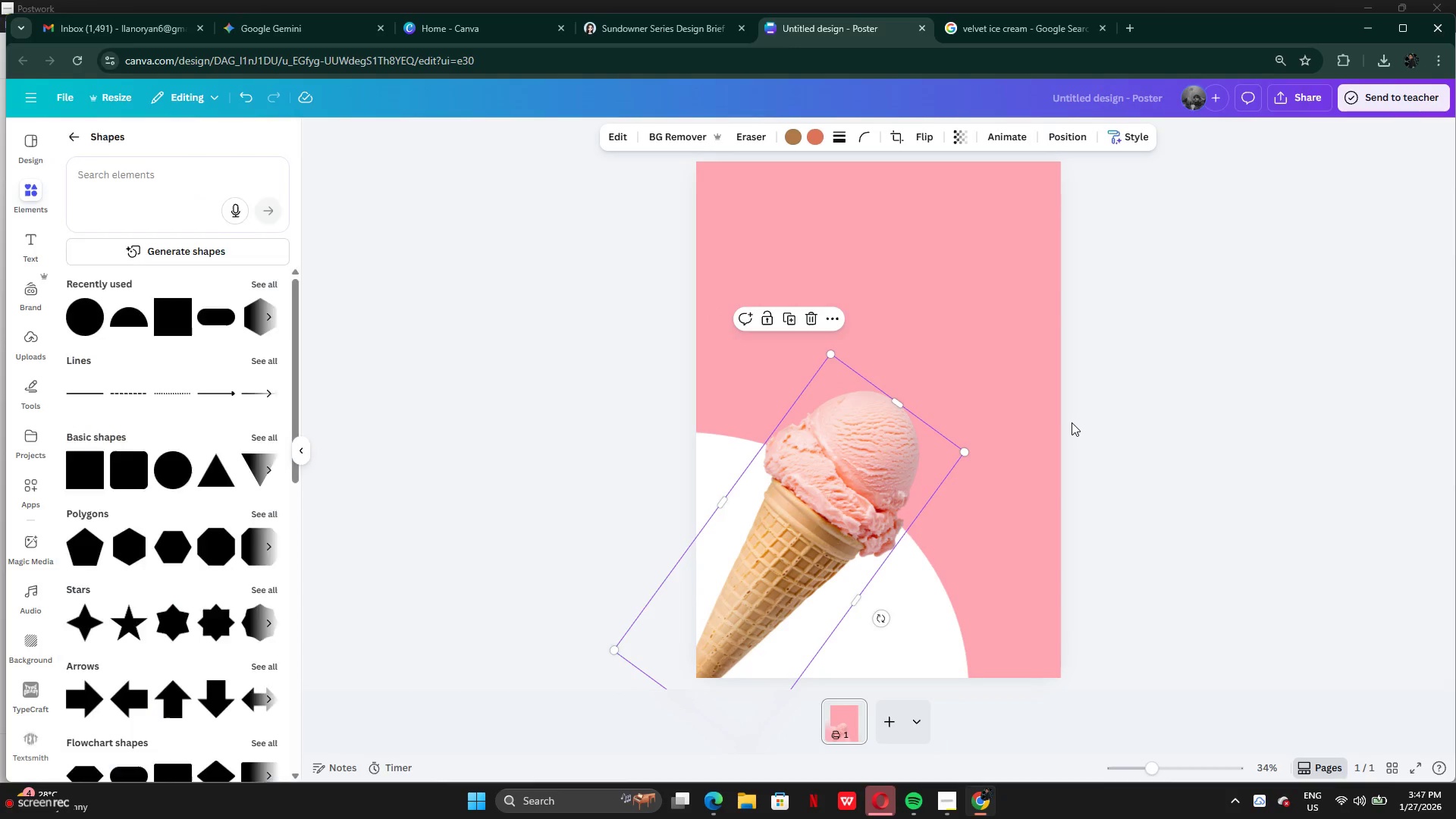 
left_click([1071, 422])
 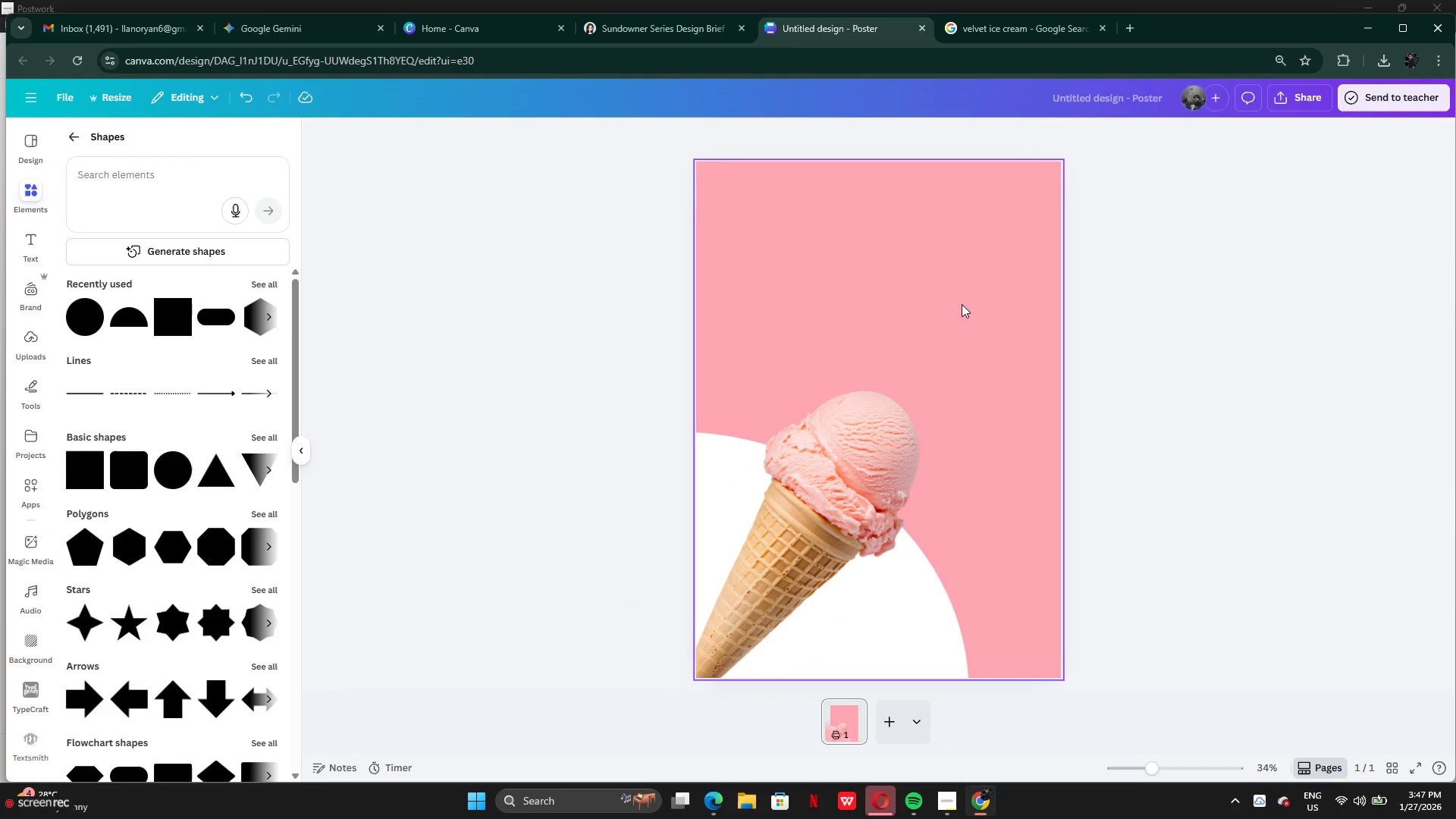 
left_click([961, 304])
 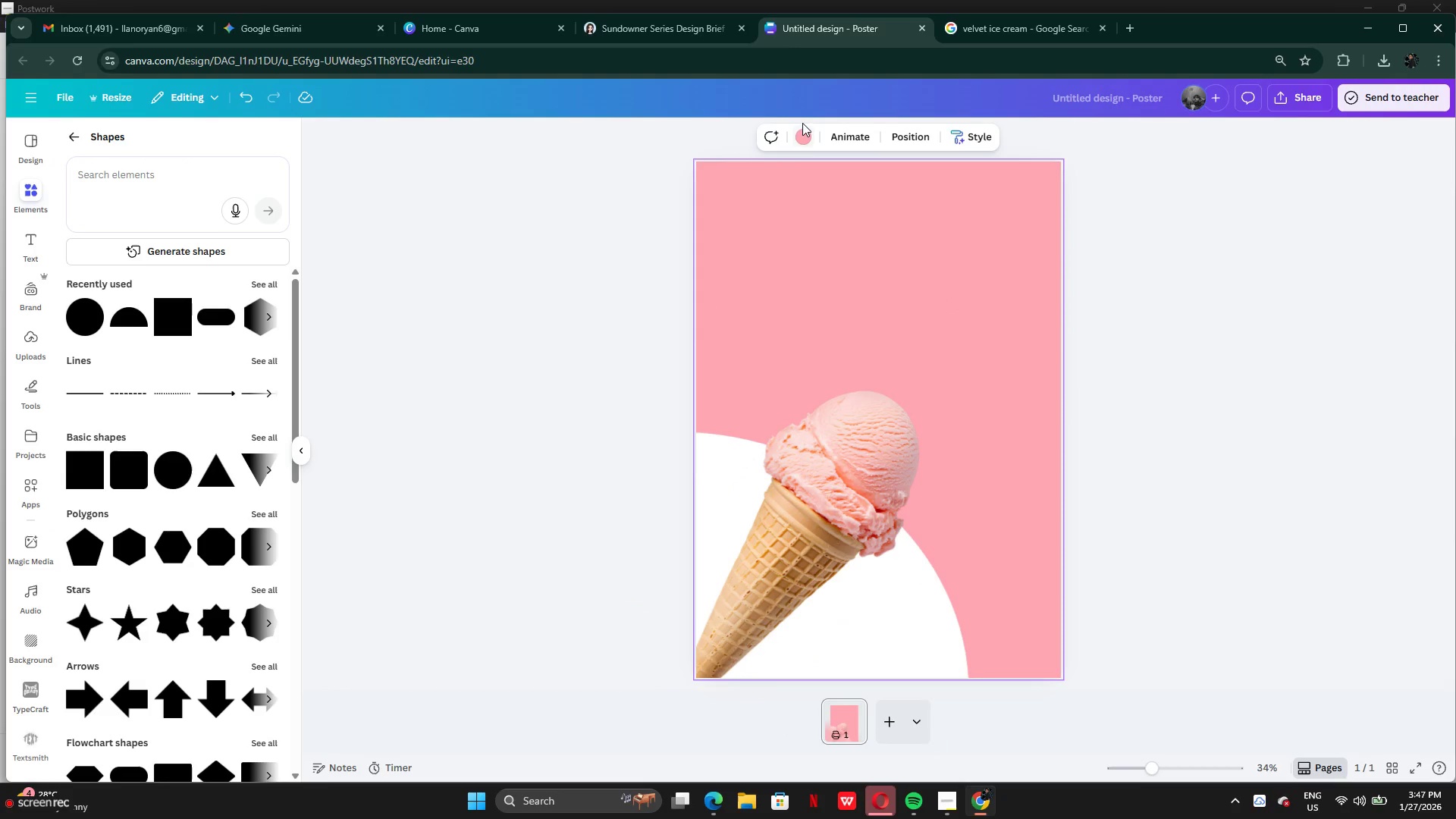 
left_click([804, 133])
 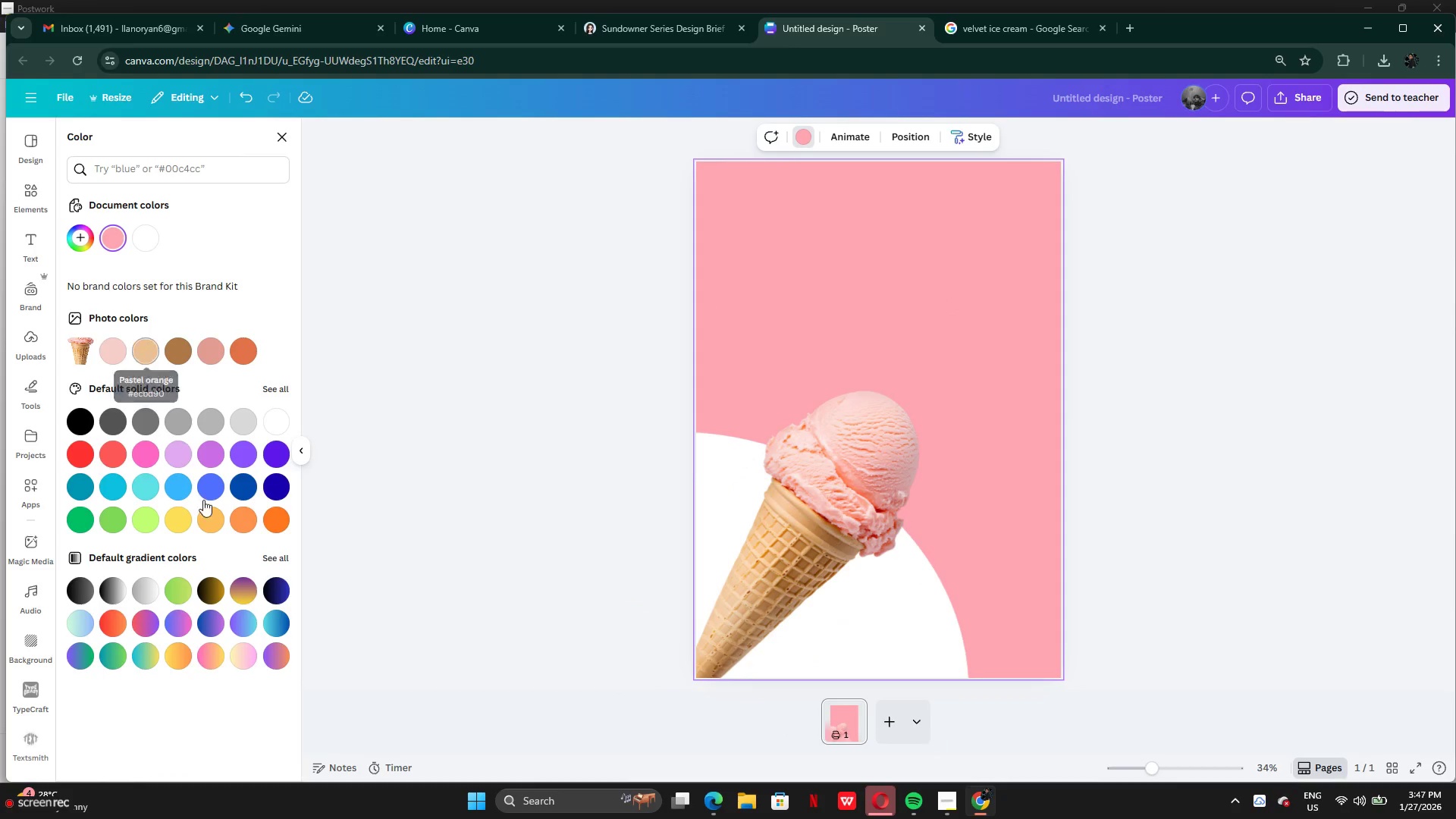 
left_click([180, 515])
 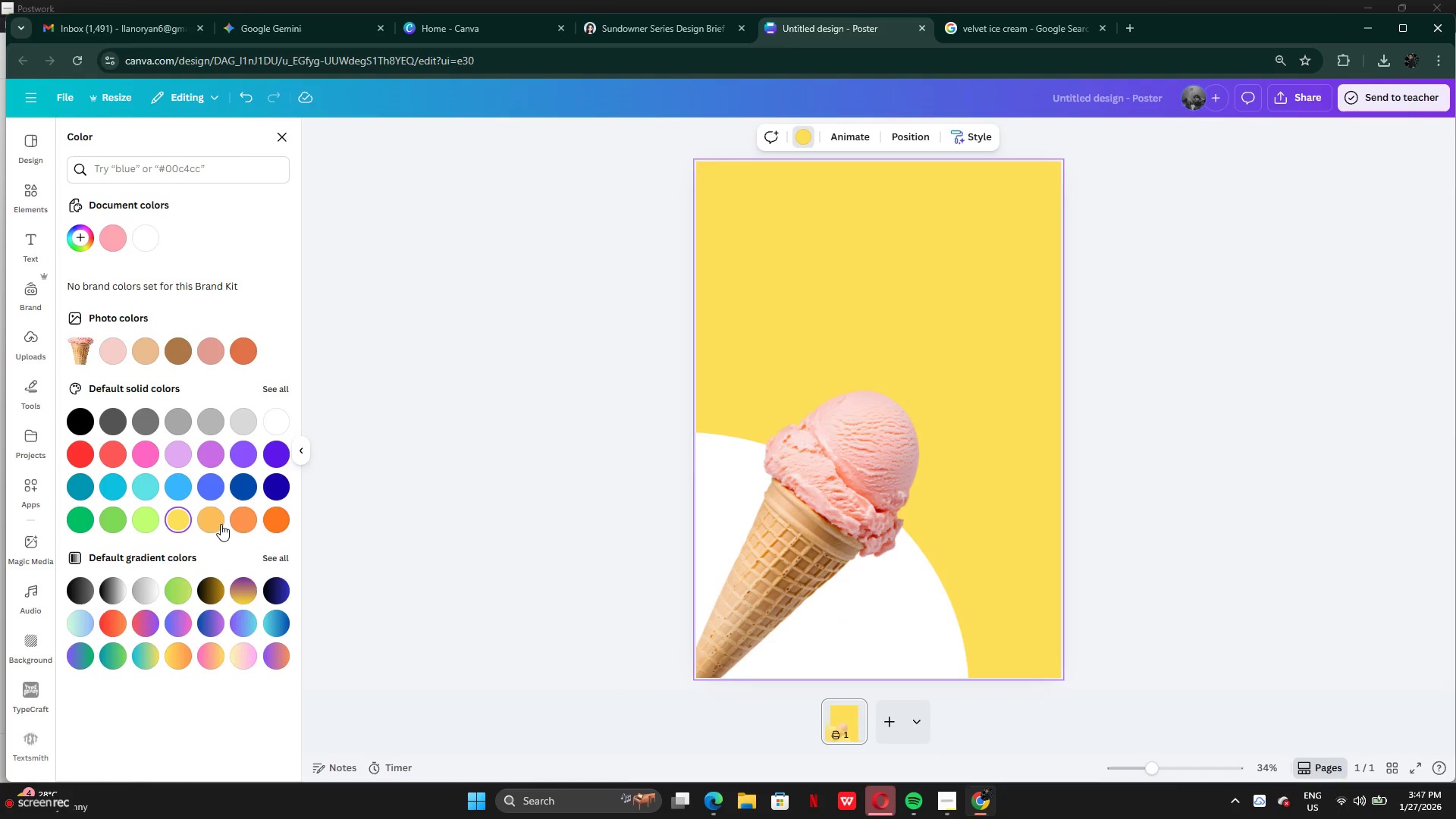 
left_click([224, 524])
 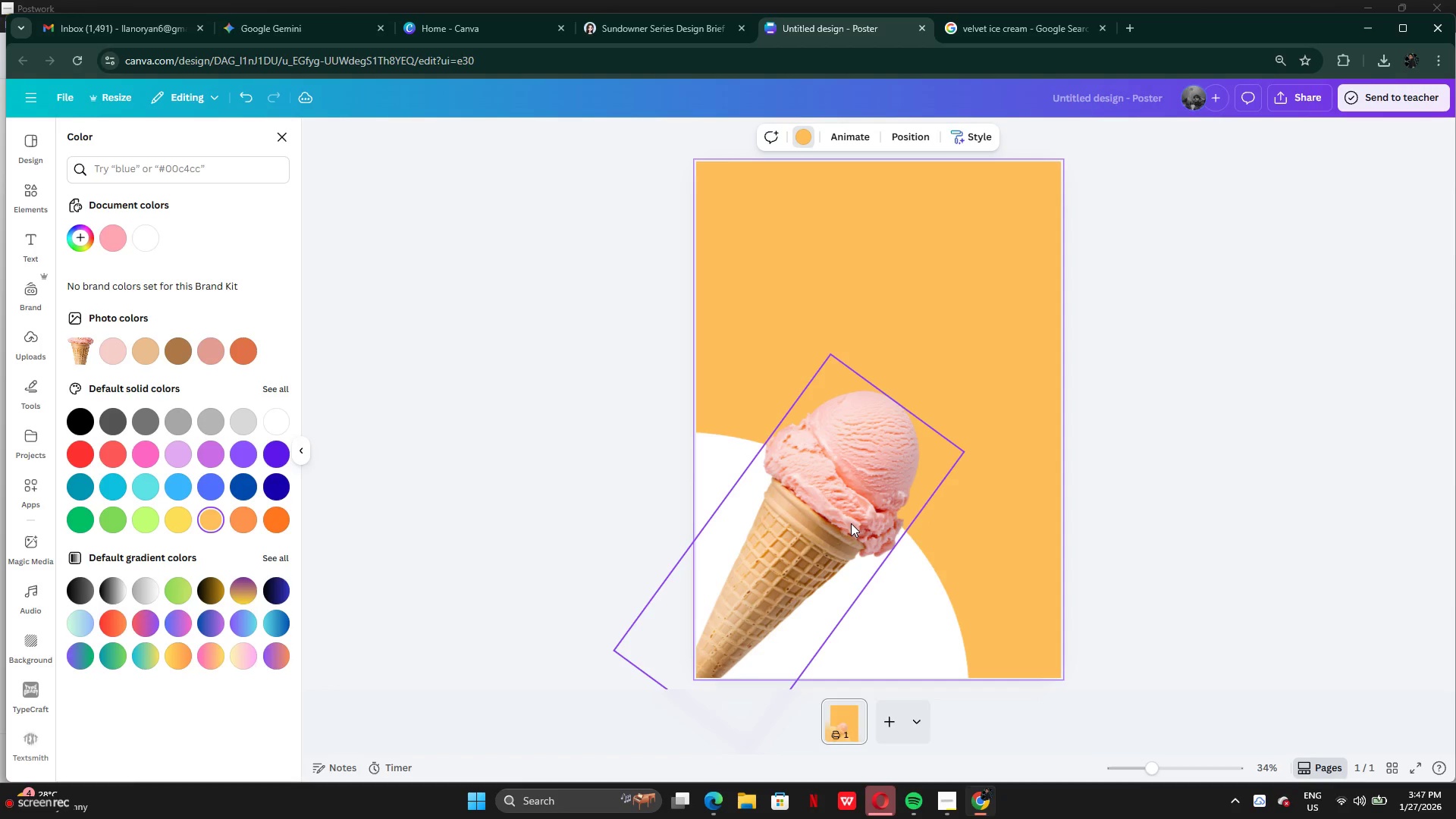 
left_click_drag(start_coordinate=[926, 625], to_coordinate=[1011, 507])
 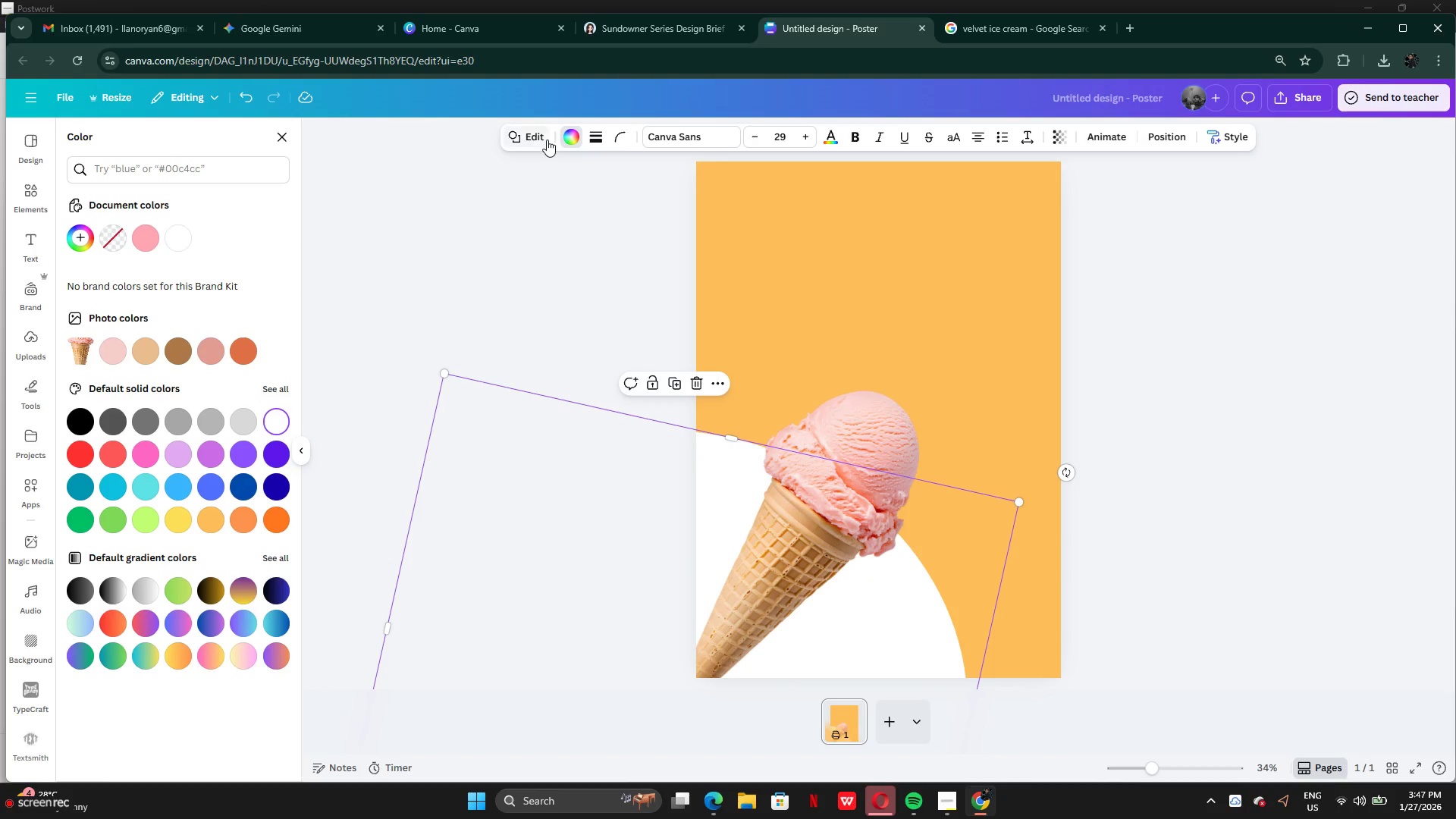 
left_click([558, 140])
 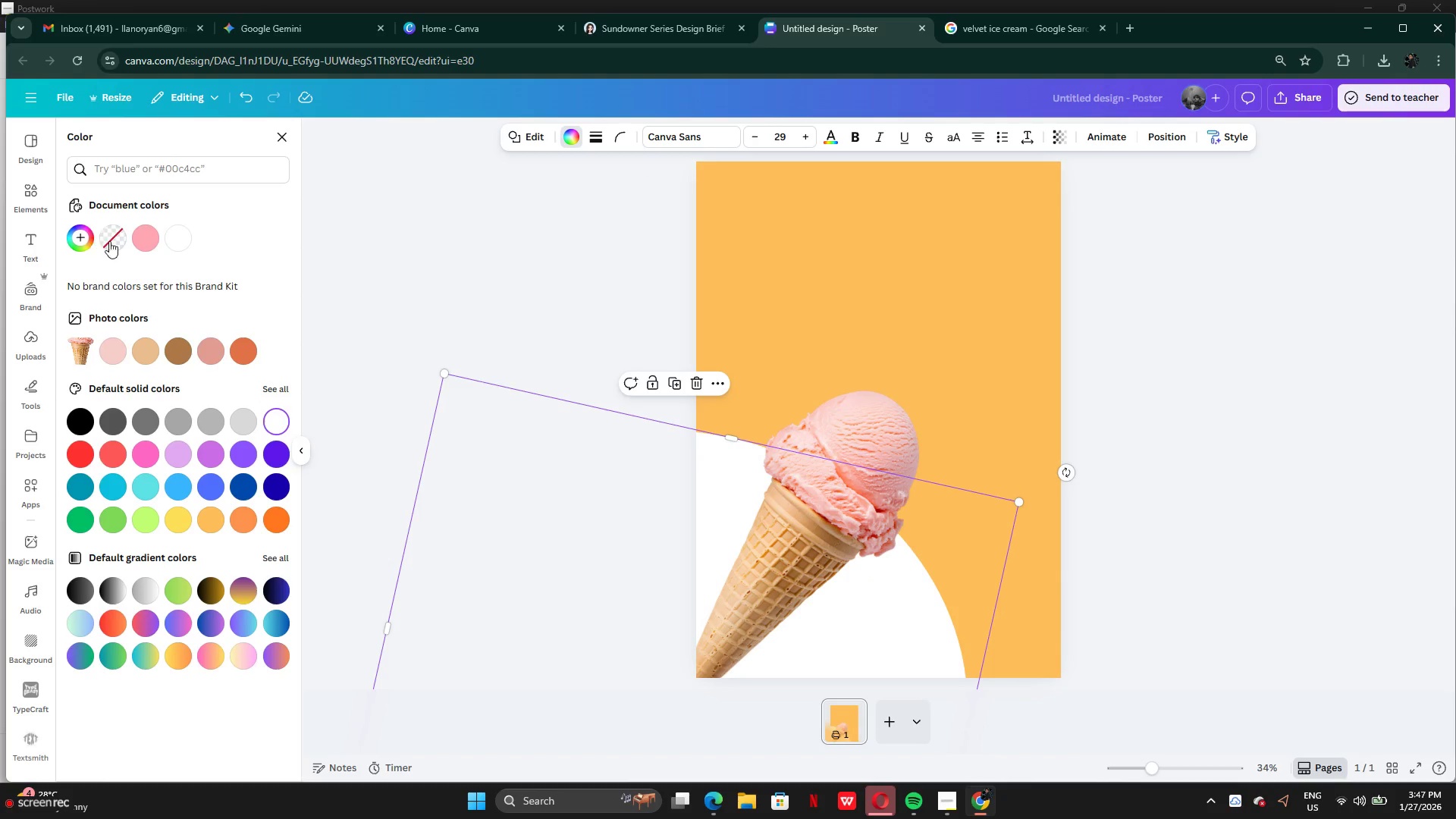 
left_click([138, 228])
 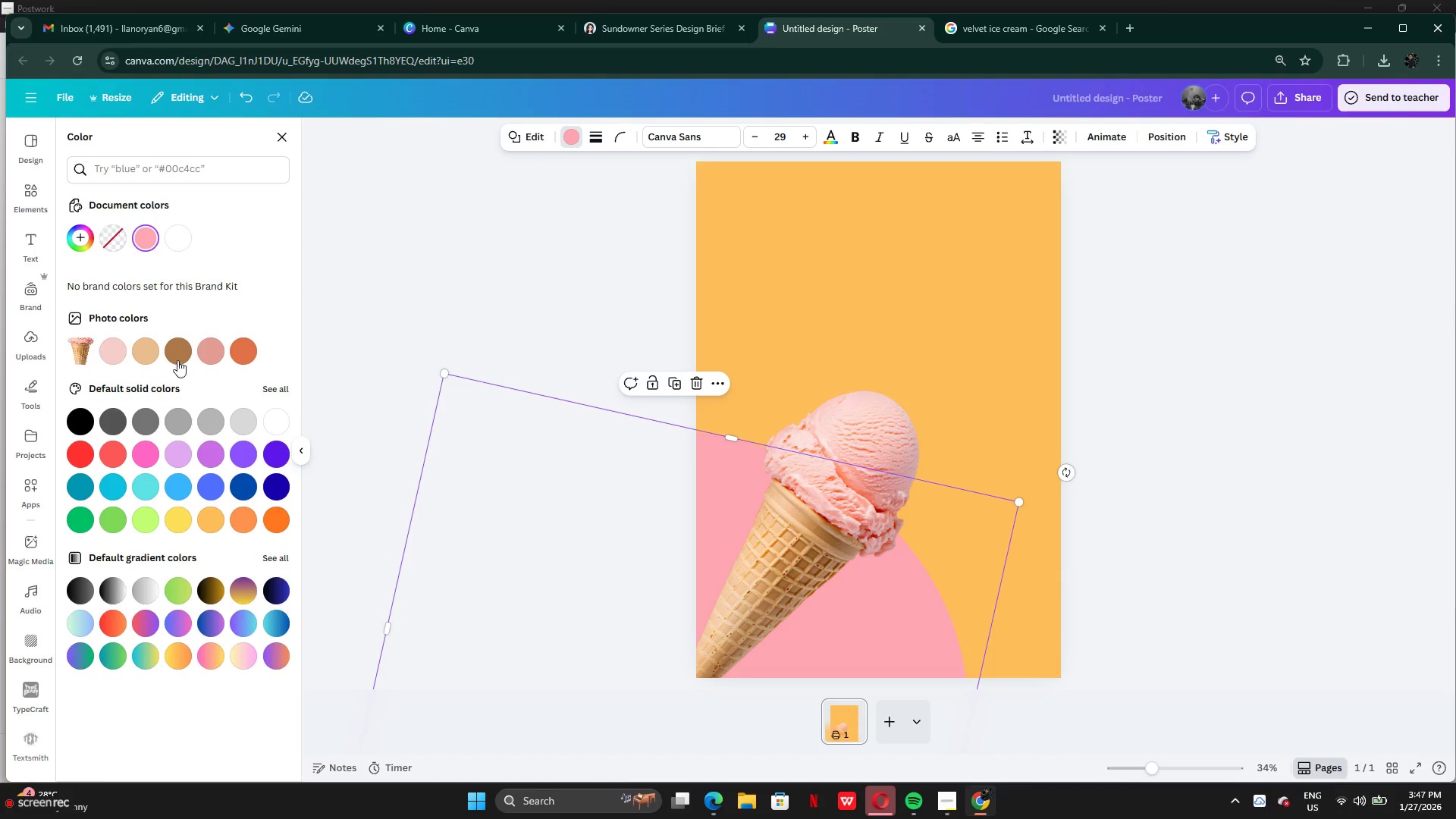 
left_click([174, 354])
 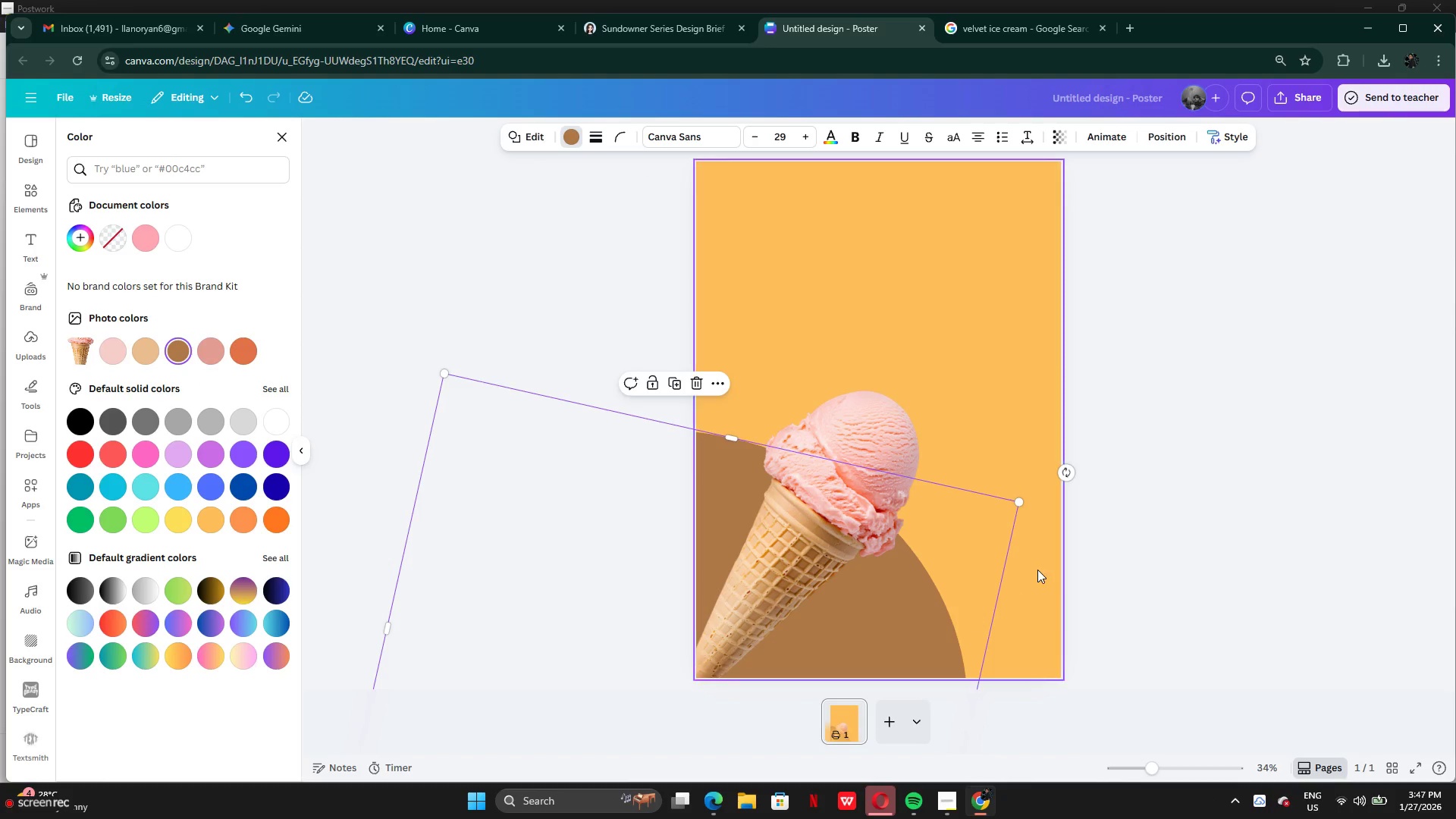 
left_click([792, 515])
 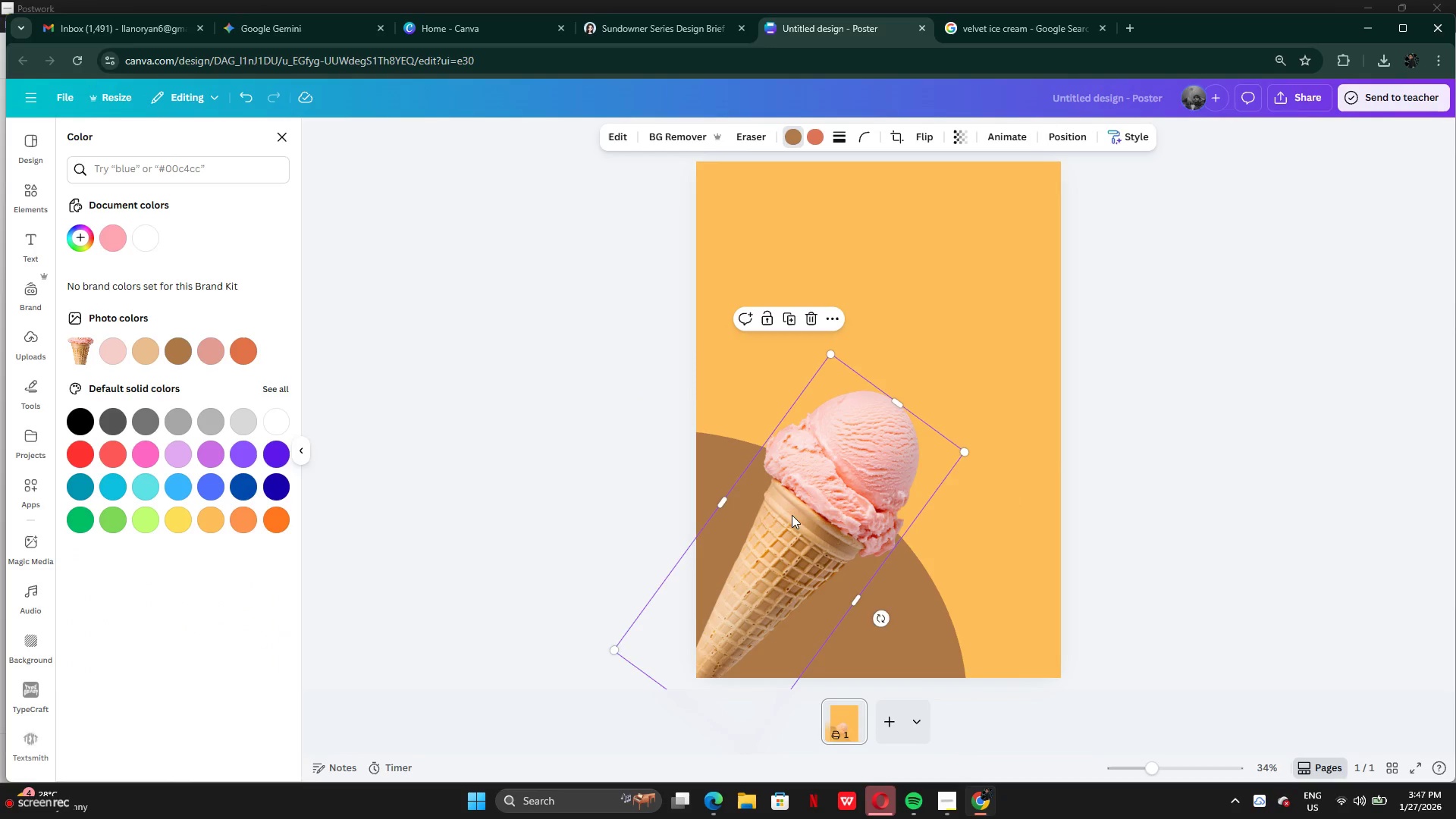 
left_click_drag(start_coordinate=[792, 515], to_coordinate=[805, 540])
 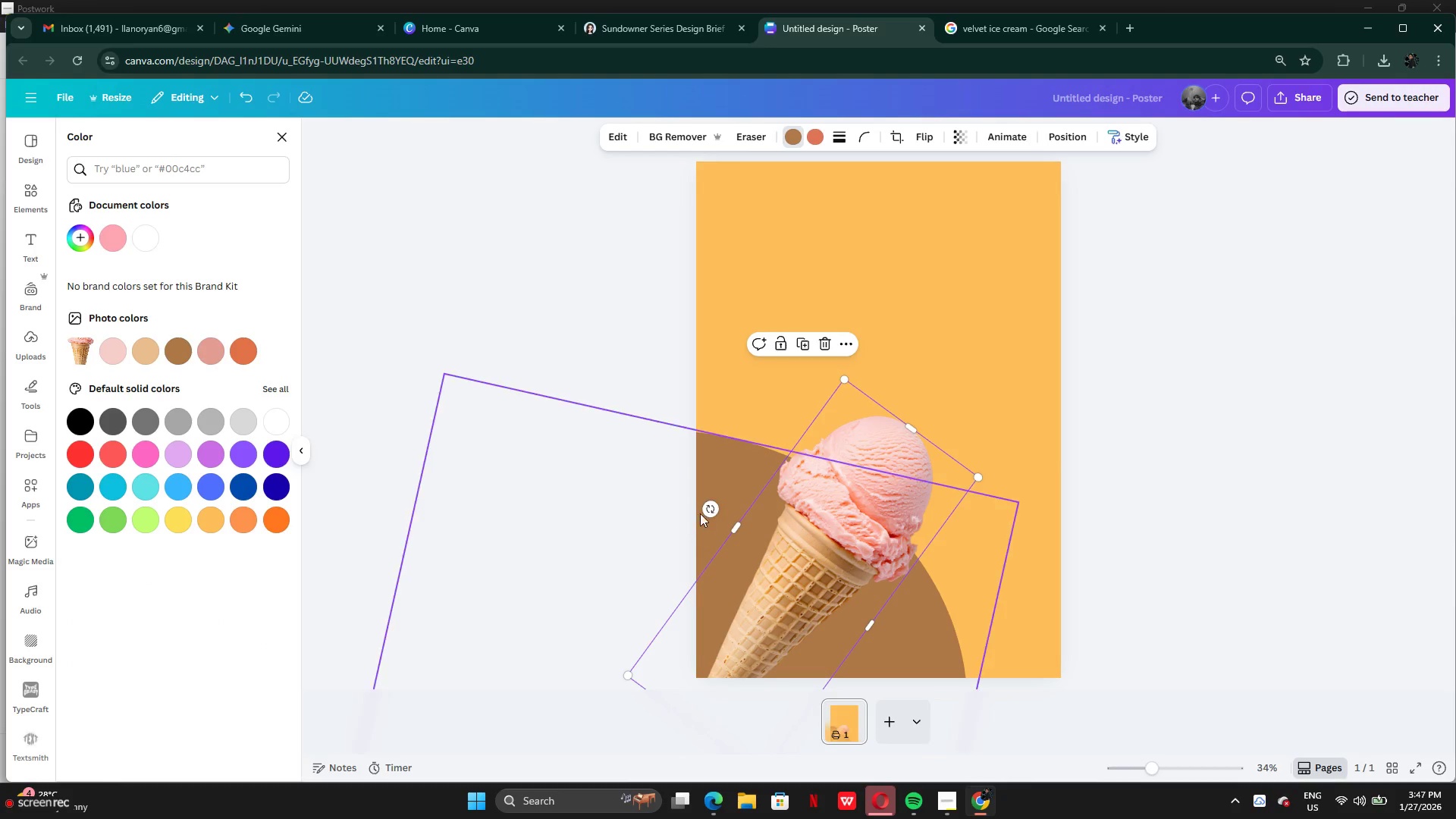 
left_click_drag(start_coordinate=[703, 509], to_coordinate=[722, 573])
 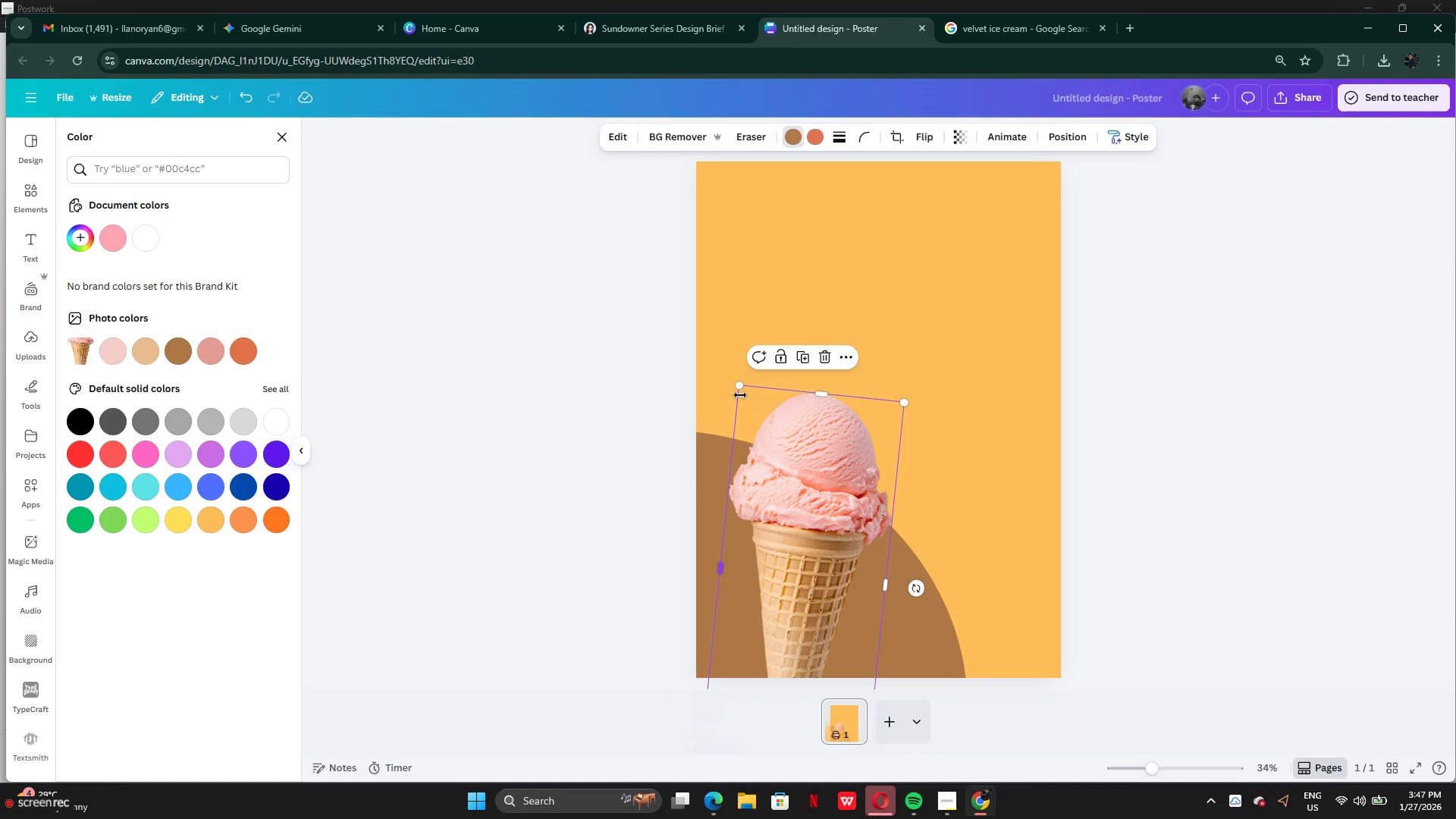 
left_click_drag(start_coordinate=[737, 389], to_coordinate=[589, 346])
 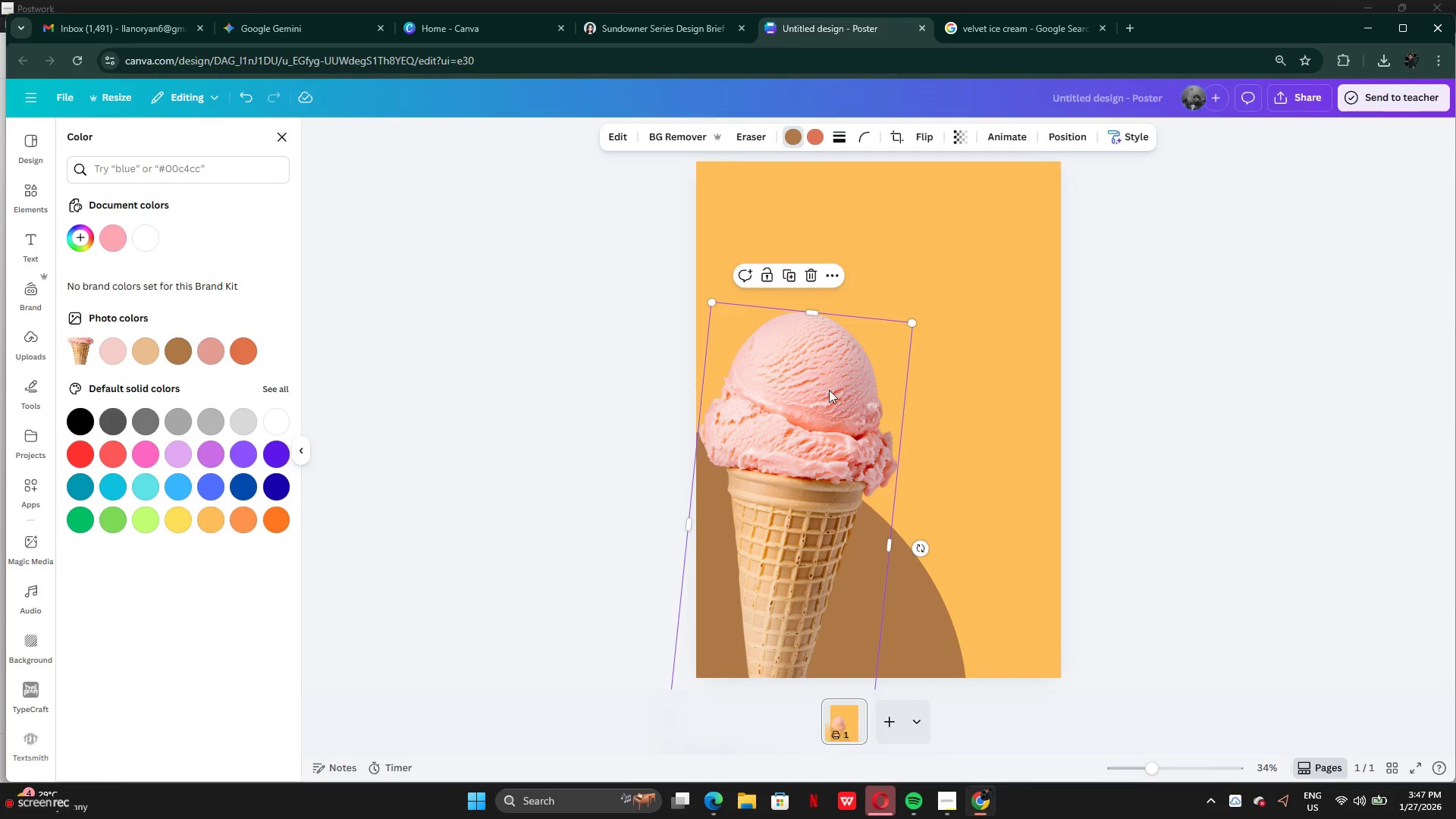 
left_click_drag(start_coordinate=[833, 390], to_coordinate=[783, 551])
 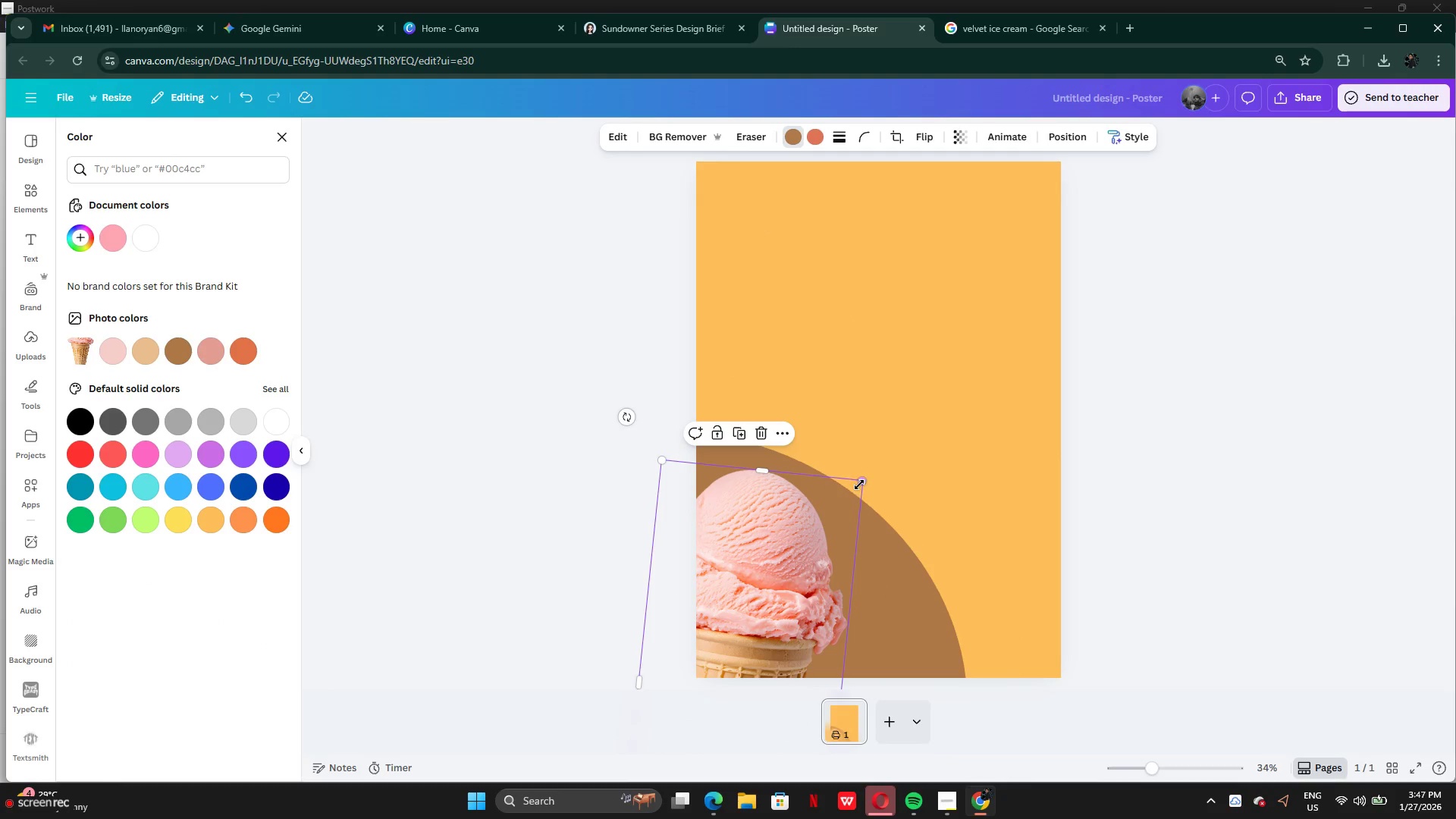 
left_click_drag(start_coordinate=[861, 483], to_coordinate=[1040, 406])
 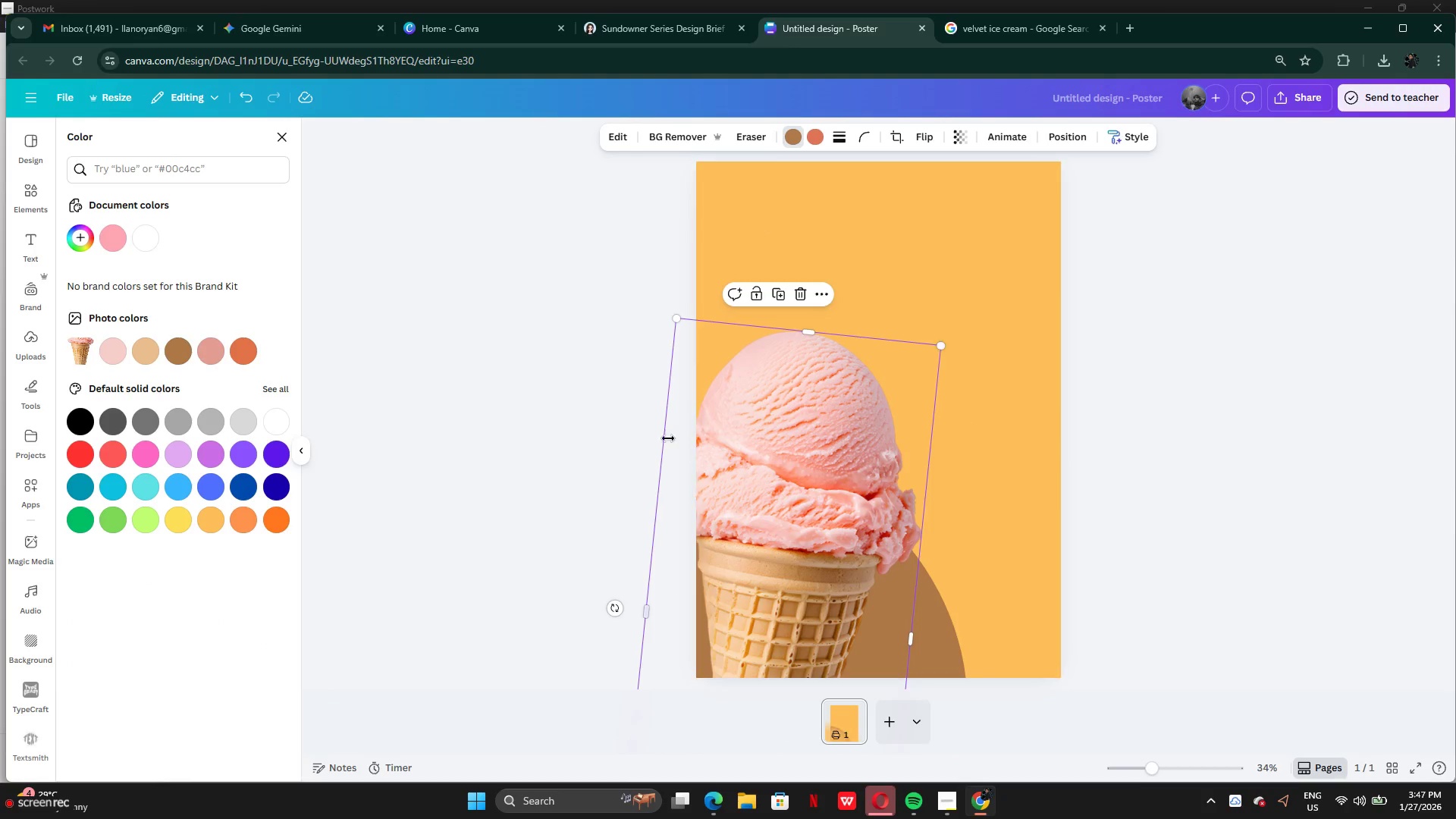 
left_click_drag(start_coordinate=[668, 441], to_coordinate=[664, 452])
 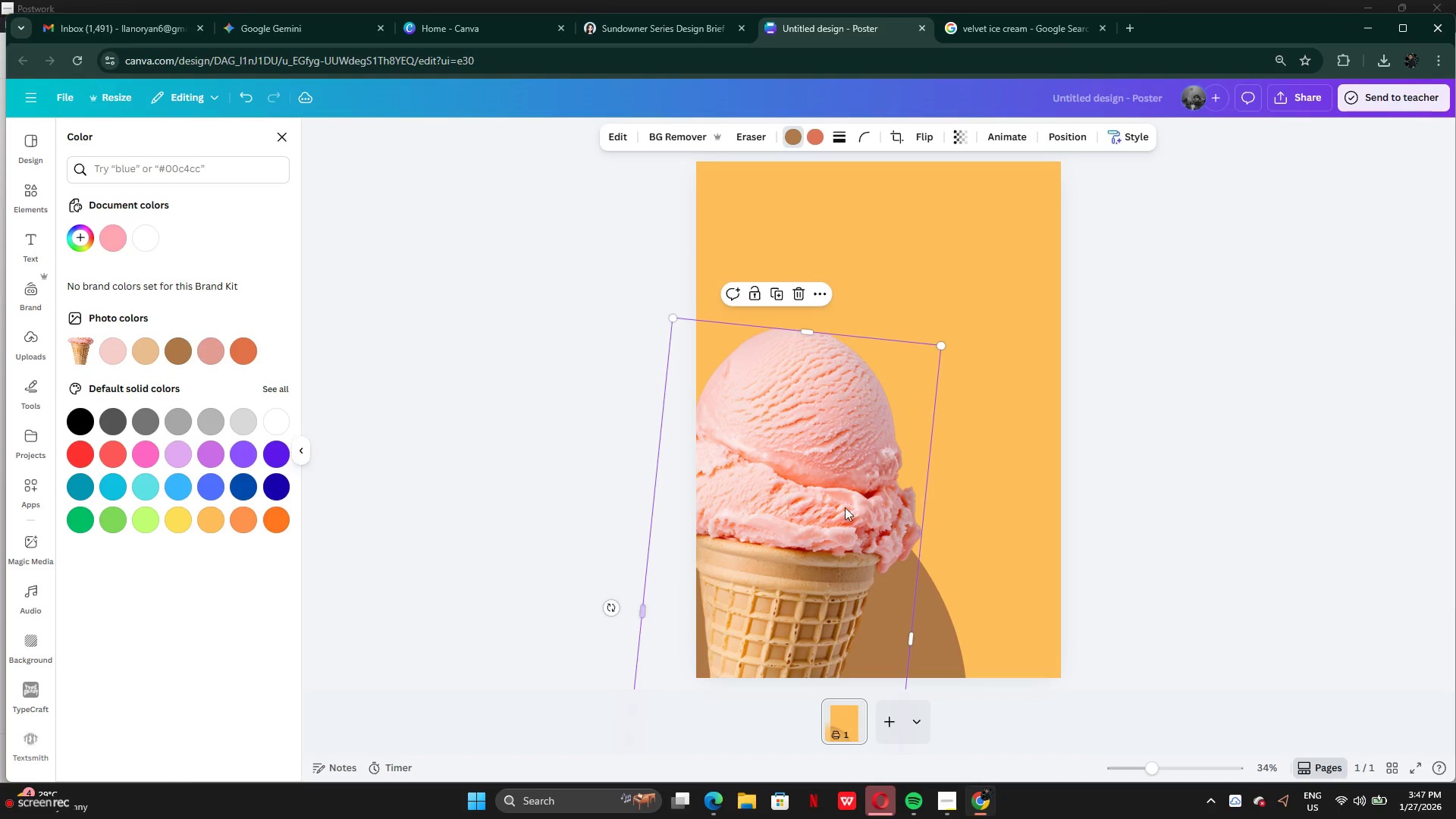 
left_click_drag(start_coordinate=[849, 507], to_coordinate=[873, 572])
 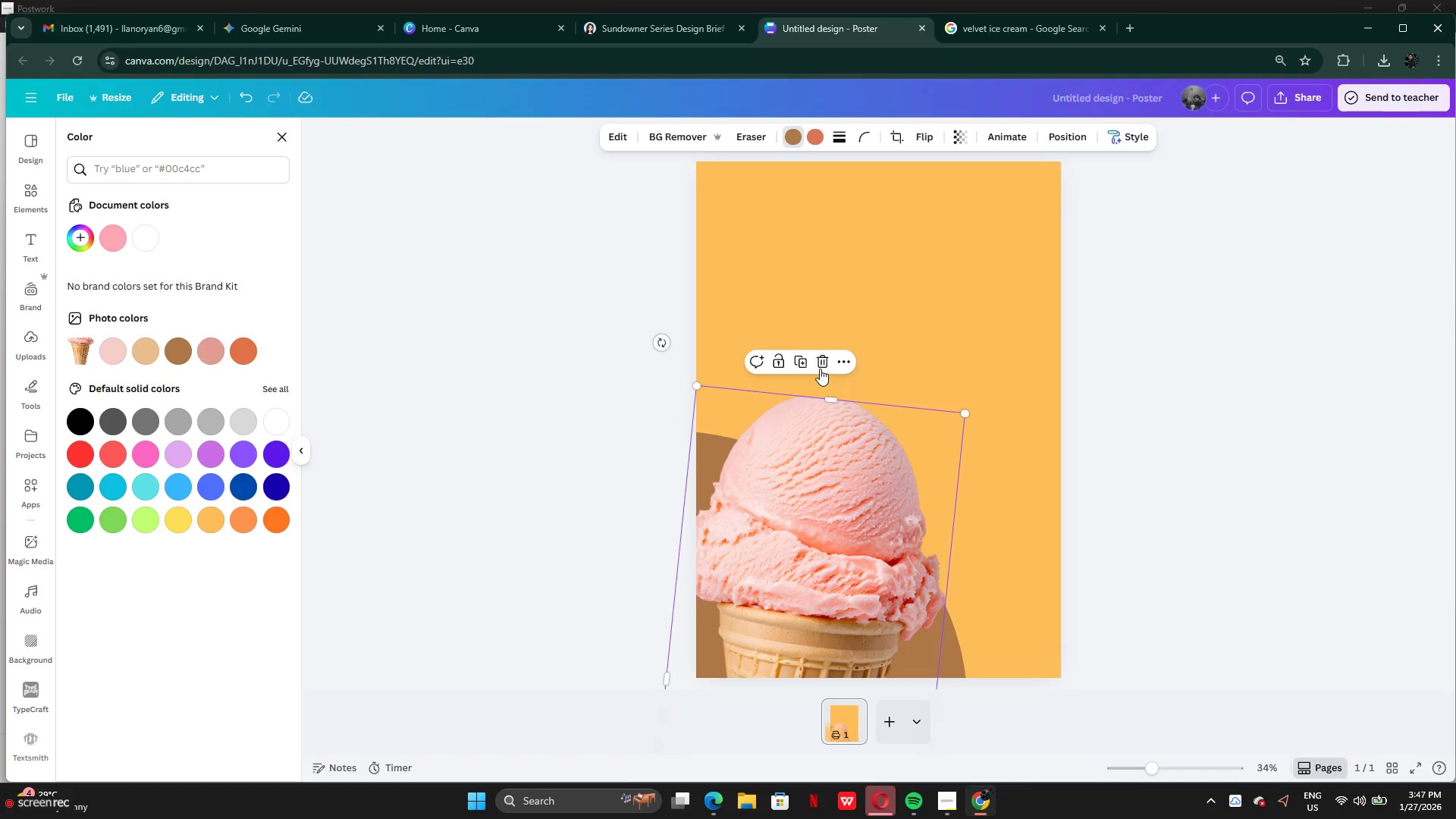 
left_click([820, 368])
 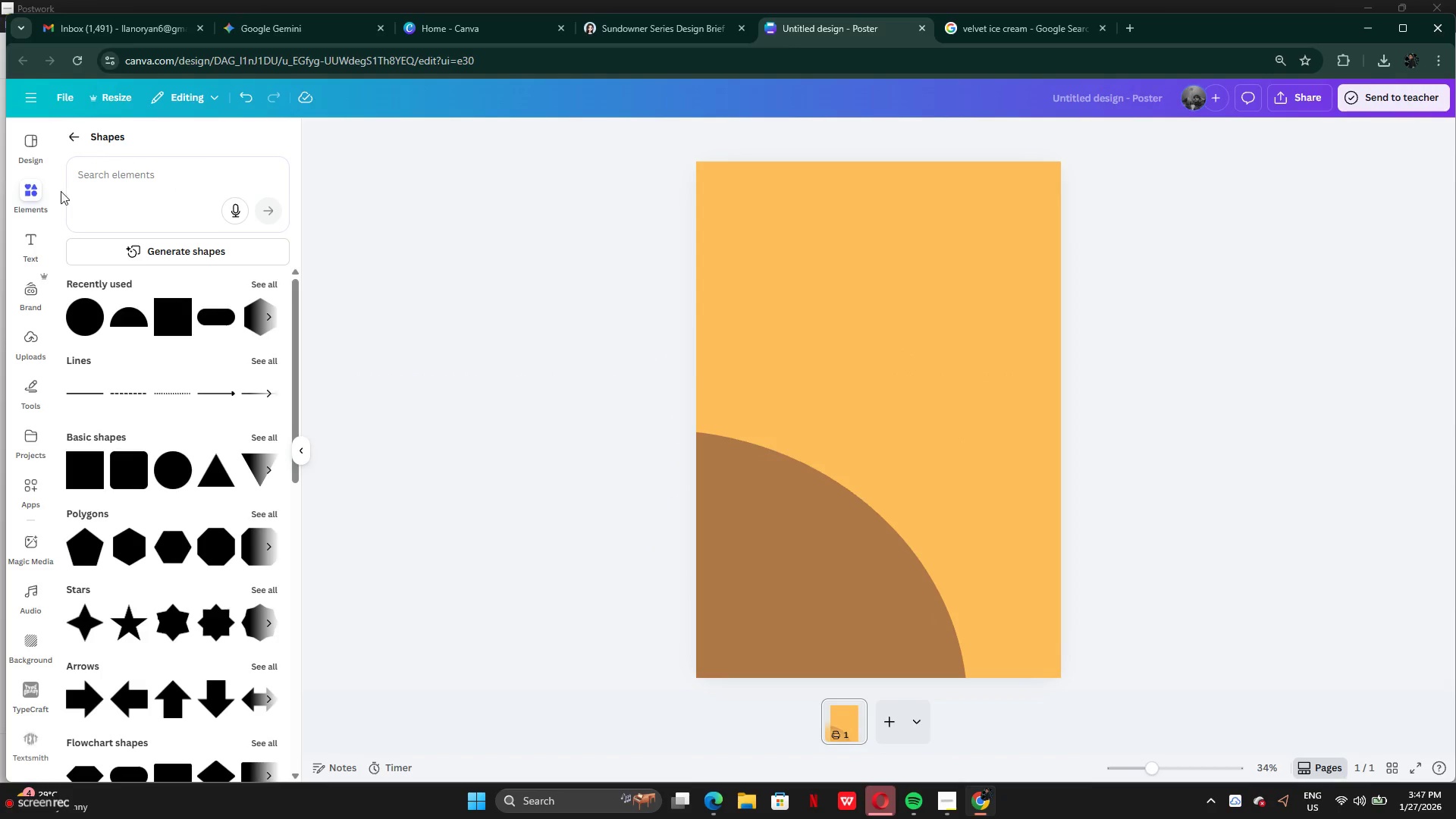 
left_click([24, 198])
 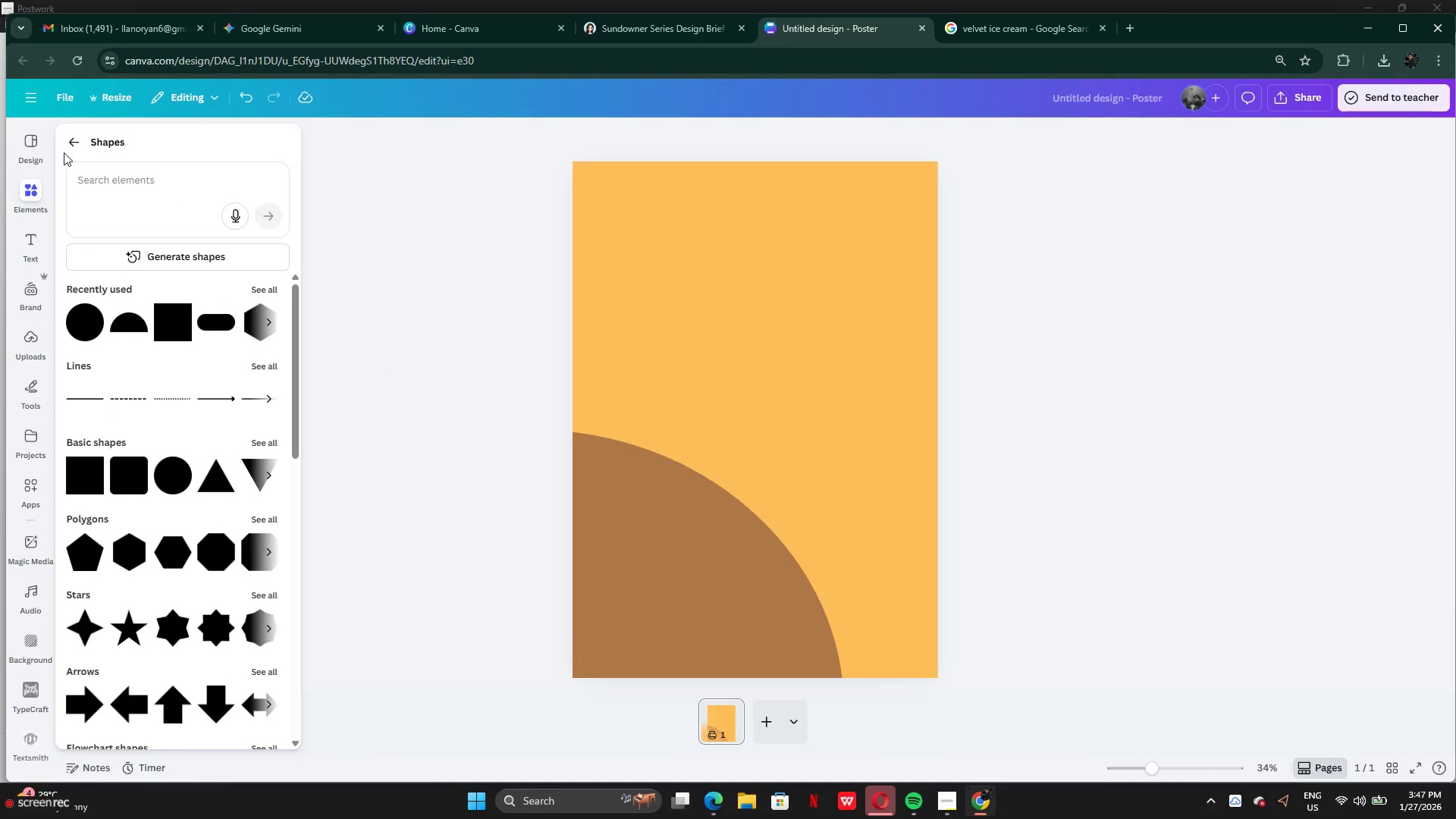 
left_click([75, 143])
 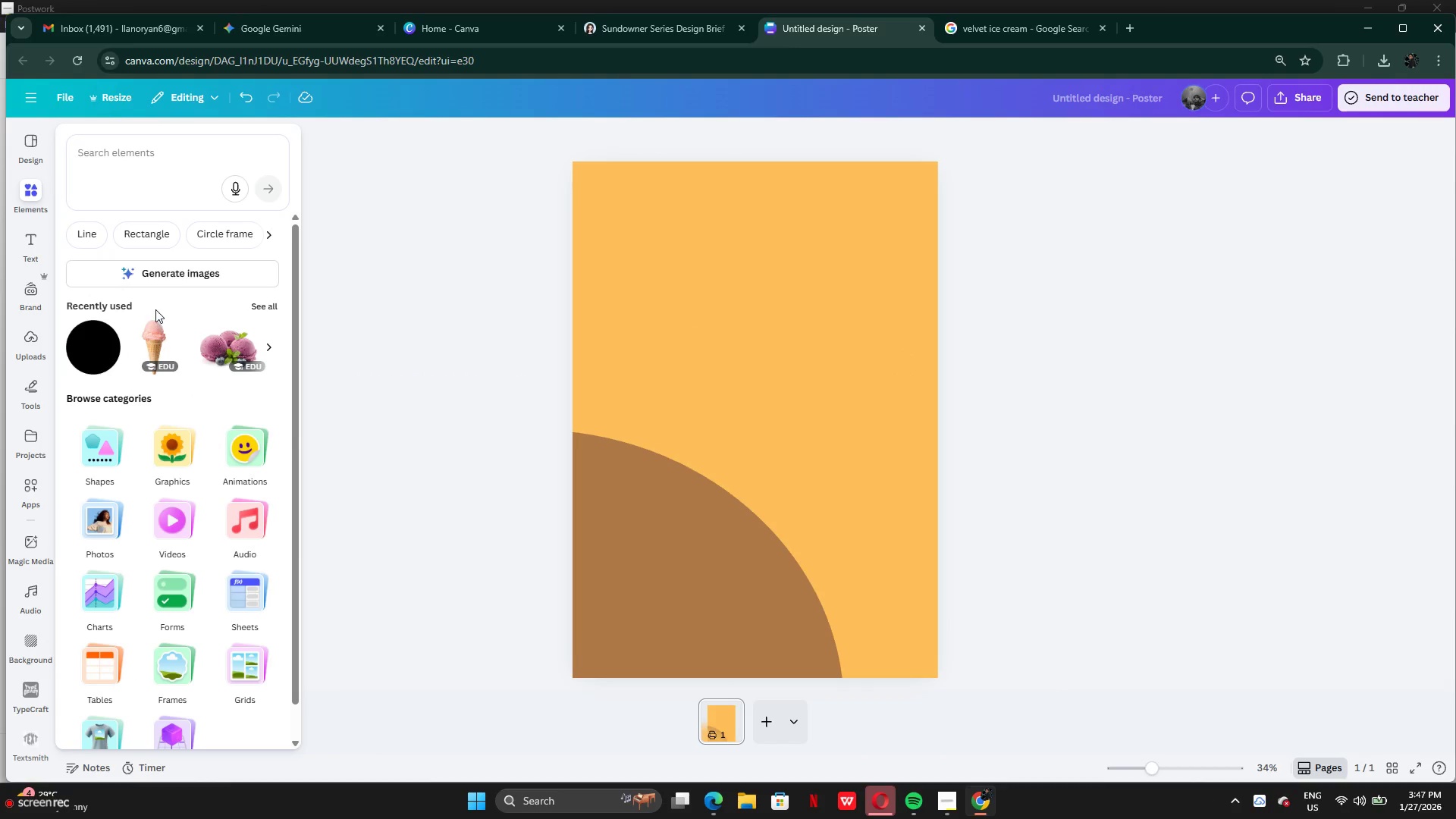 
left_click([106, 147])
 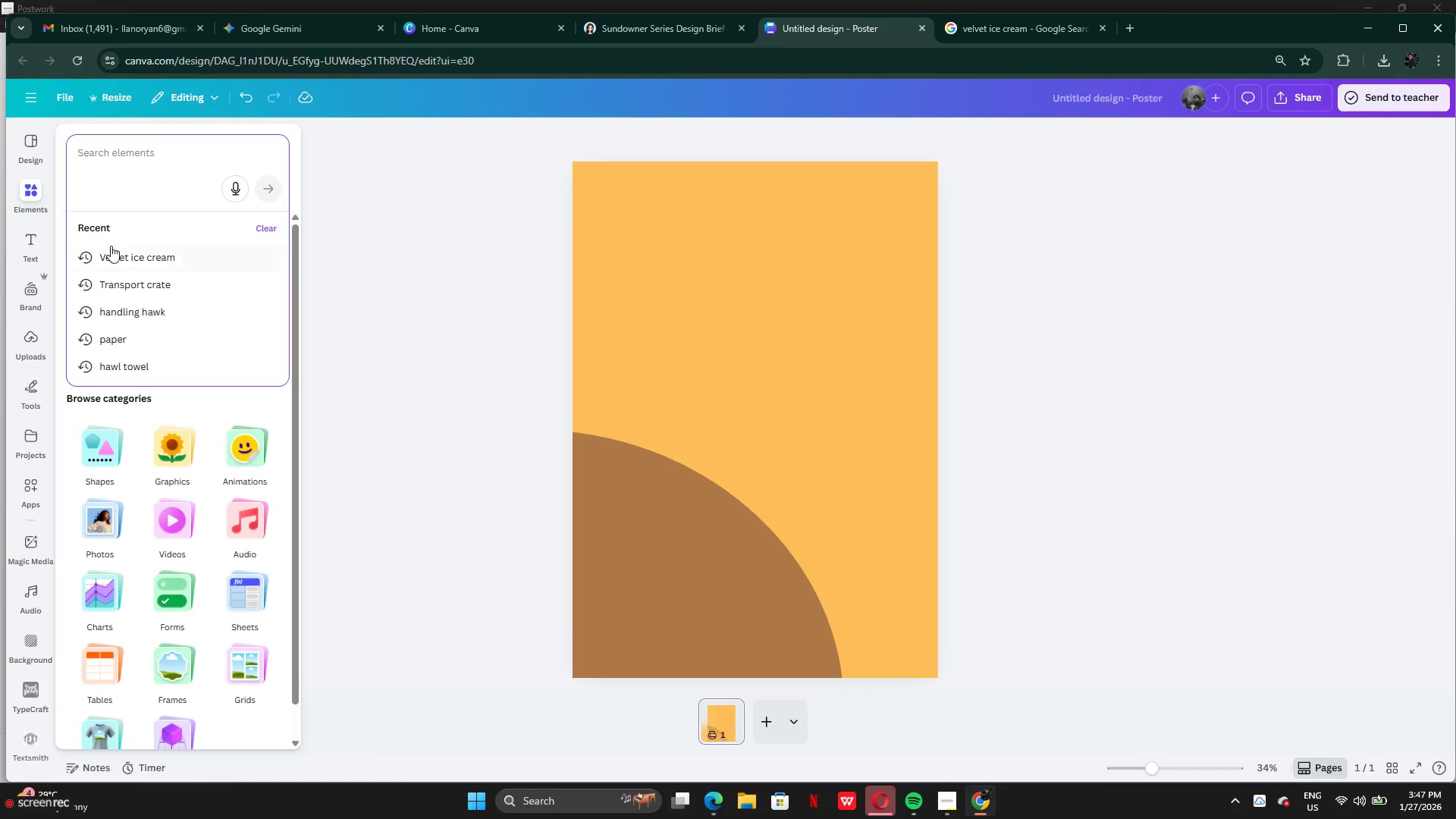 
left_click([111, 253])
 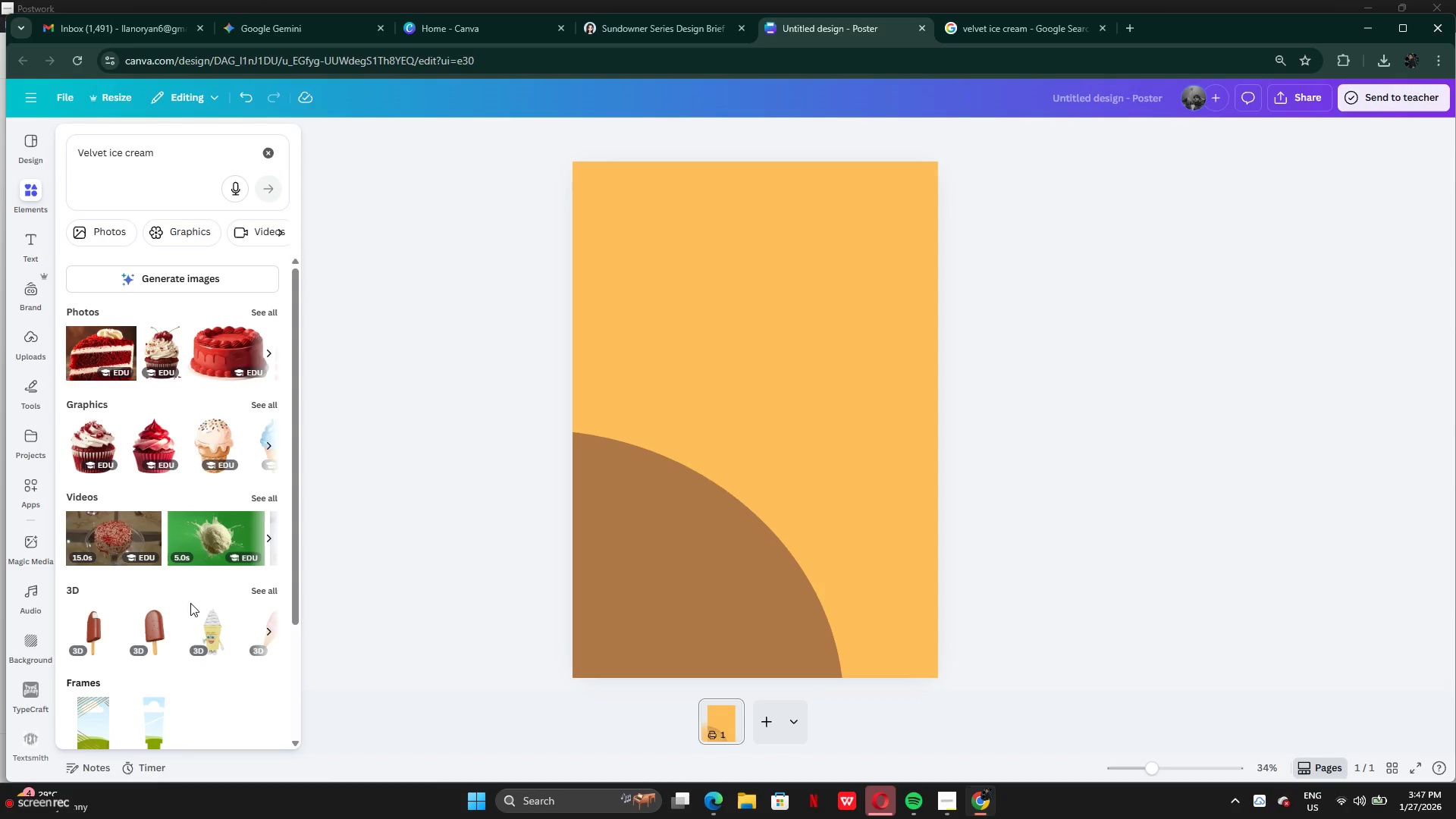 
left_click([255, 312])
 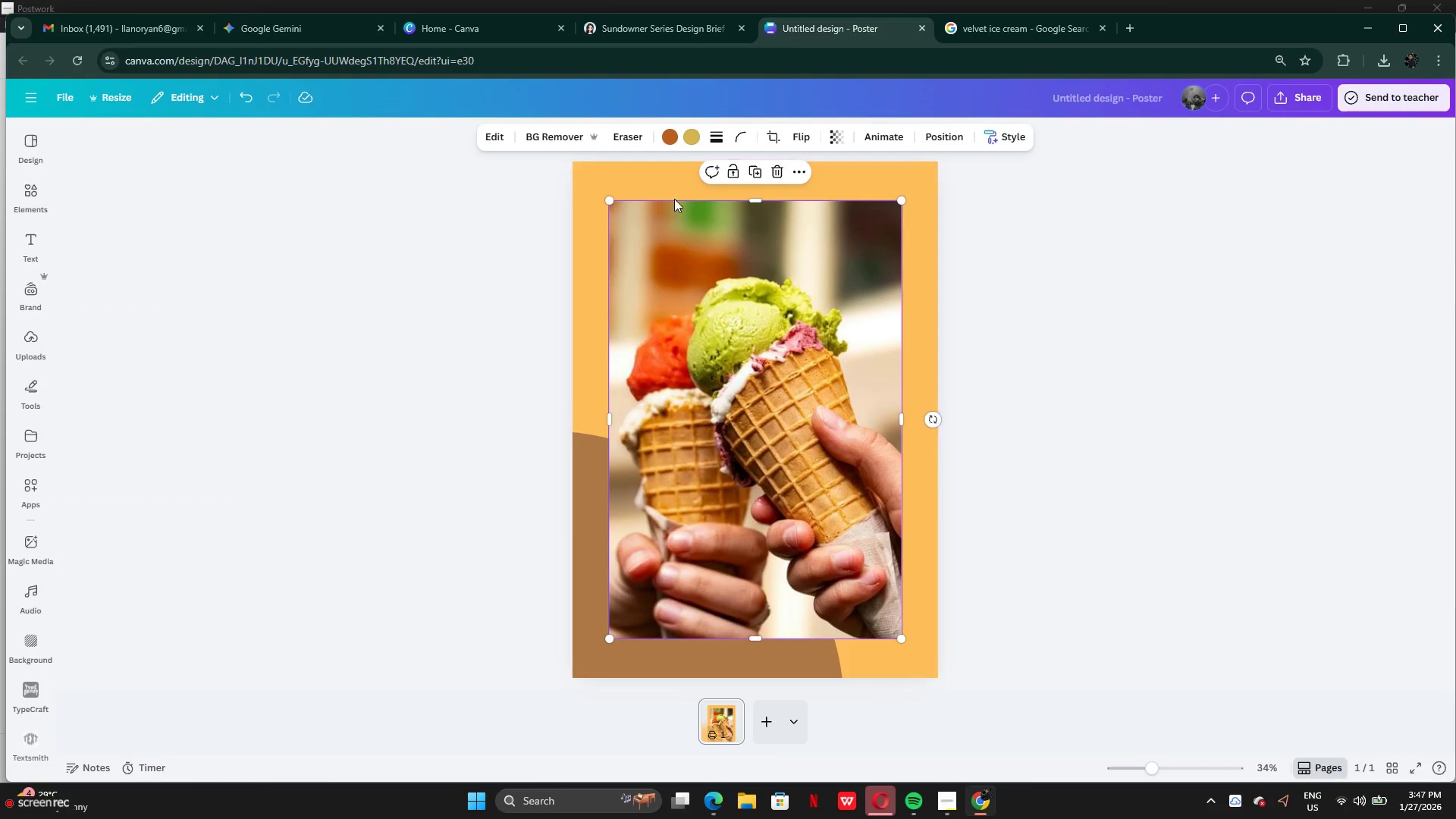 
wait(6.42)
 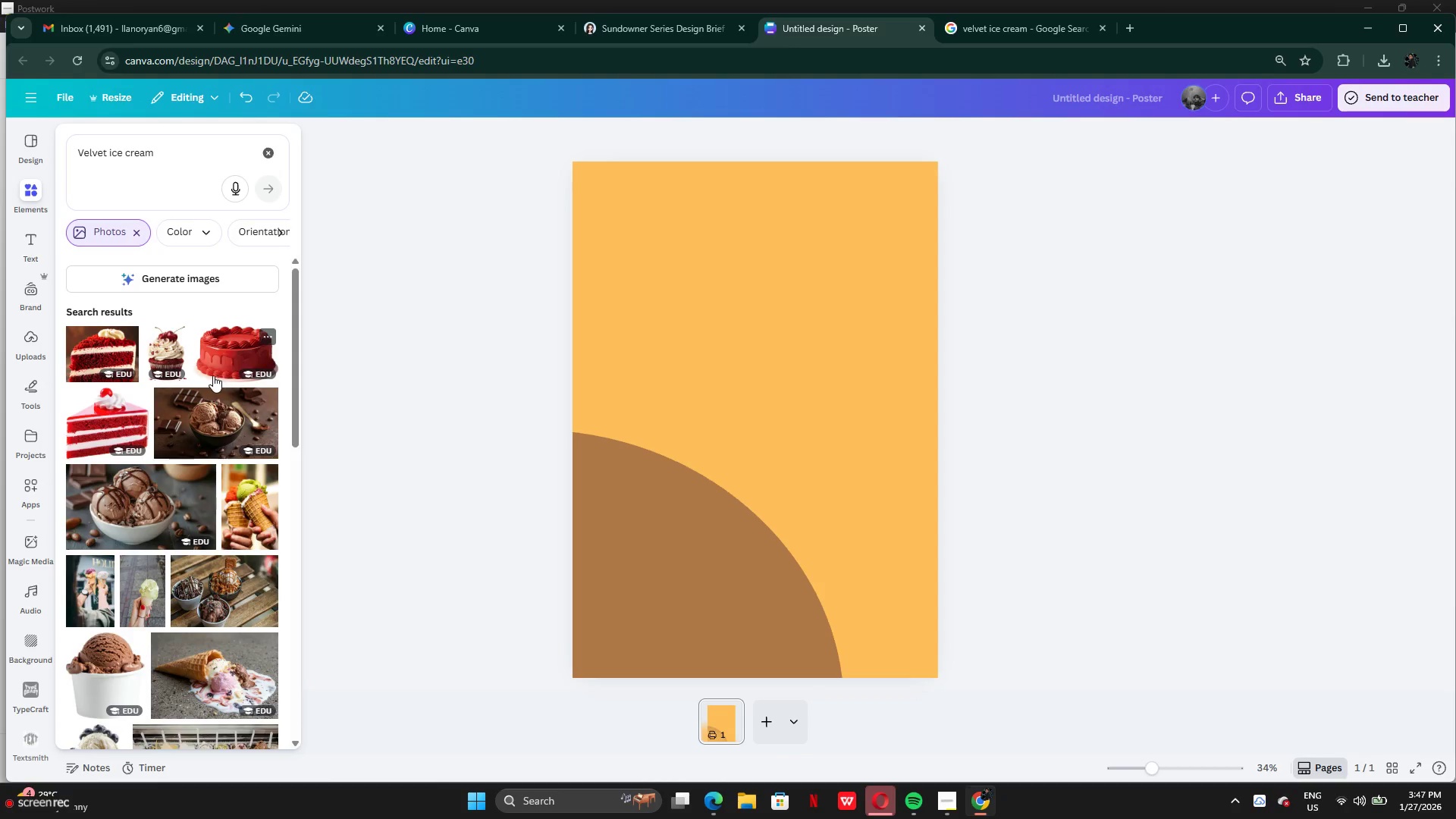 
left_click([26, 200])
 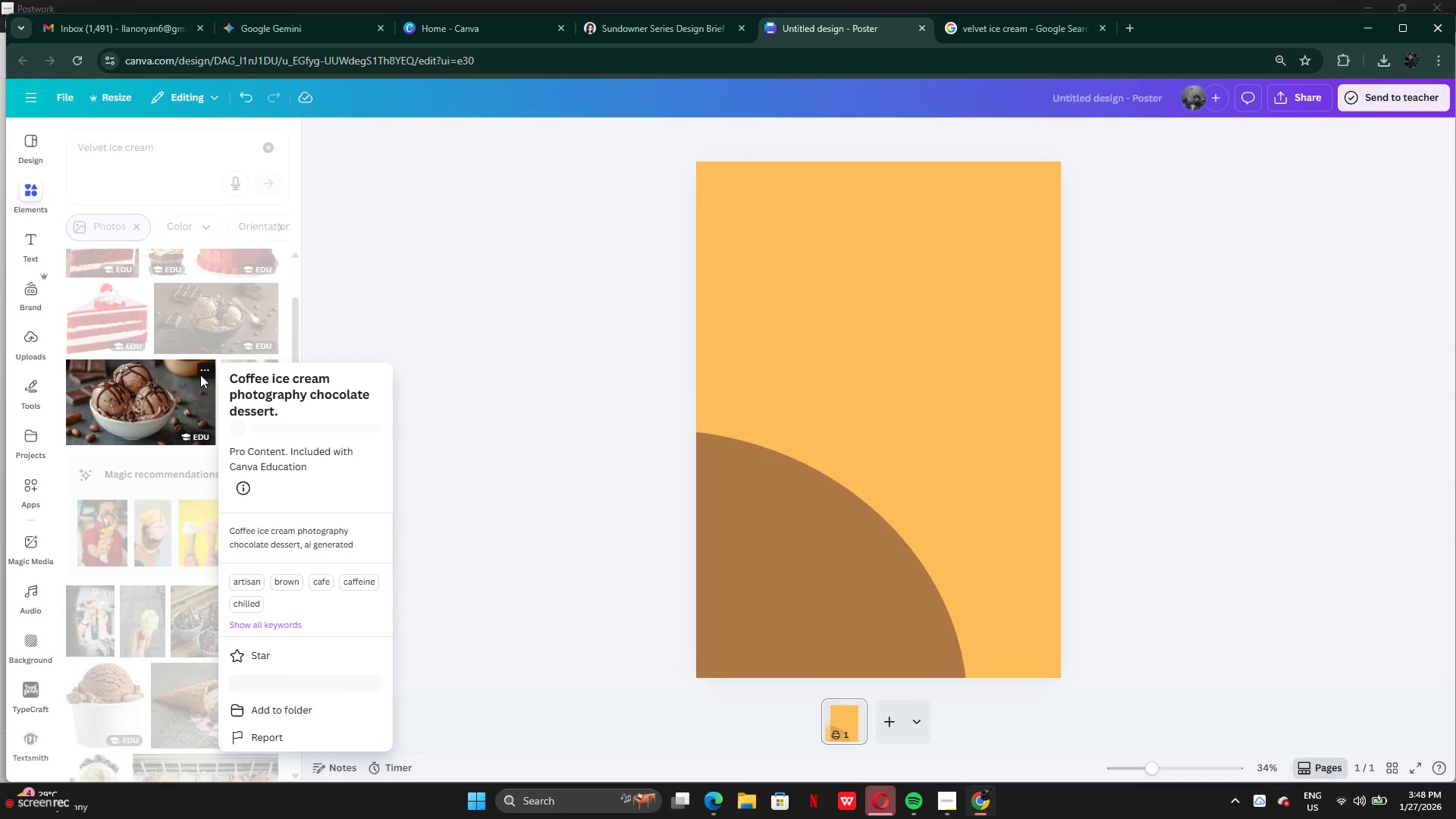 
left_click([200, 375])
 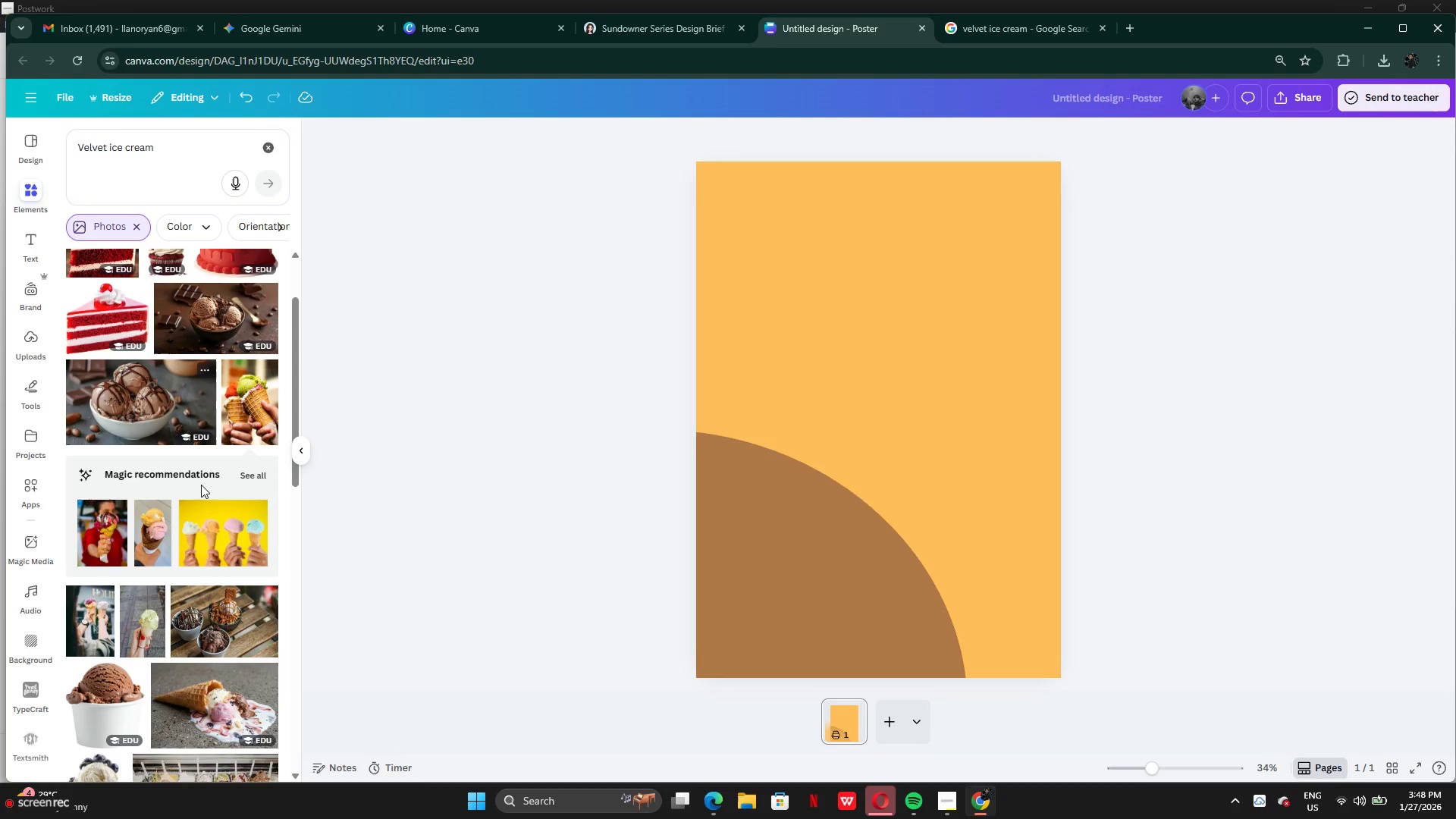 
scroll: coordinate [189, 566], scroll_direction: down, amount: 5.0
 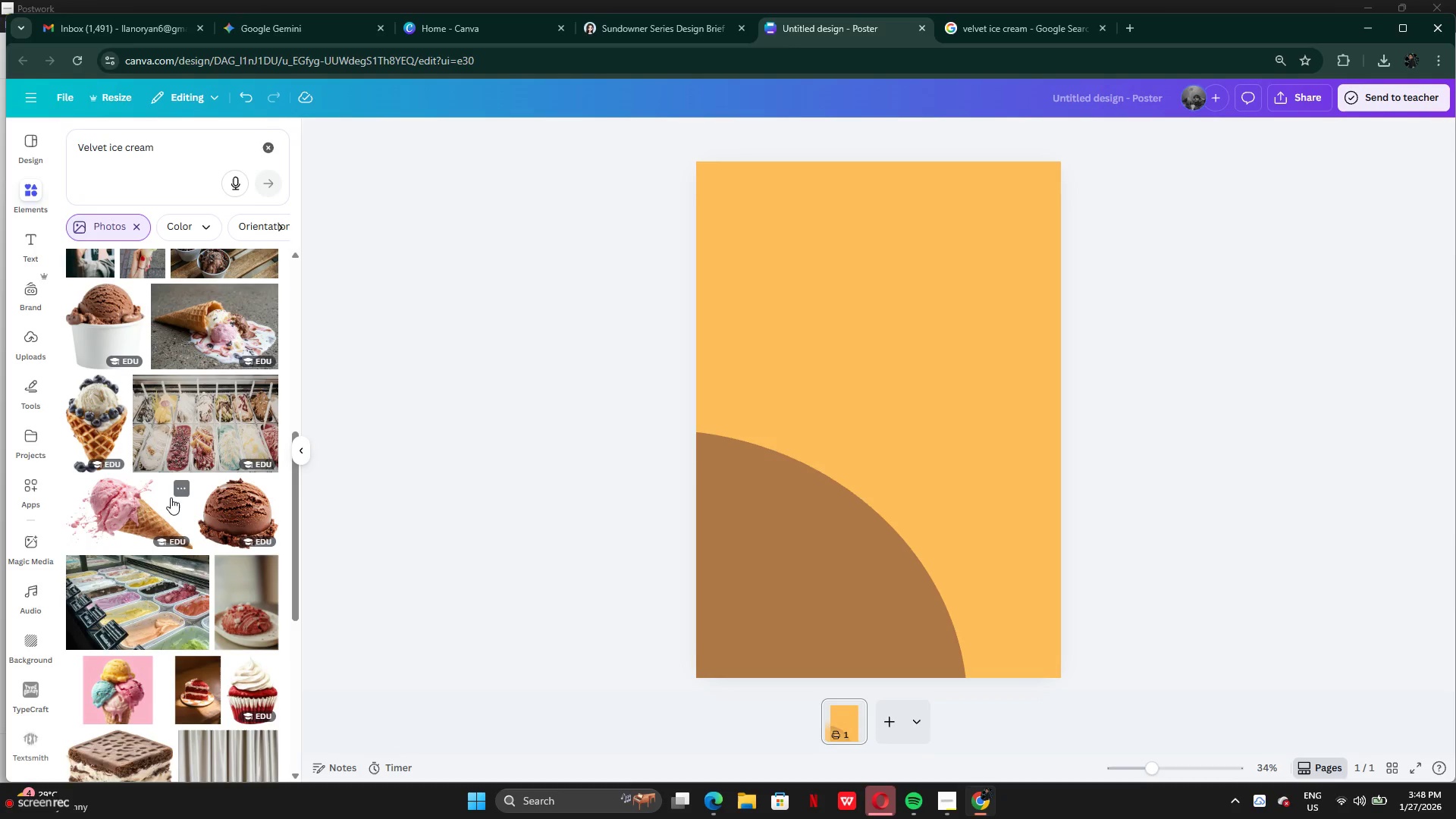 
left_click([184, 488])
 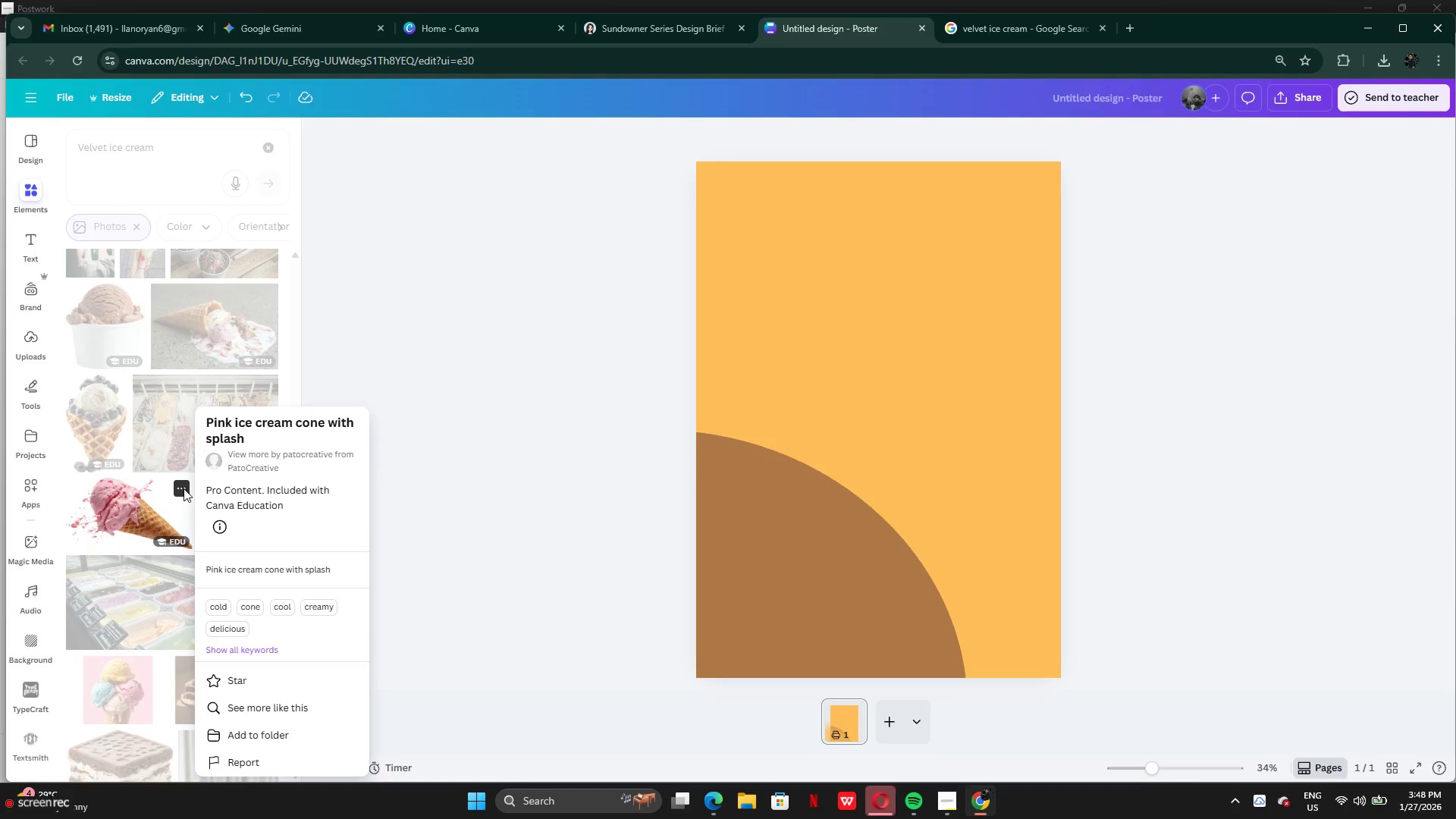 
left_click([184, 488])
 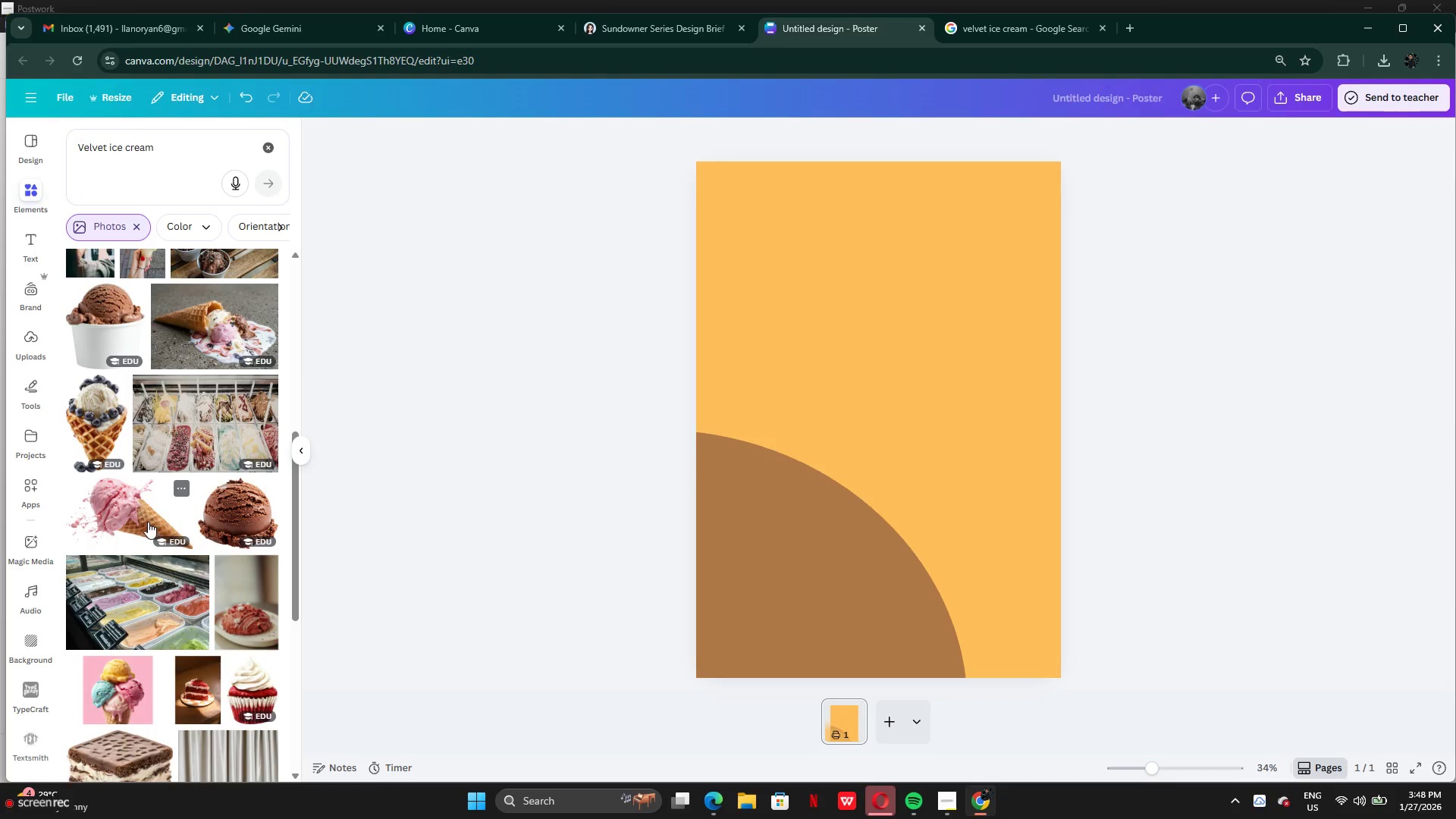 
left_click([147, 522])
 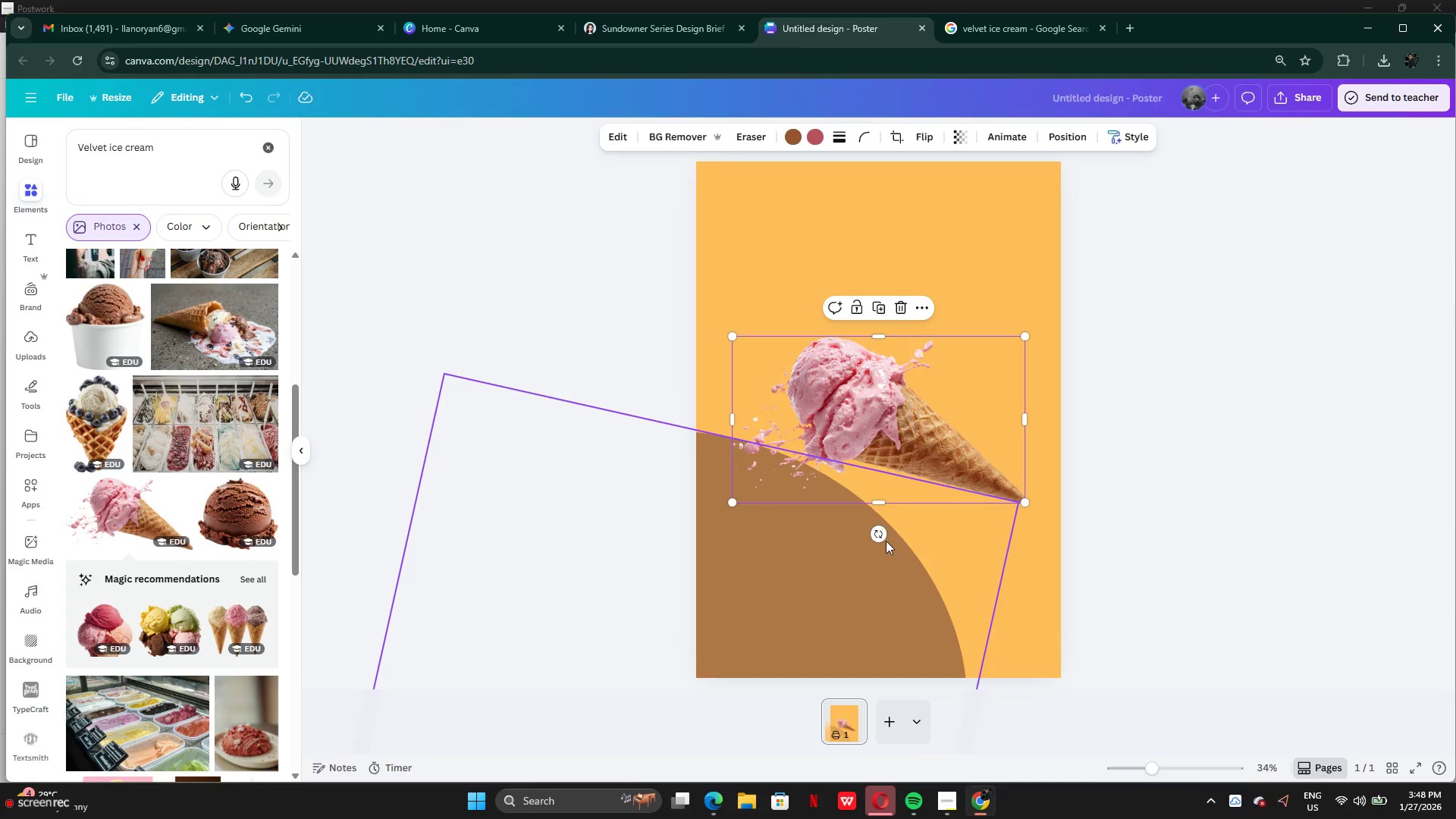 
left_click_drag(start_coordinate=[879, 535], to_coordinate=[810, 550])
 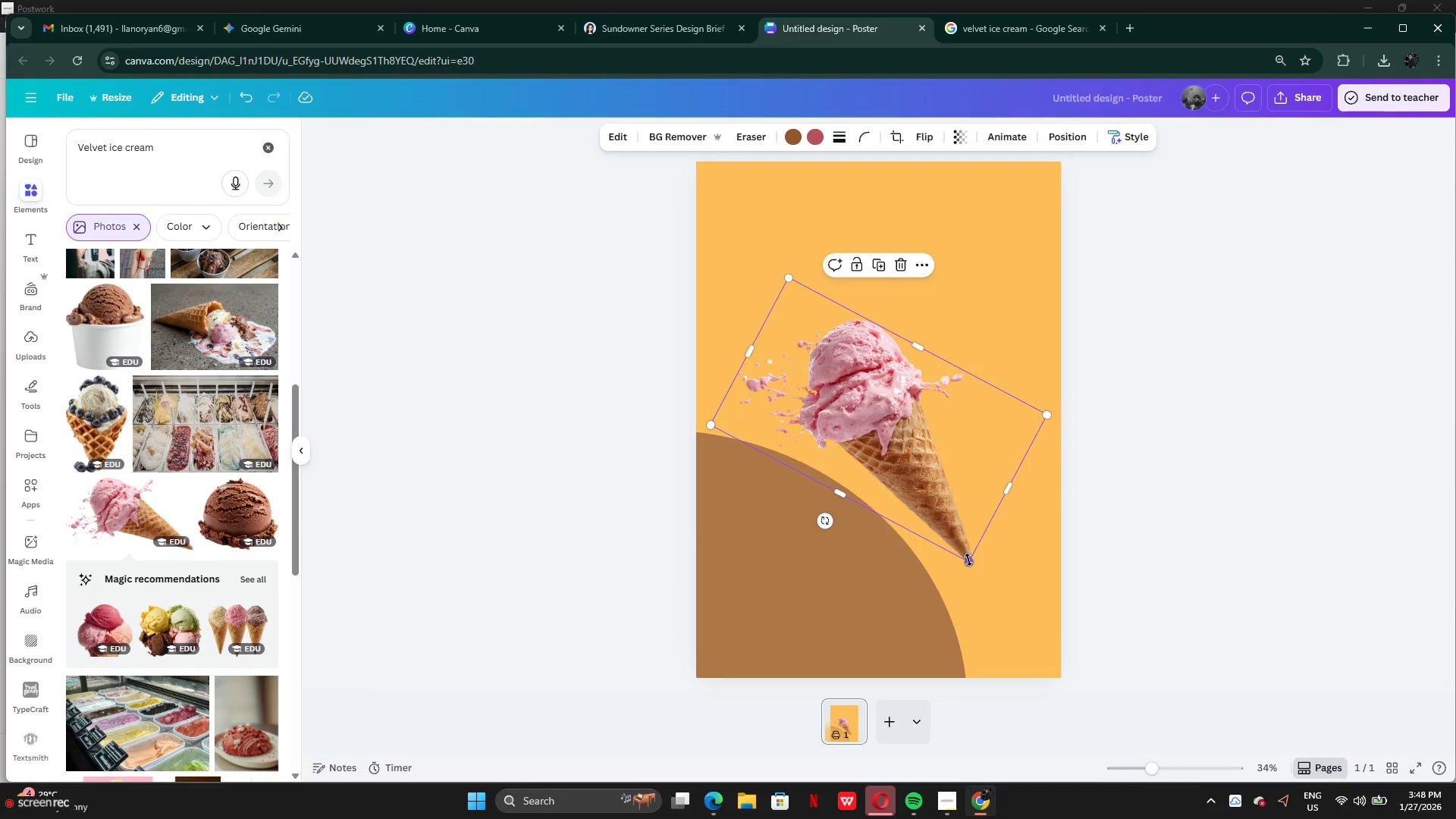 
left_click_drag(start_coordinate=[968, 560], to_coordinate=[1064, 650])
 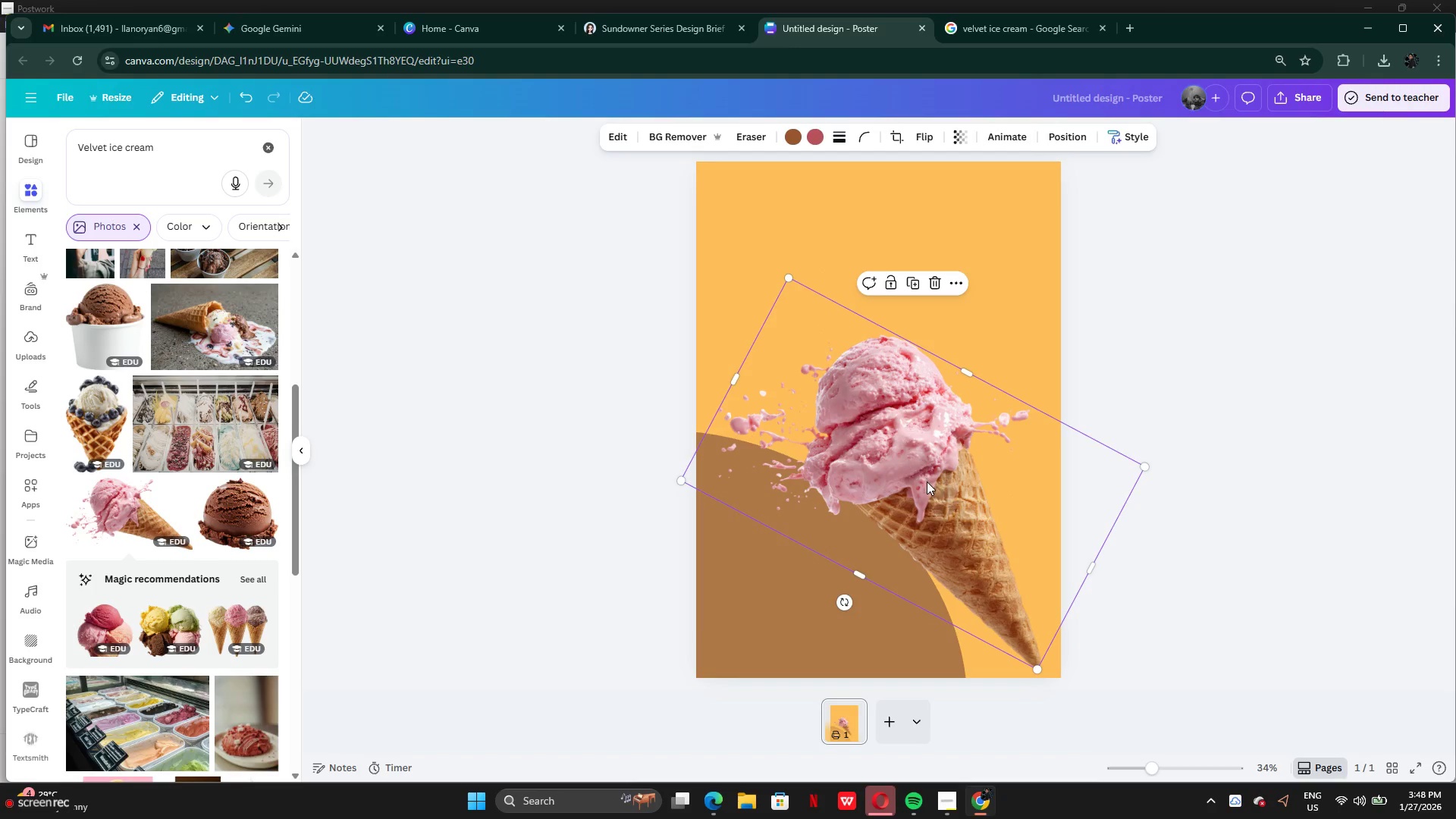 
left_click_drag(start_coordinate=[927, 479], to_coordinate=[843, 458])
 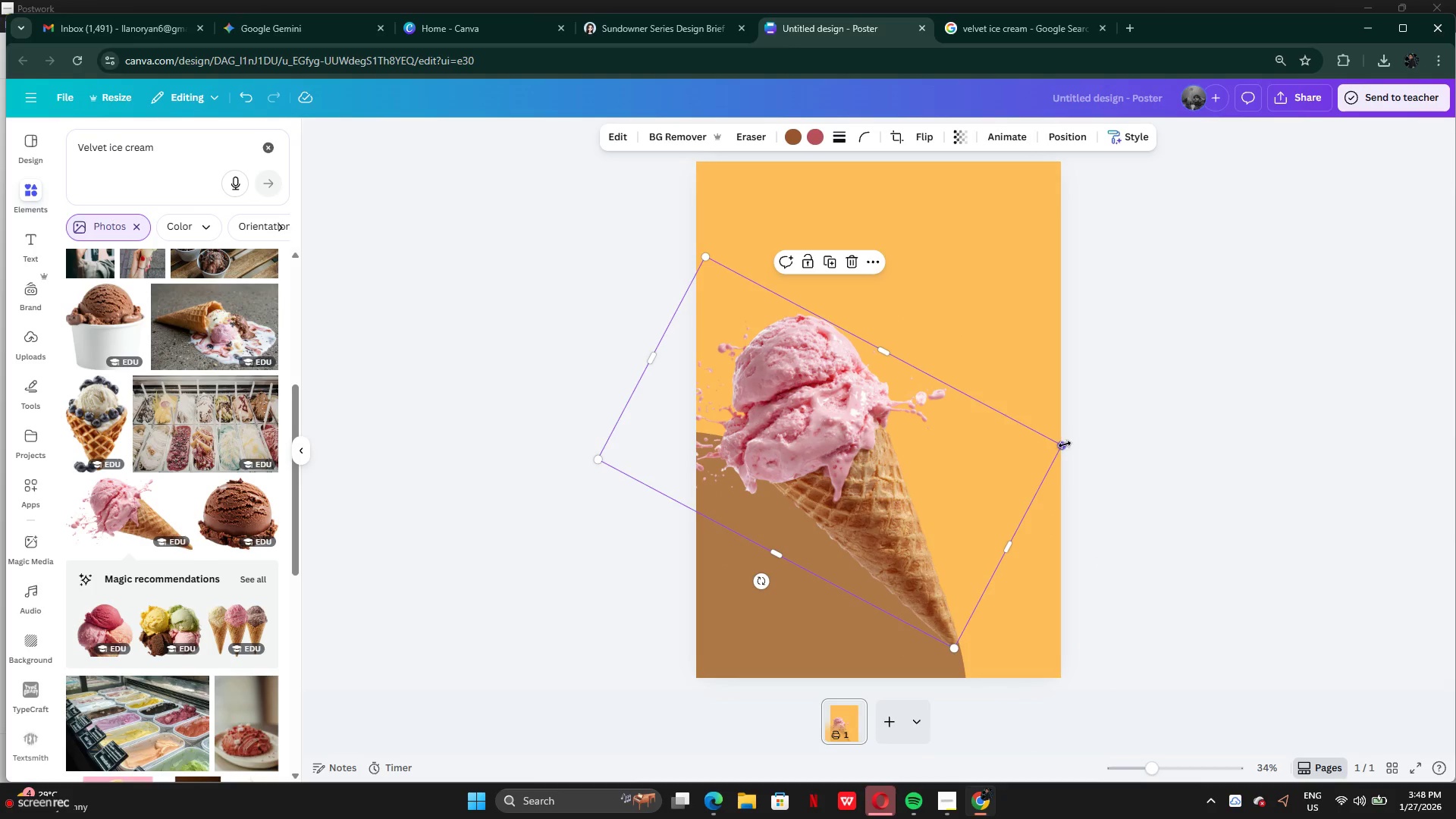 
left_click_drag(start_coordinate=[1065, 444], to_coordinate=[879, 507])
 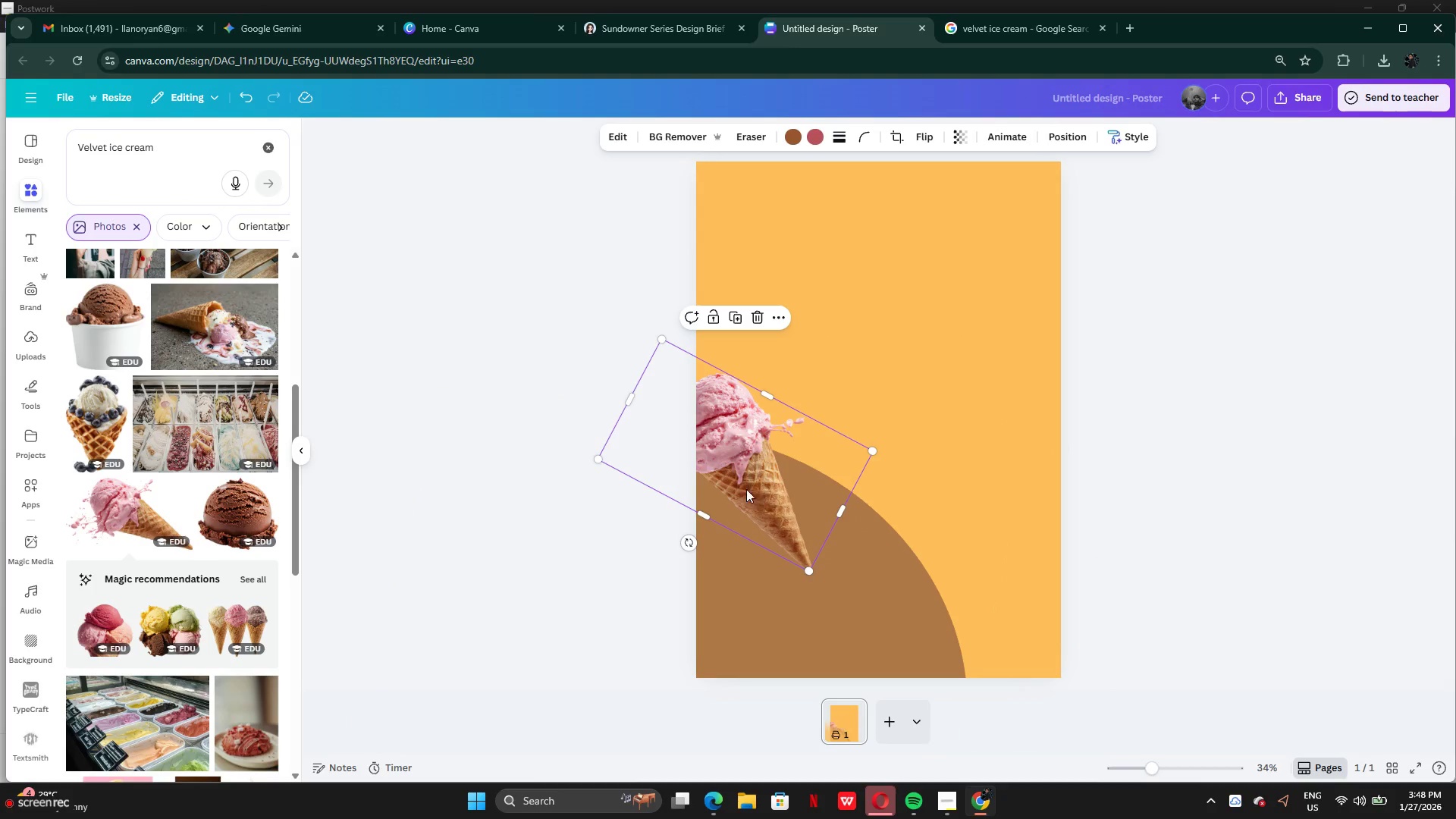 
left_click_drag(start_coordinate=[746, 489], to_coordinate=[844, 463])
 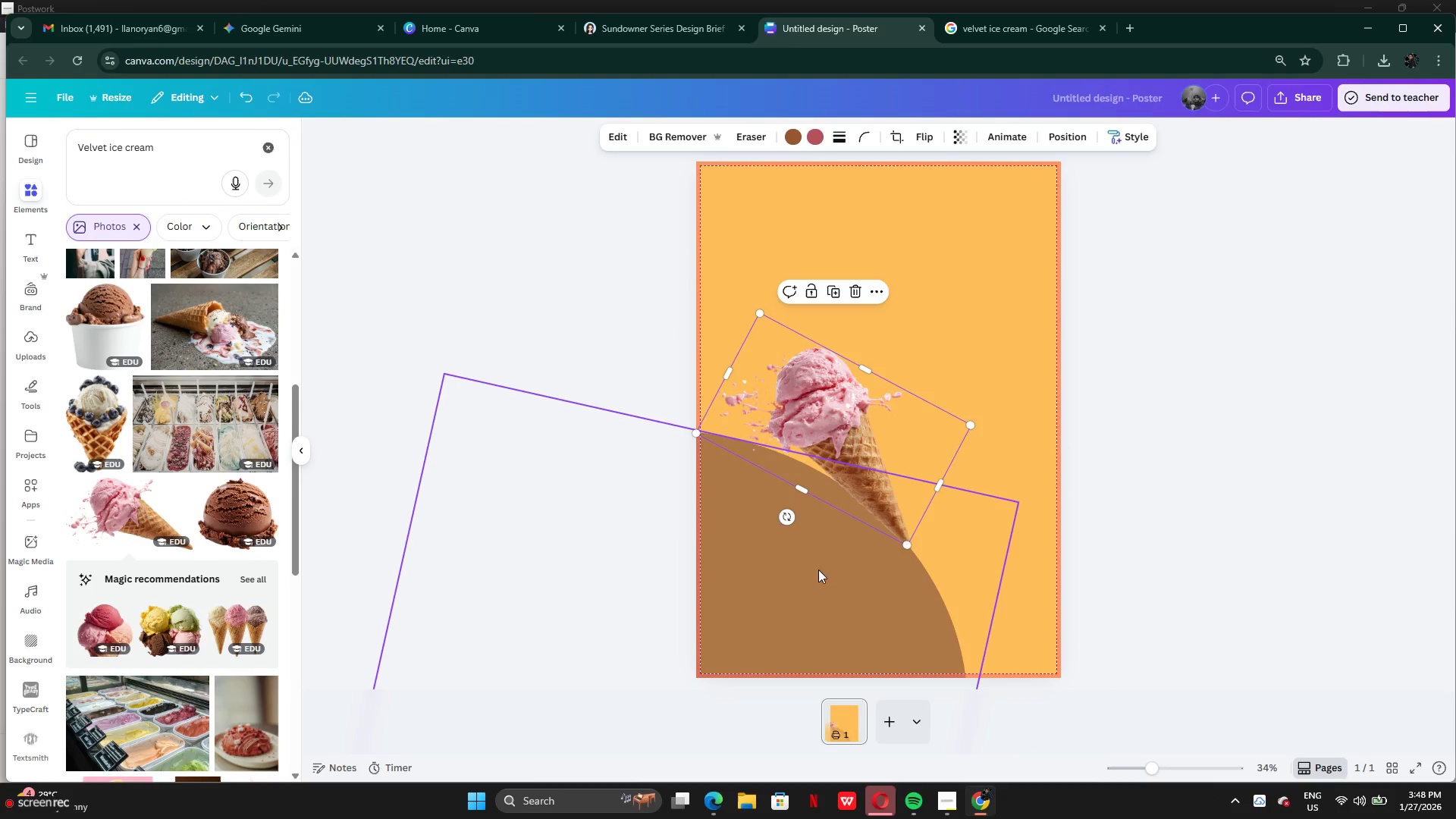 
left_click([814, 579])
 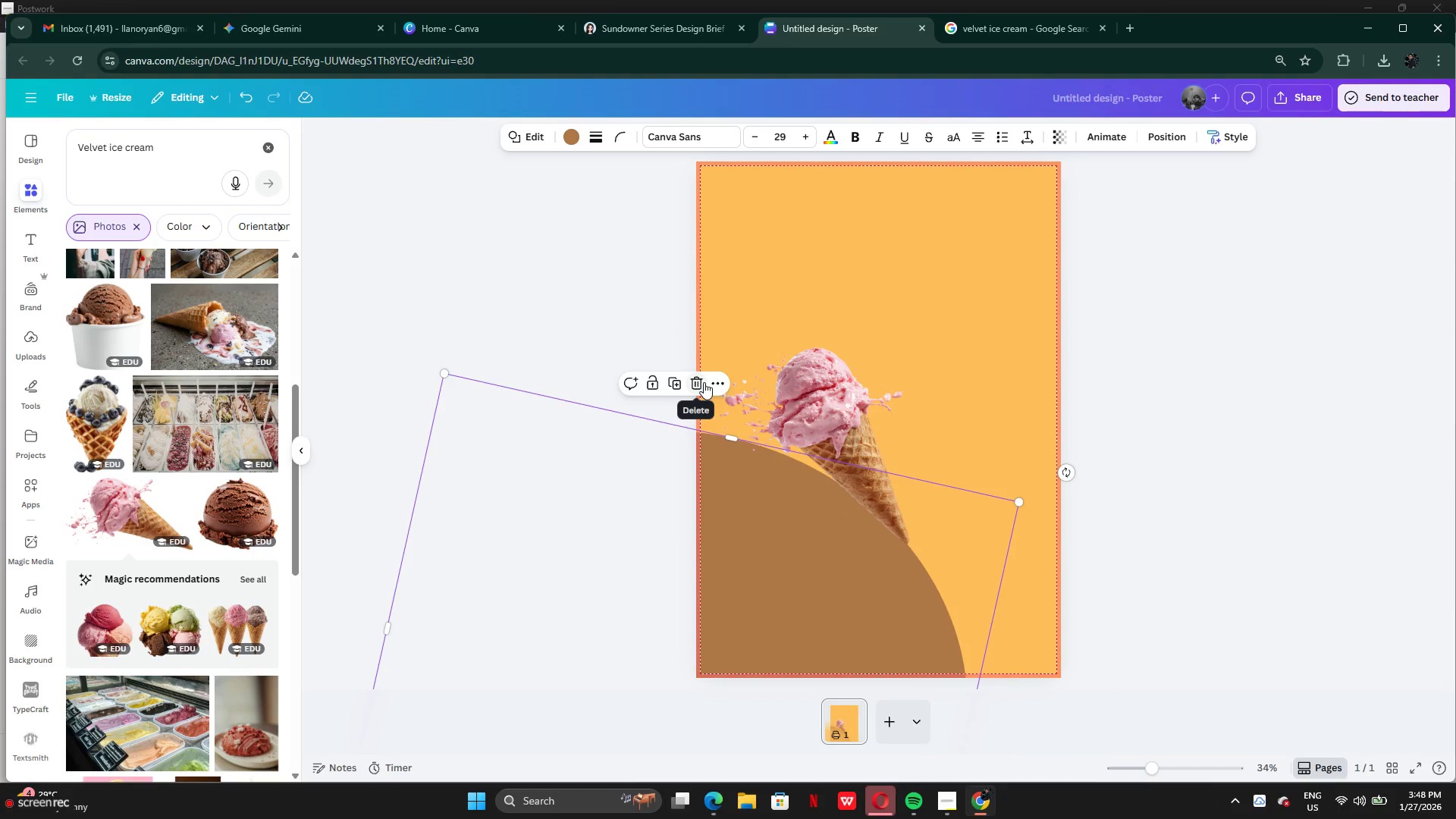 
left_click([693, 388])
 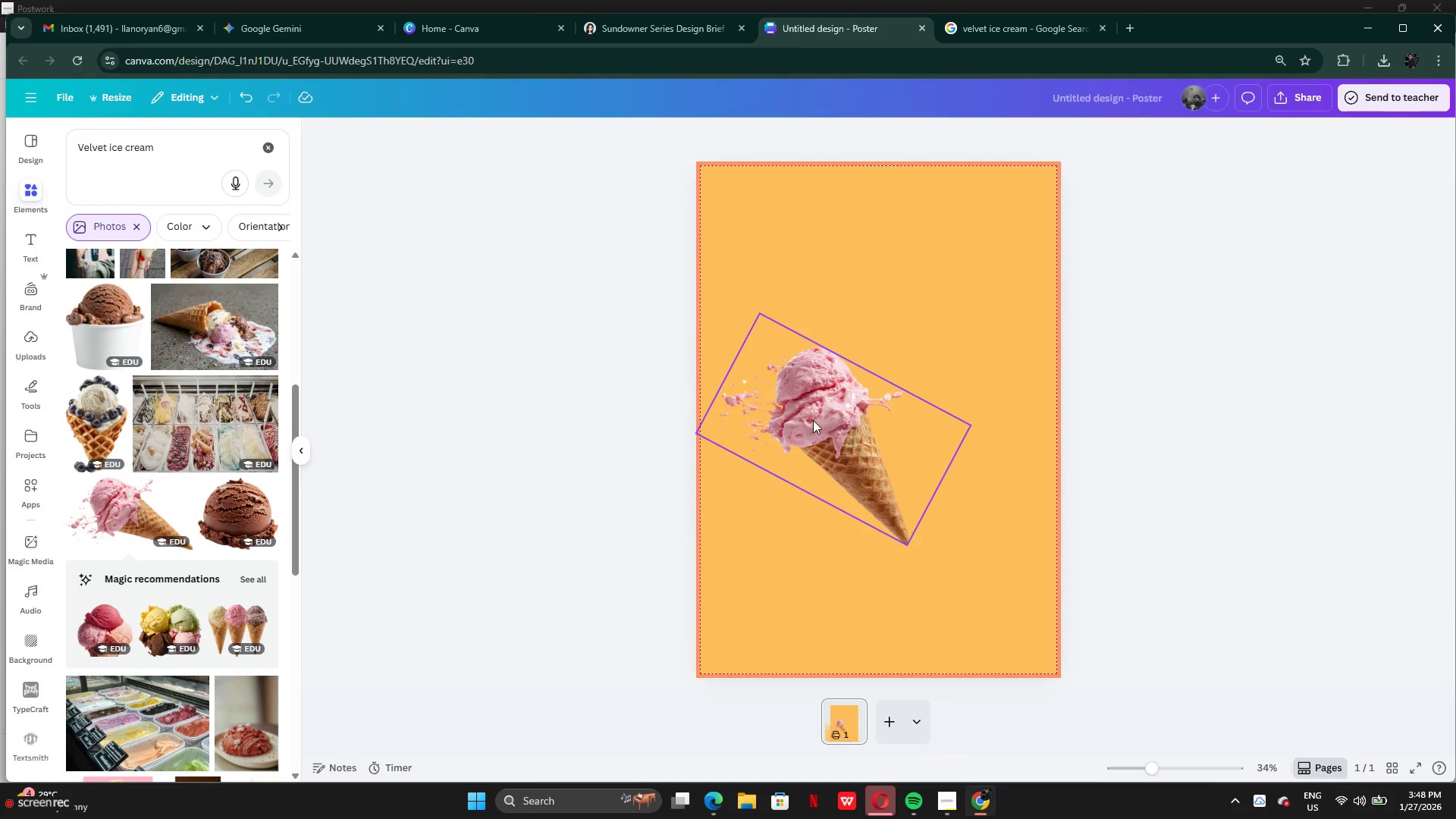 
left_click_drag(start_coordinate=[813, 420], to_coordinate=[814, 447])
 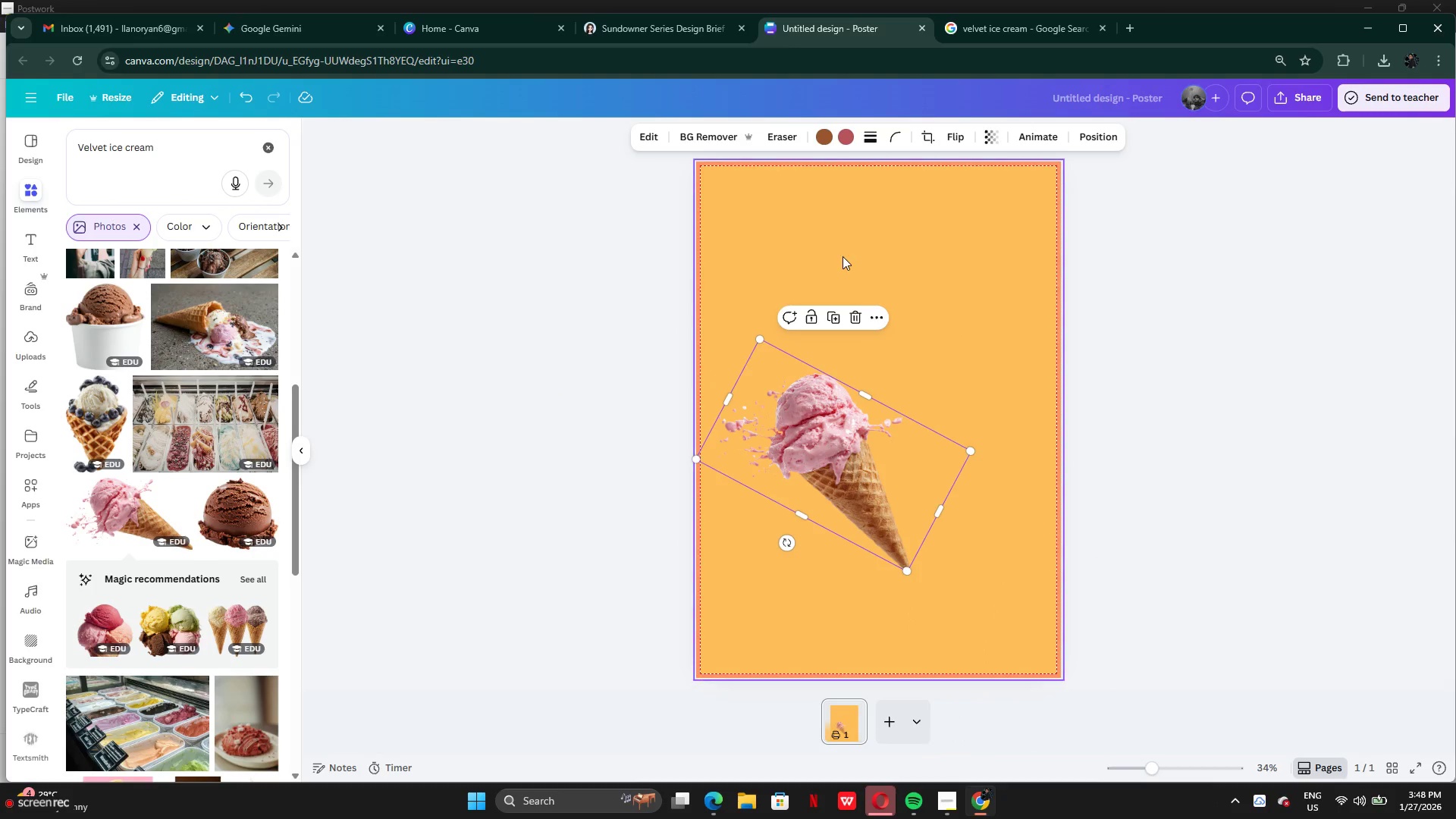 
left_click([843, 256])
 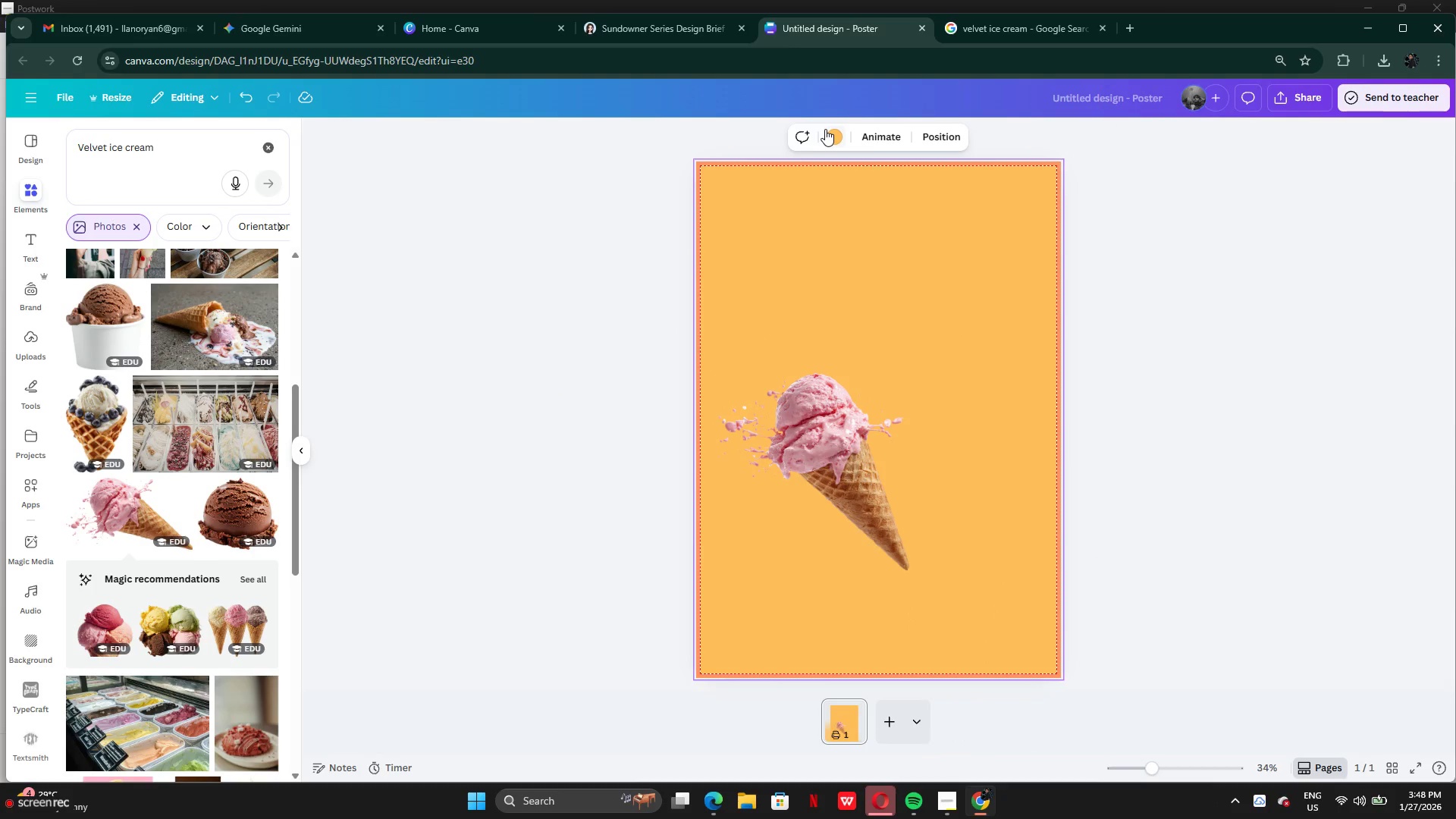 
left_click([836, 137])
 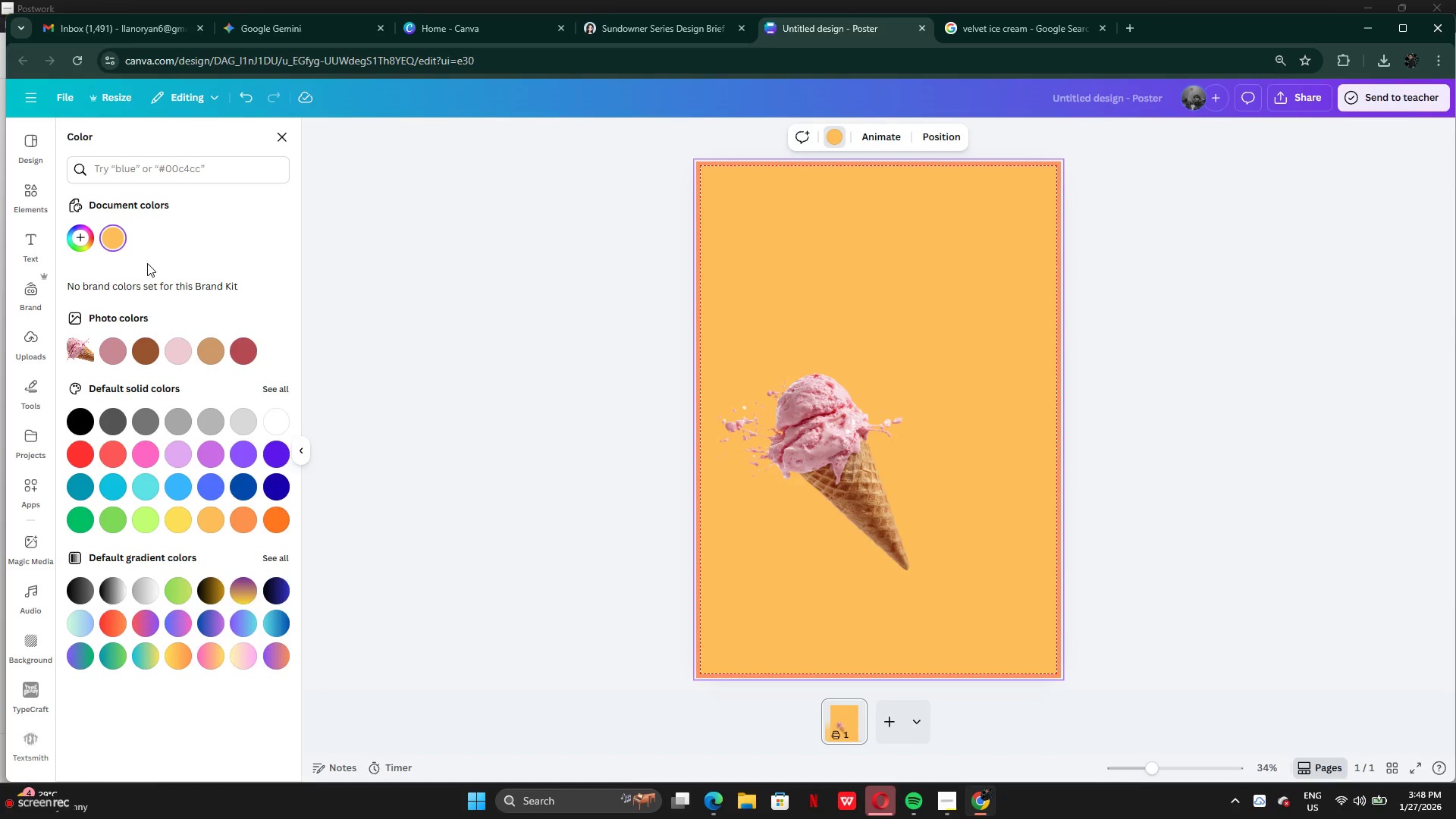 
left_click([281, 429])
 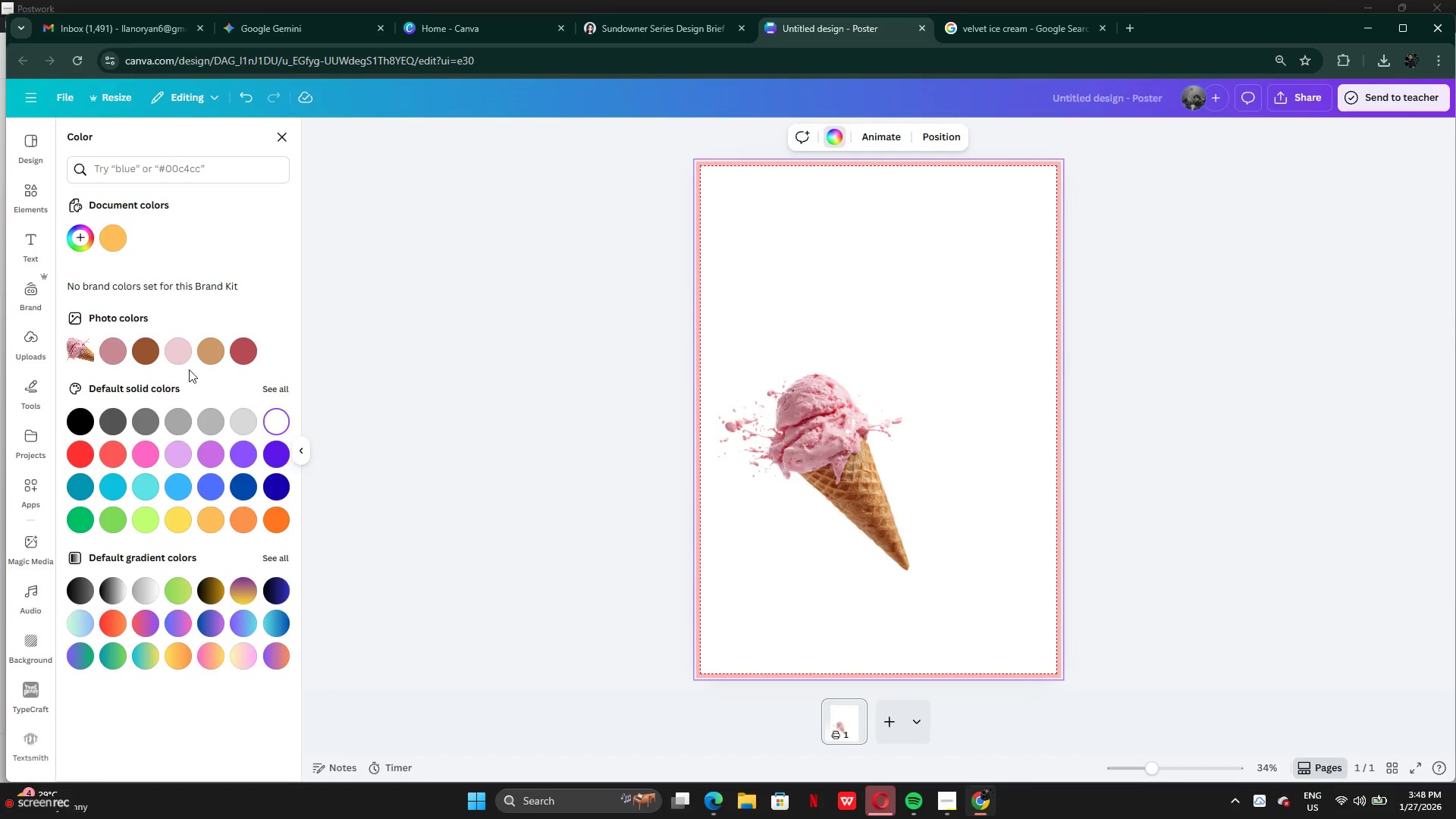 
left_click([178, 356])
 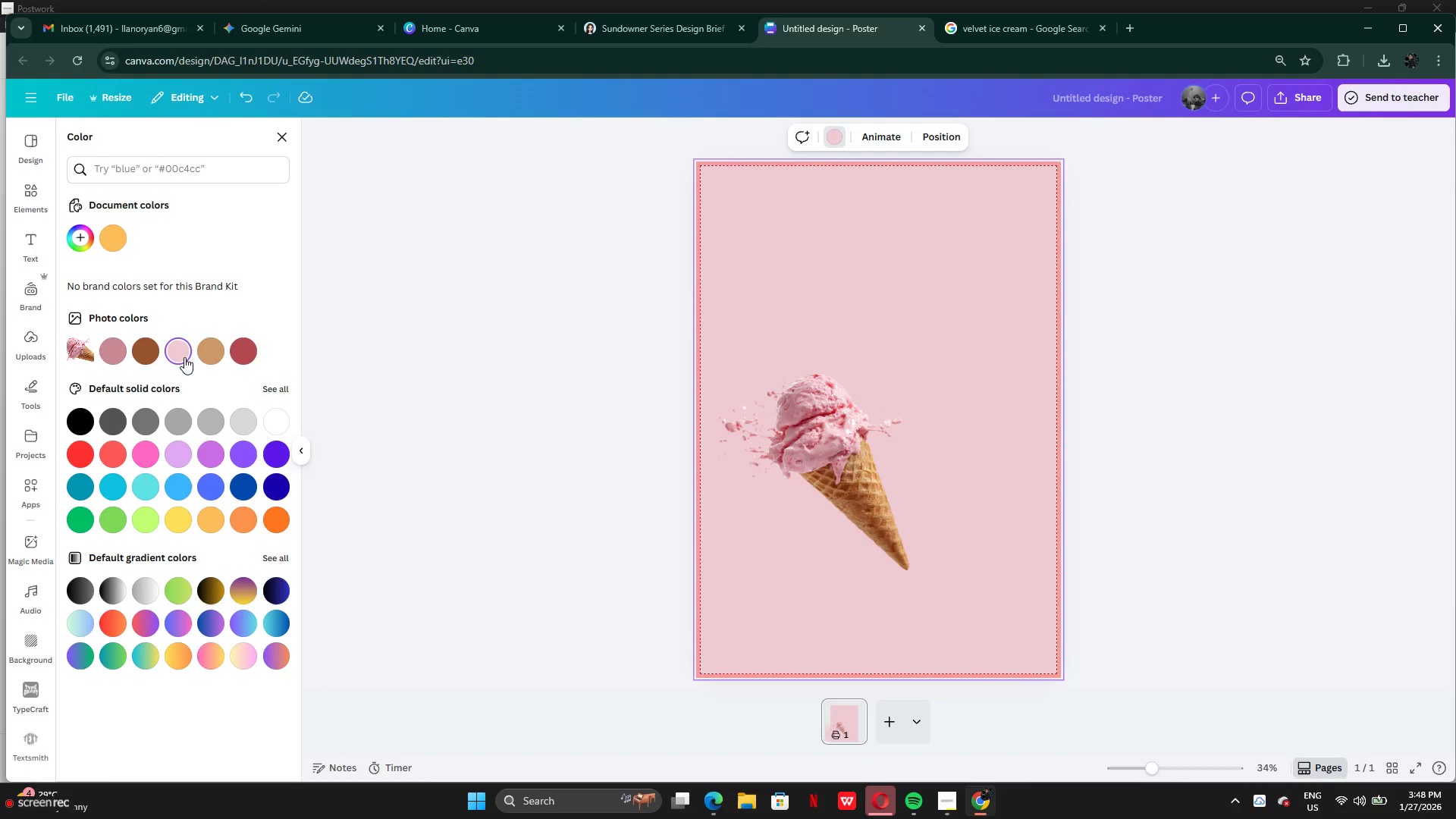 
left_click([186, 357])
 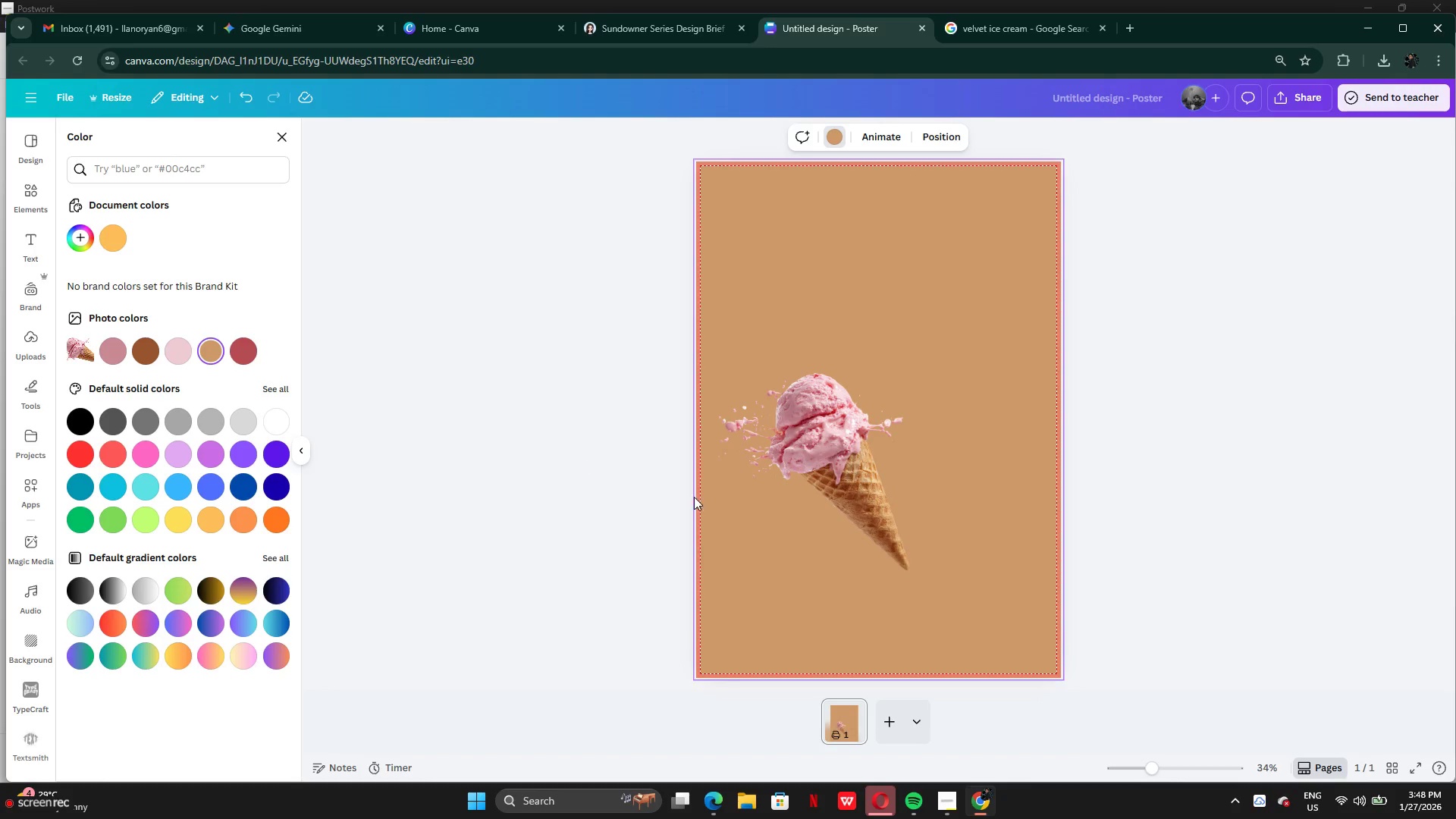 
left_click([855, 506])
 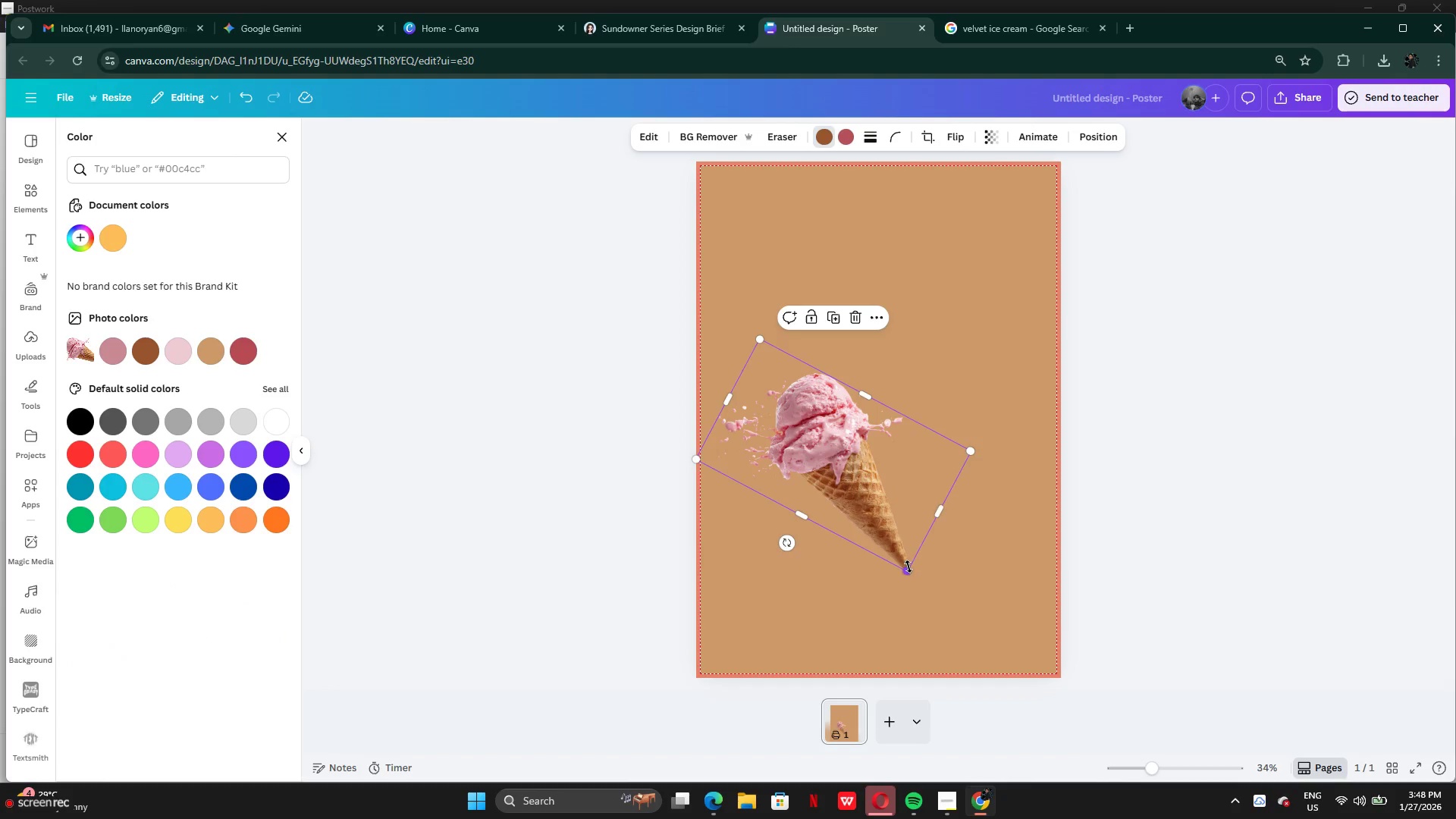 
left_click_drag(start_coordinate=[908, 567], to_coordinate=[1014, 701])
 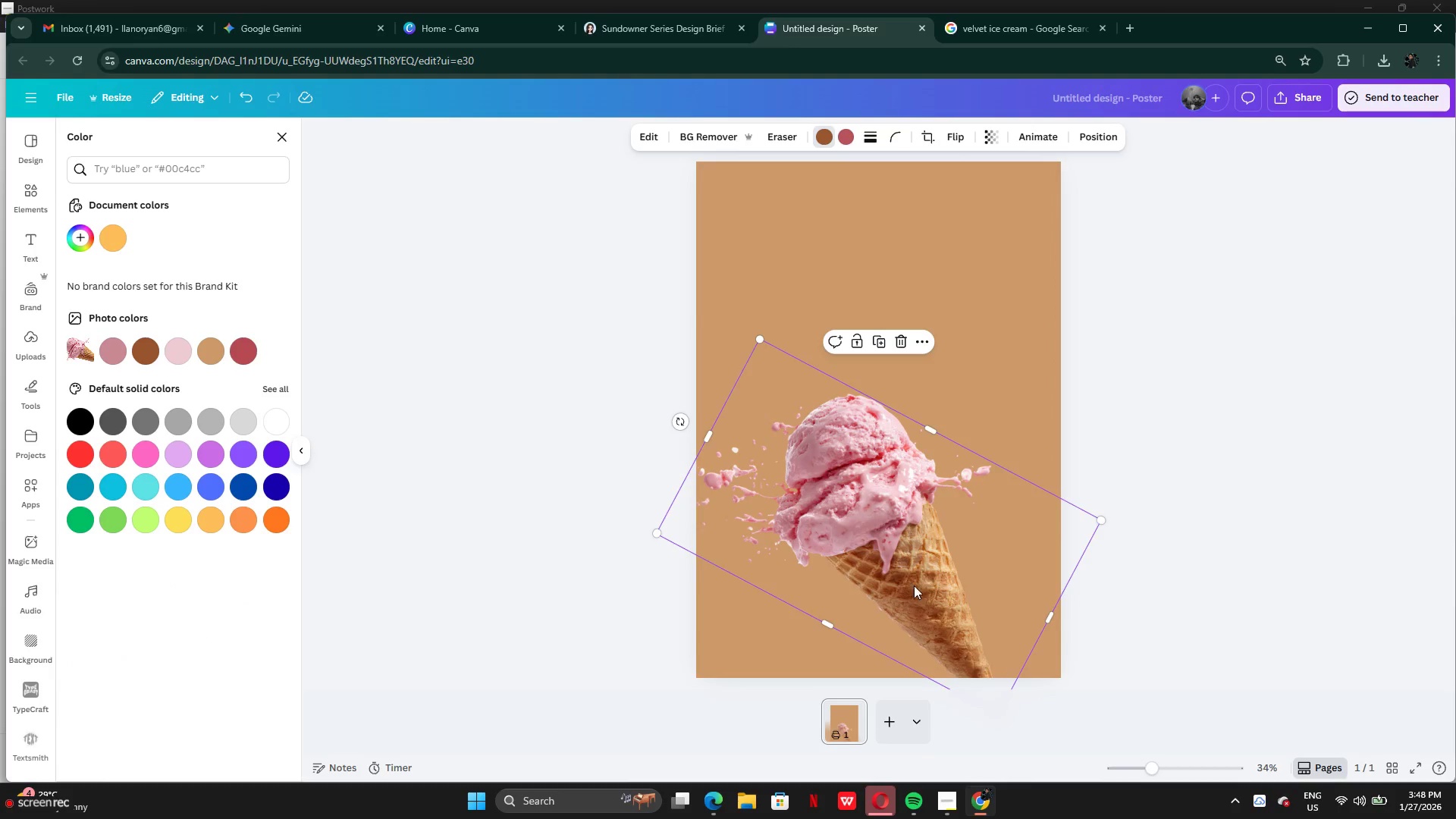 
left_click_drag(start_coordinate=[912, 585], to_coordinate=[881, 526])
 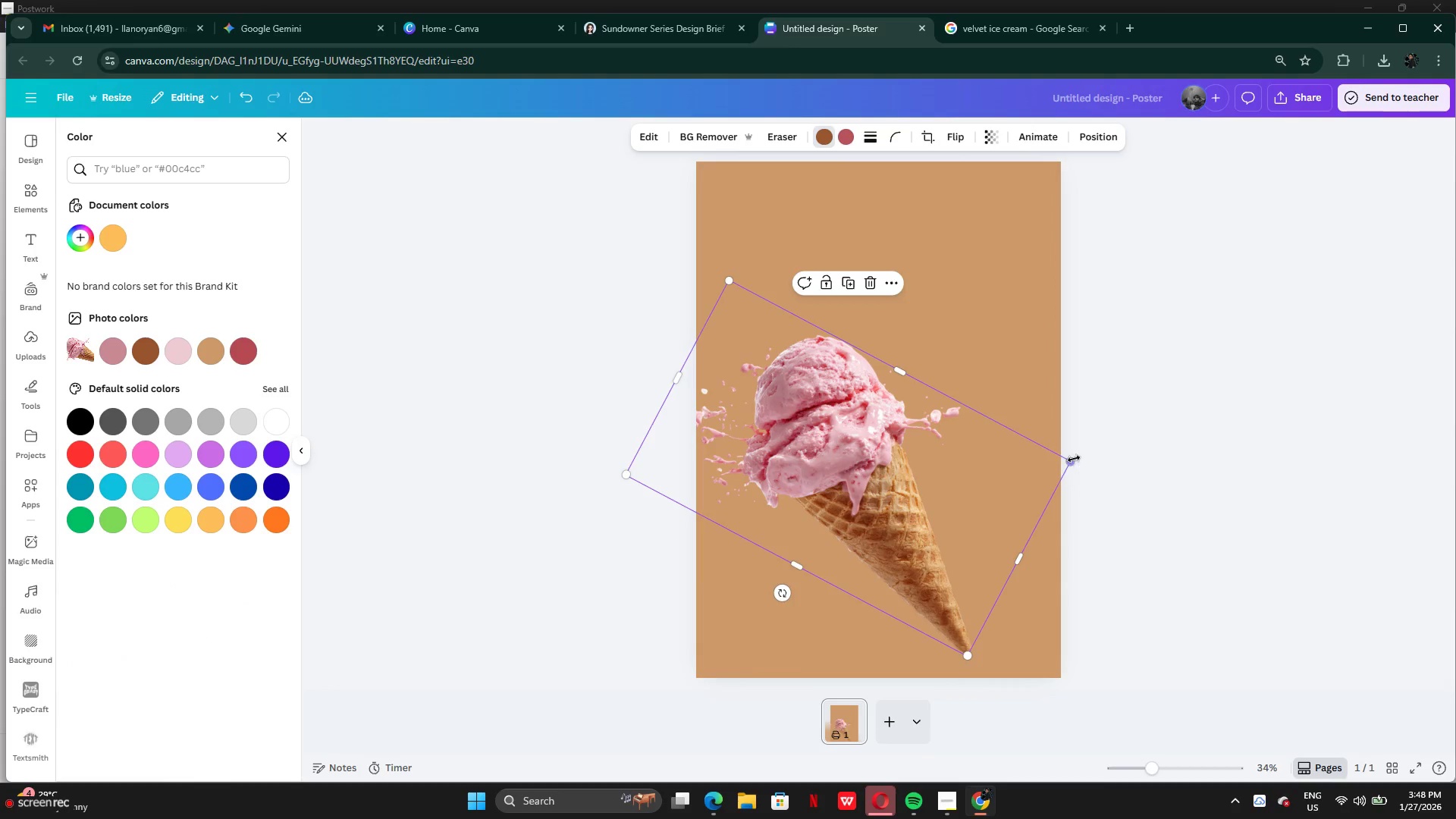 
left_click_drag(start_coordinate=[1073, 458], to_coordinate=[1025, 478])
 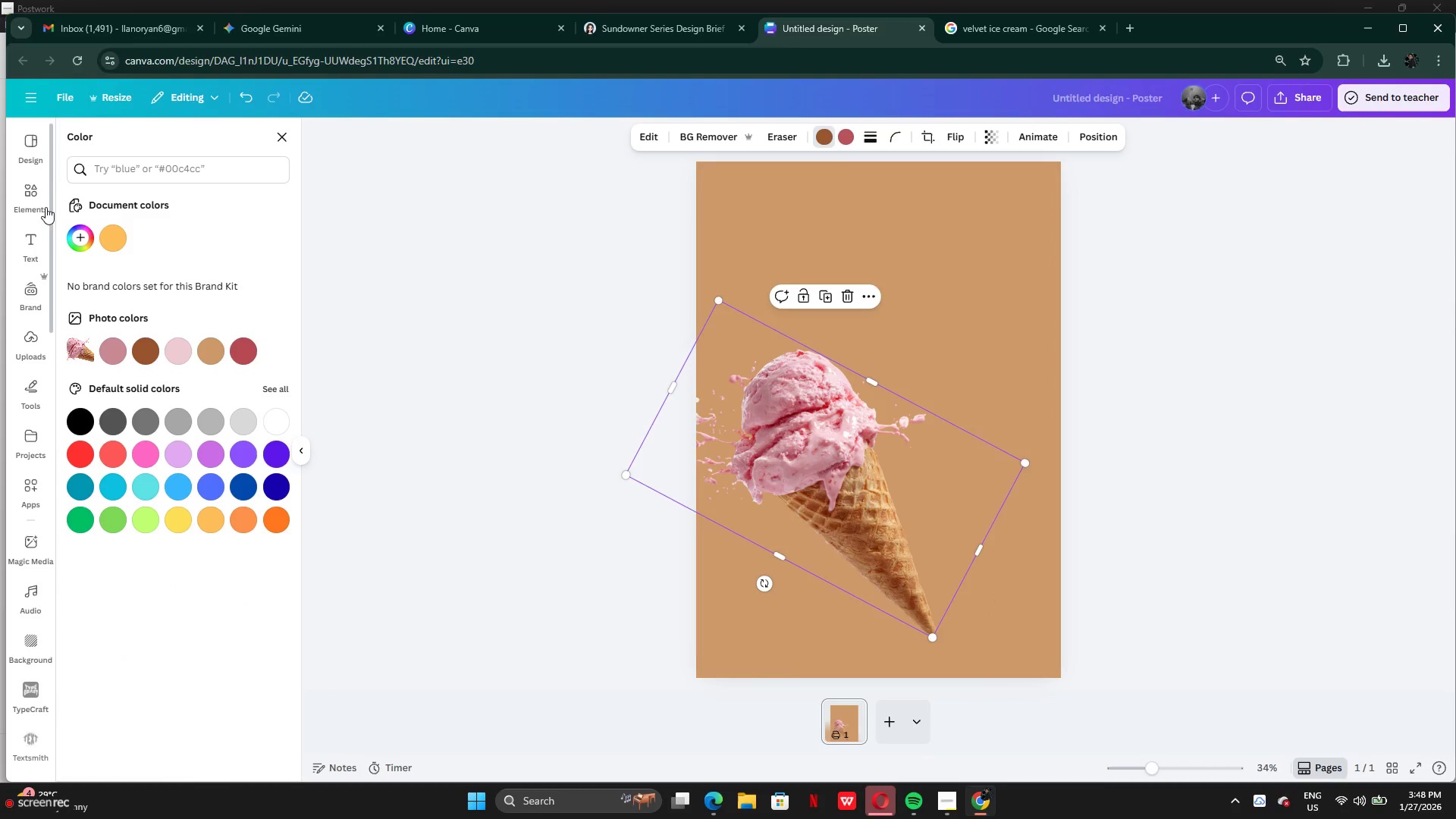 
left_click([39, 199])
 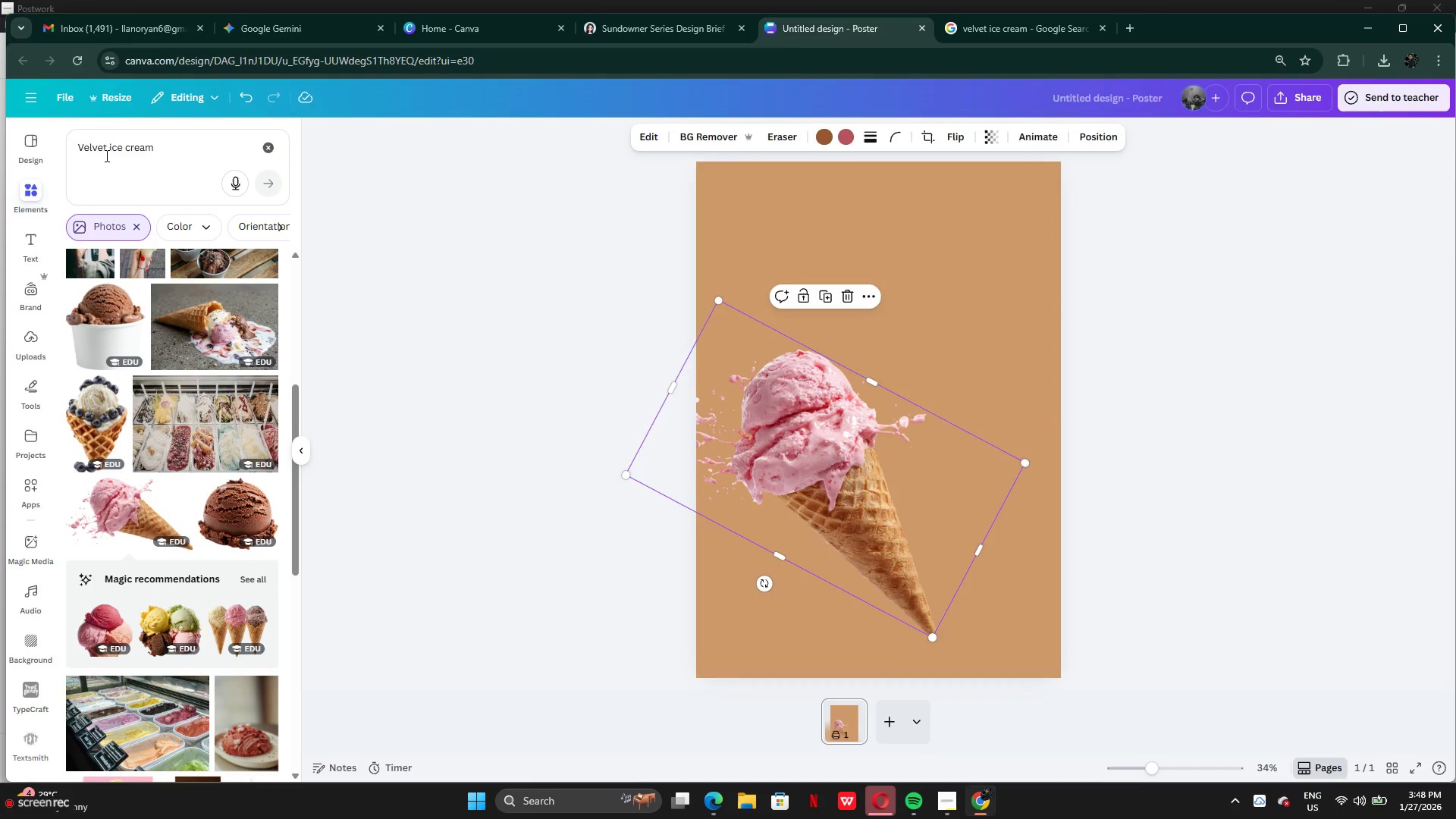 
left_click([105, 155])
 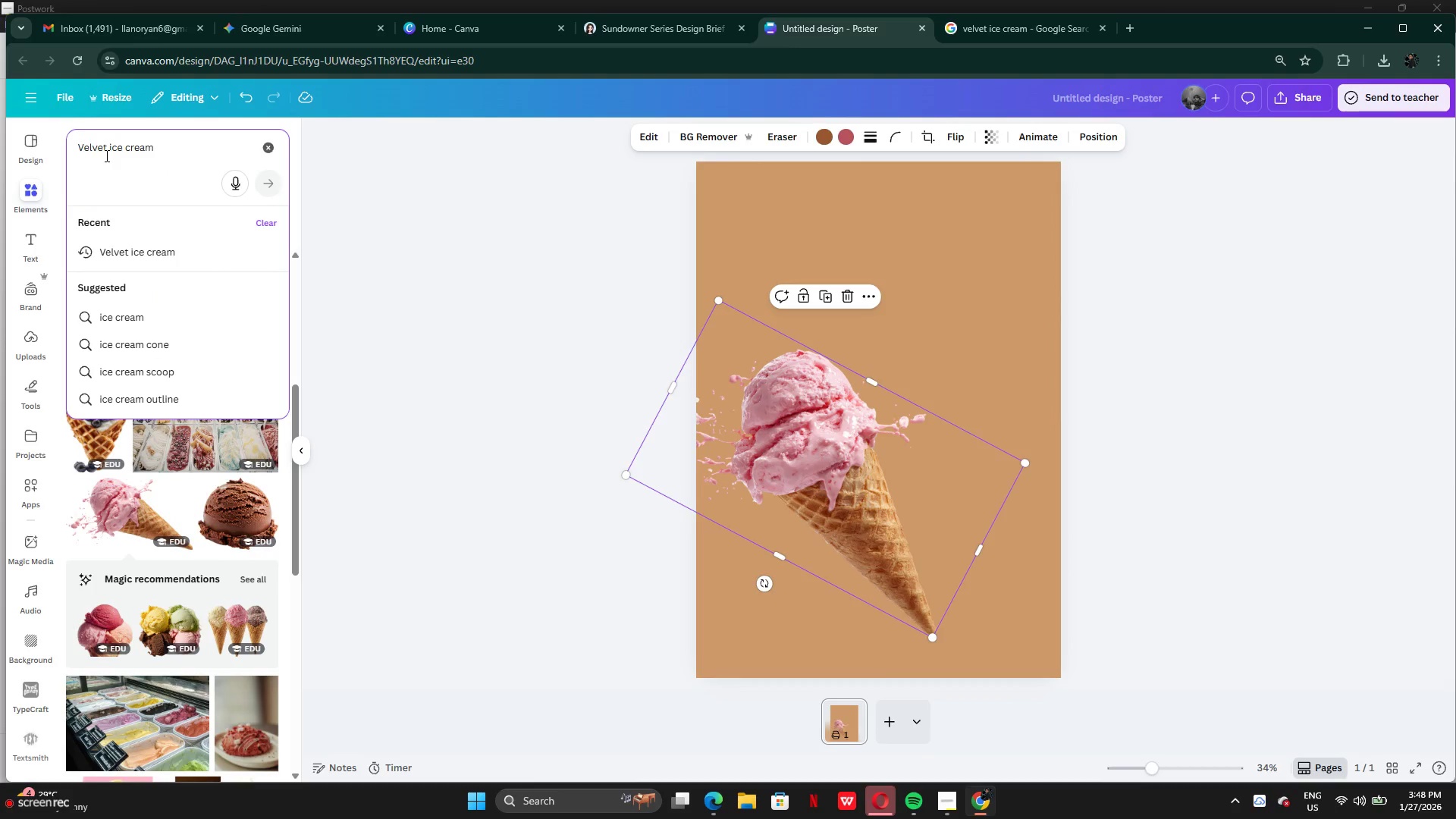 
hold_key(key=Backspace, duration=1.12)
 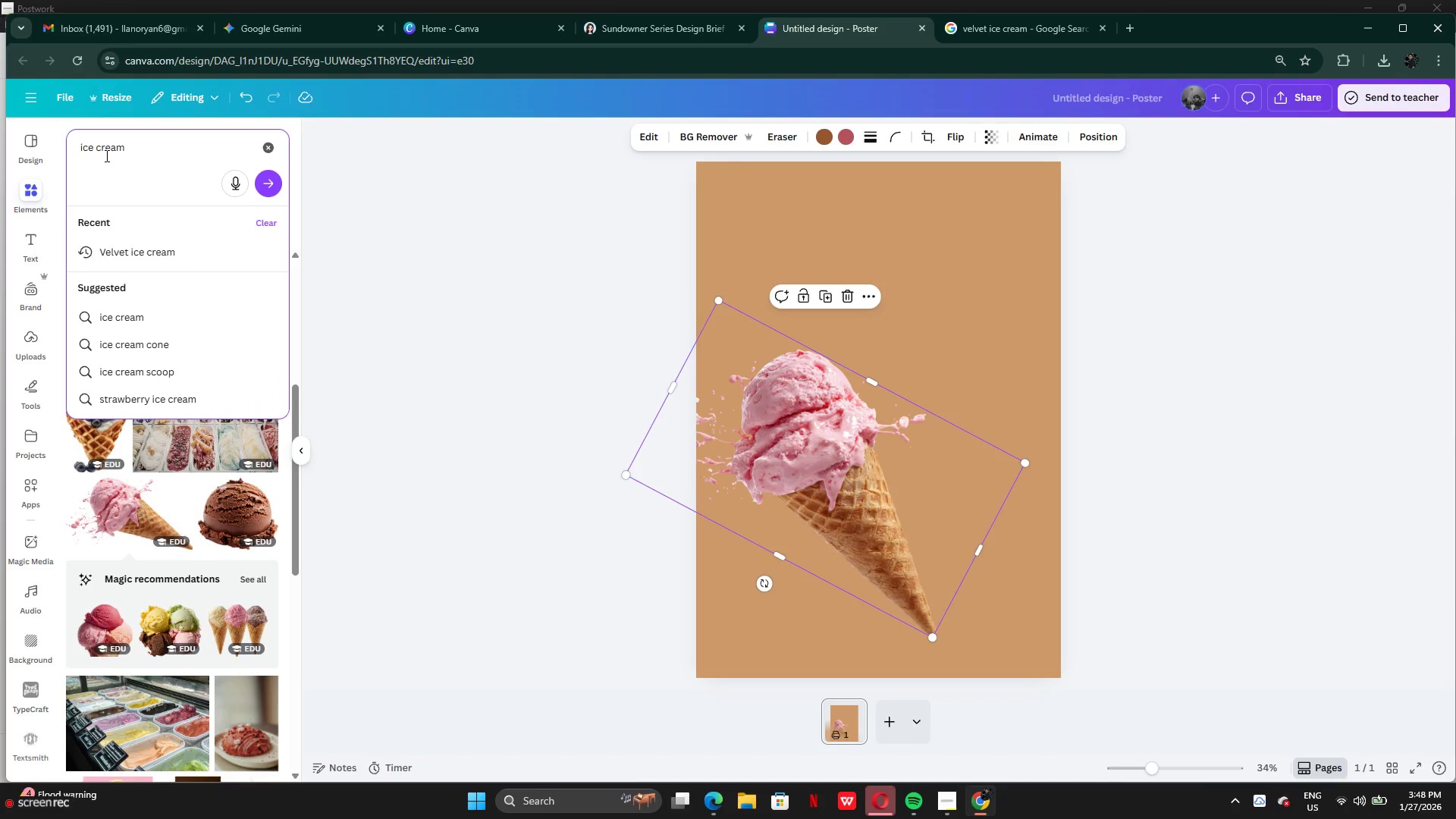 
type(ven )
 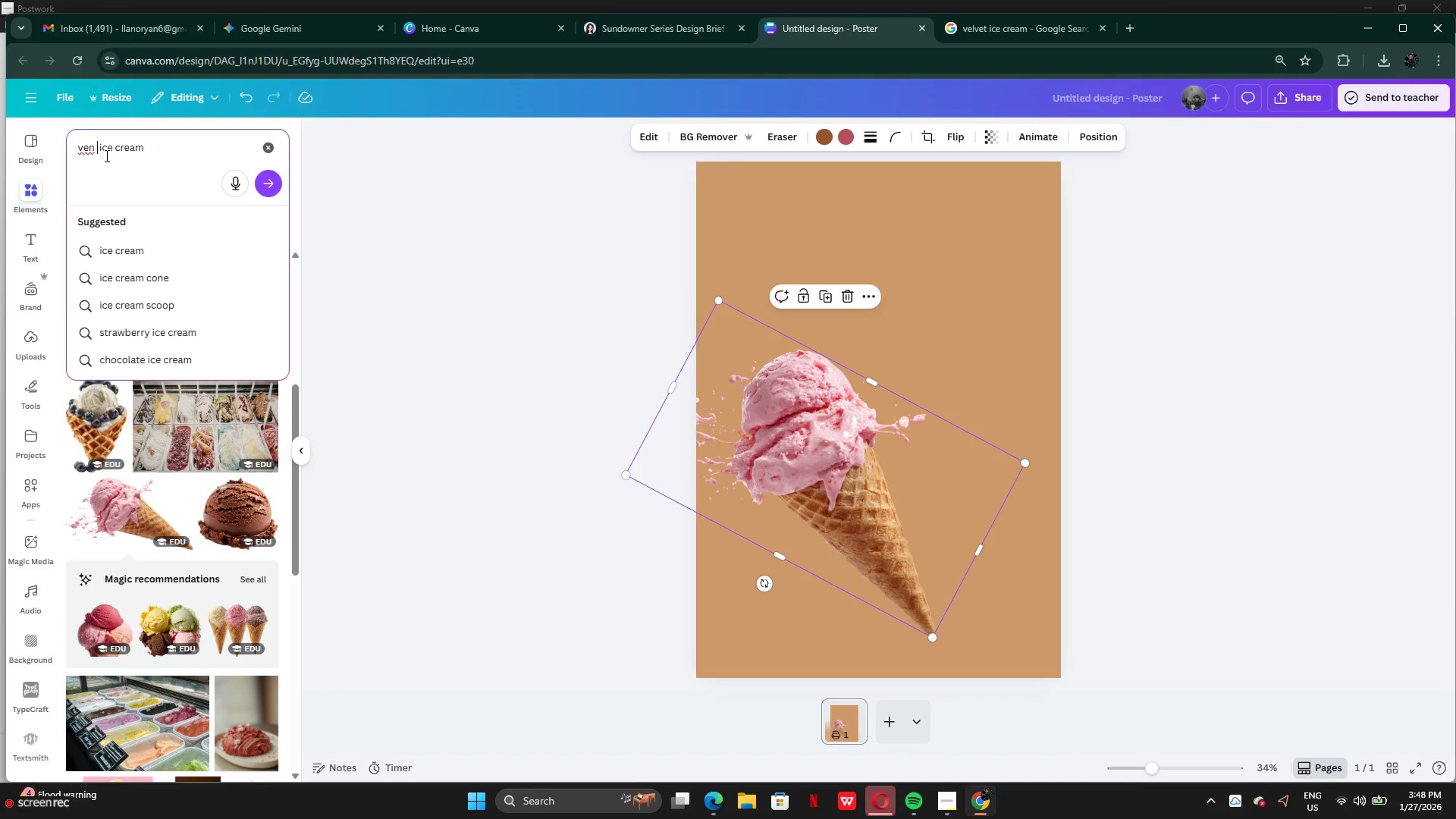 
key(Enter)
 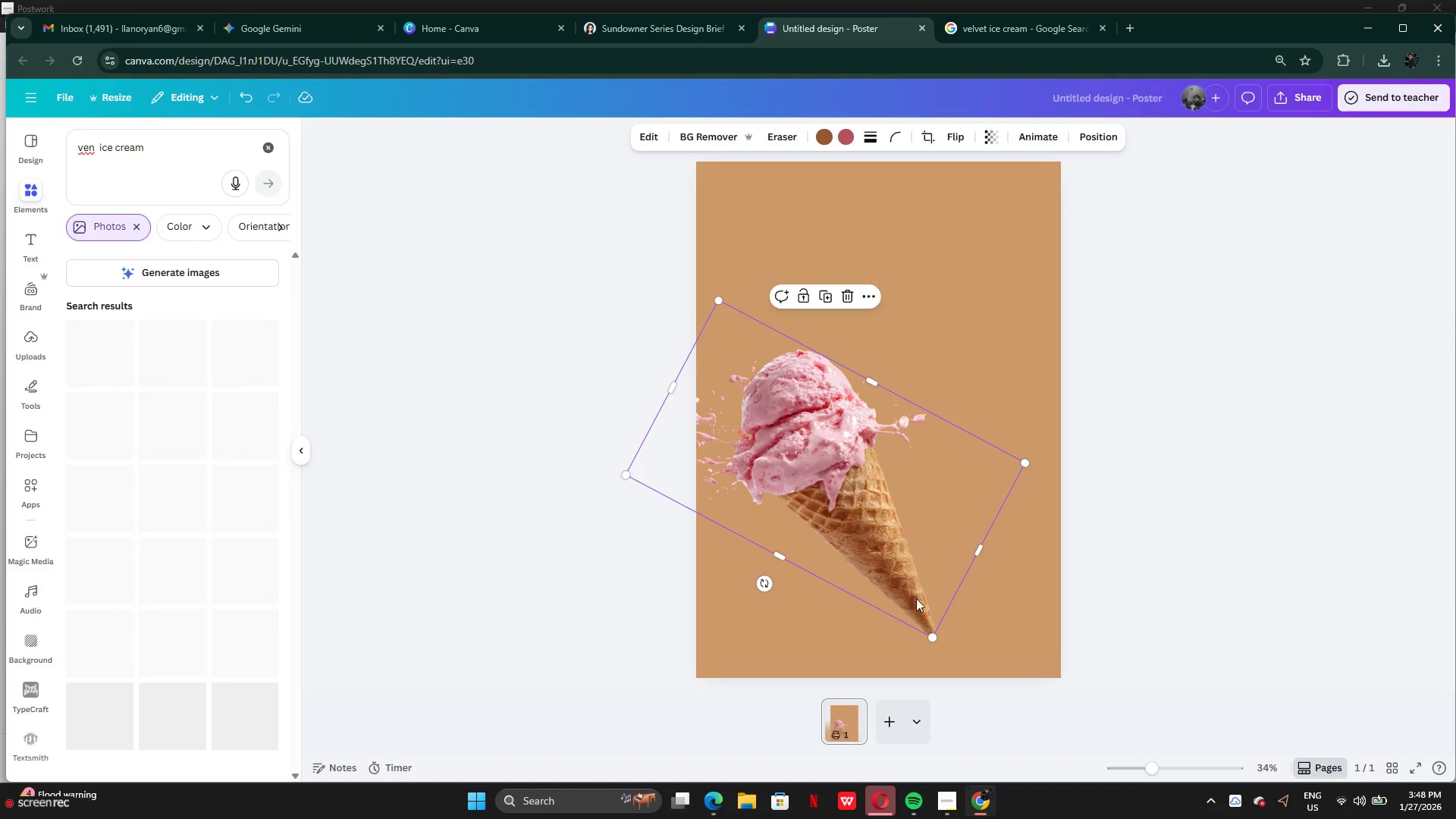 
left_click([1022, 26])
 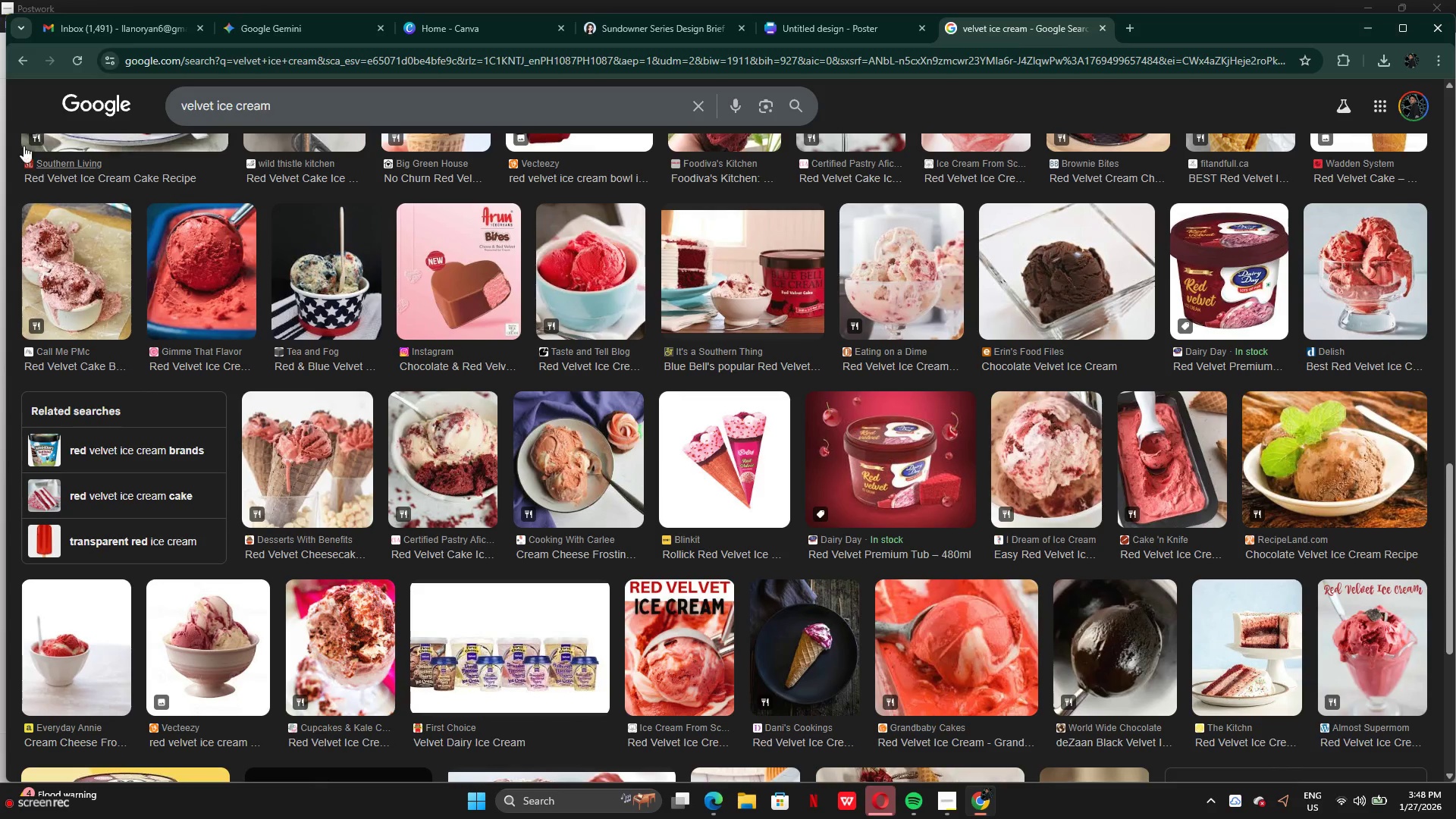 
left_click([11, 58])
 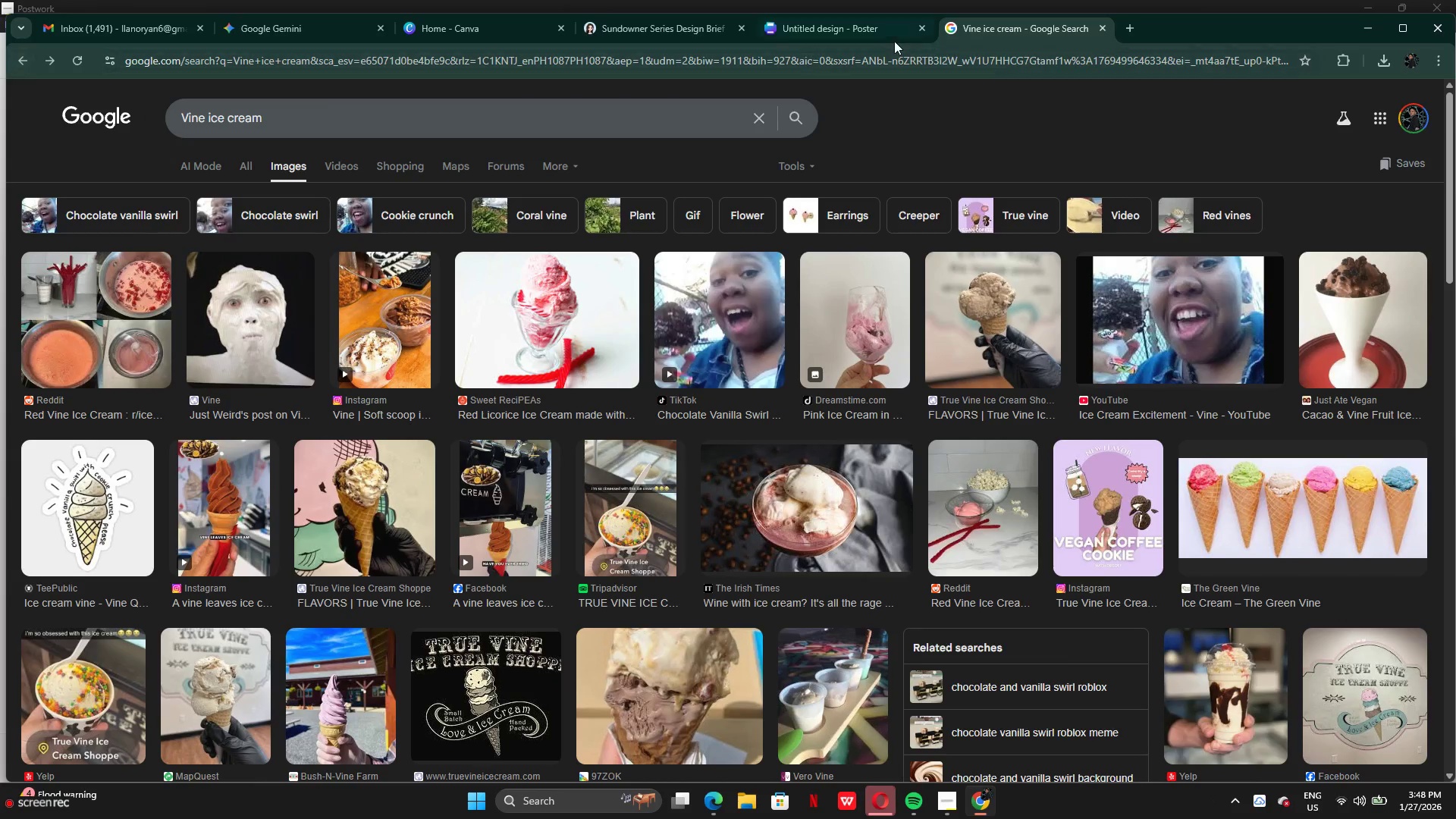 
left_click([831, 25])
 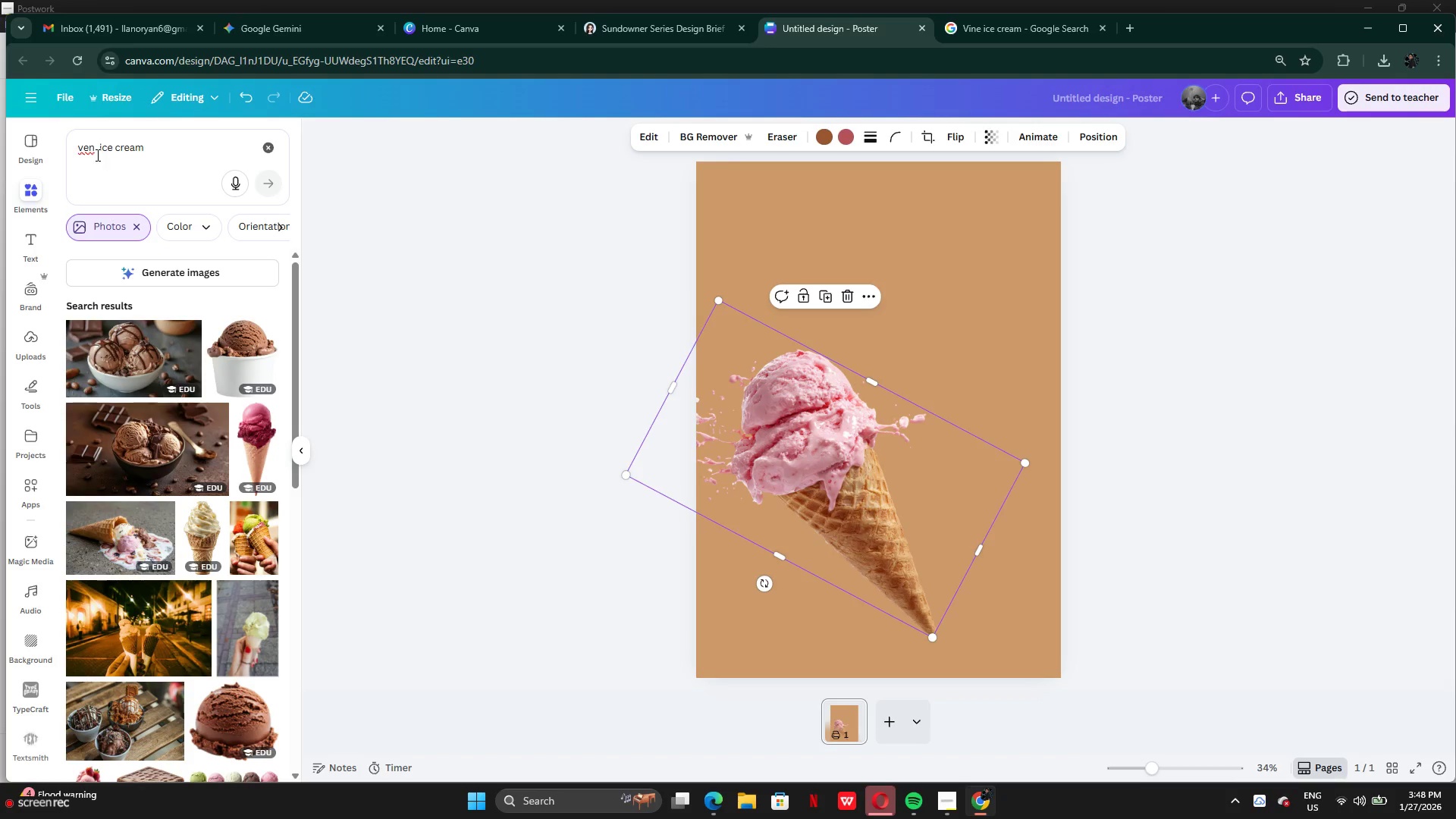 
left_click([95, 152])
 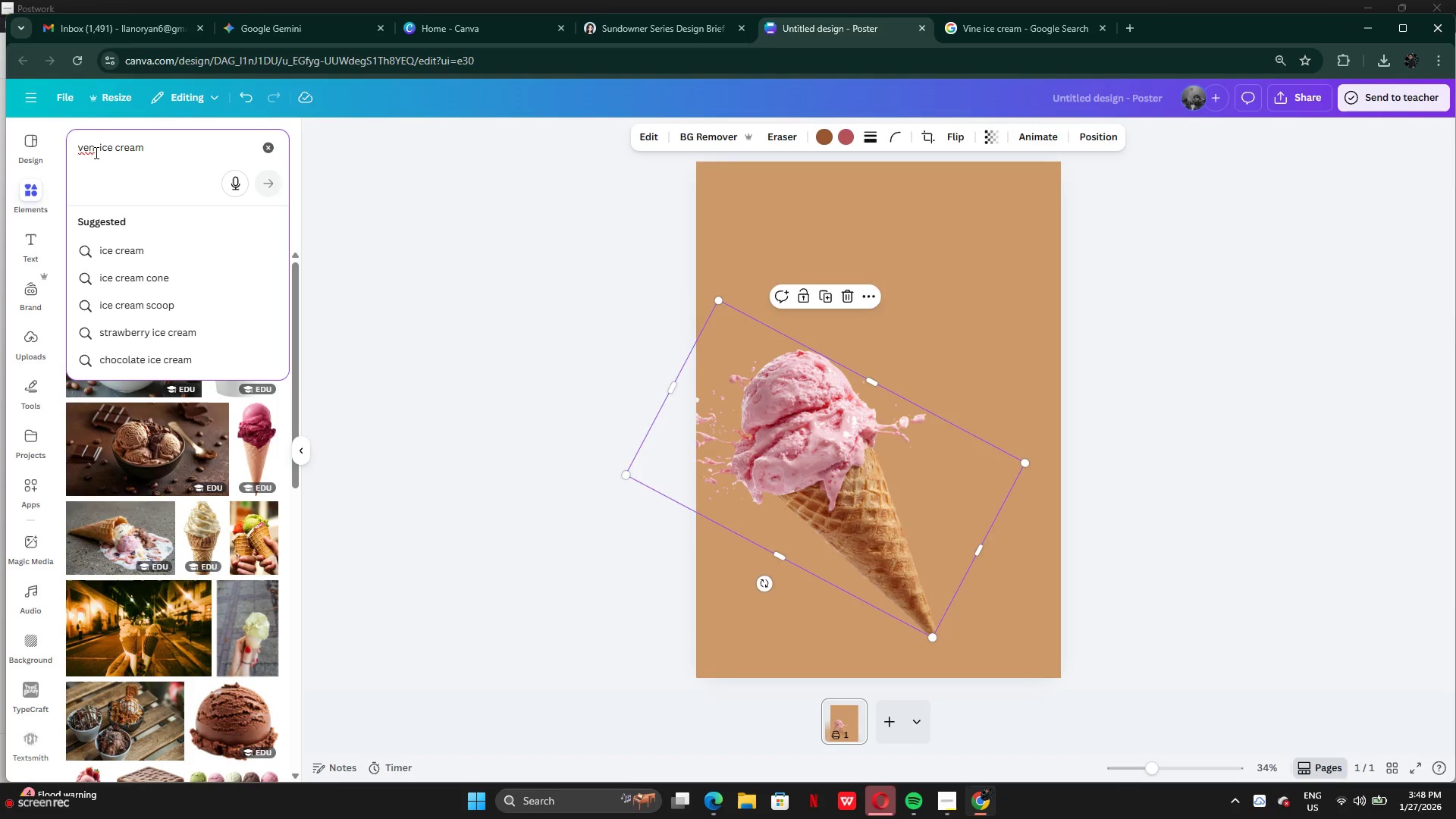 
key(Backspace)
key(Backspace)
type(ine)
 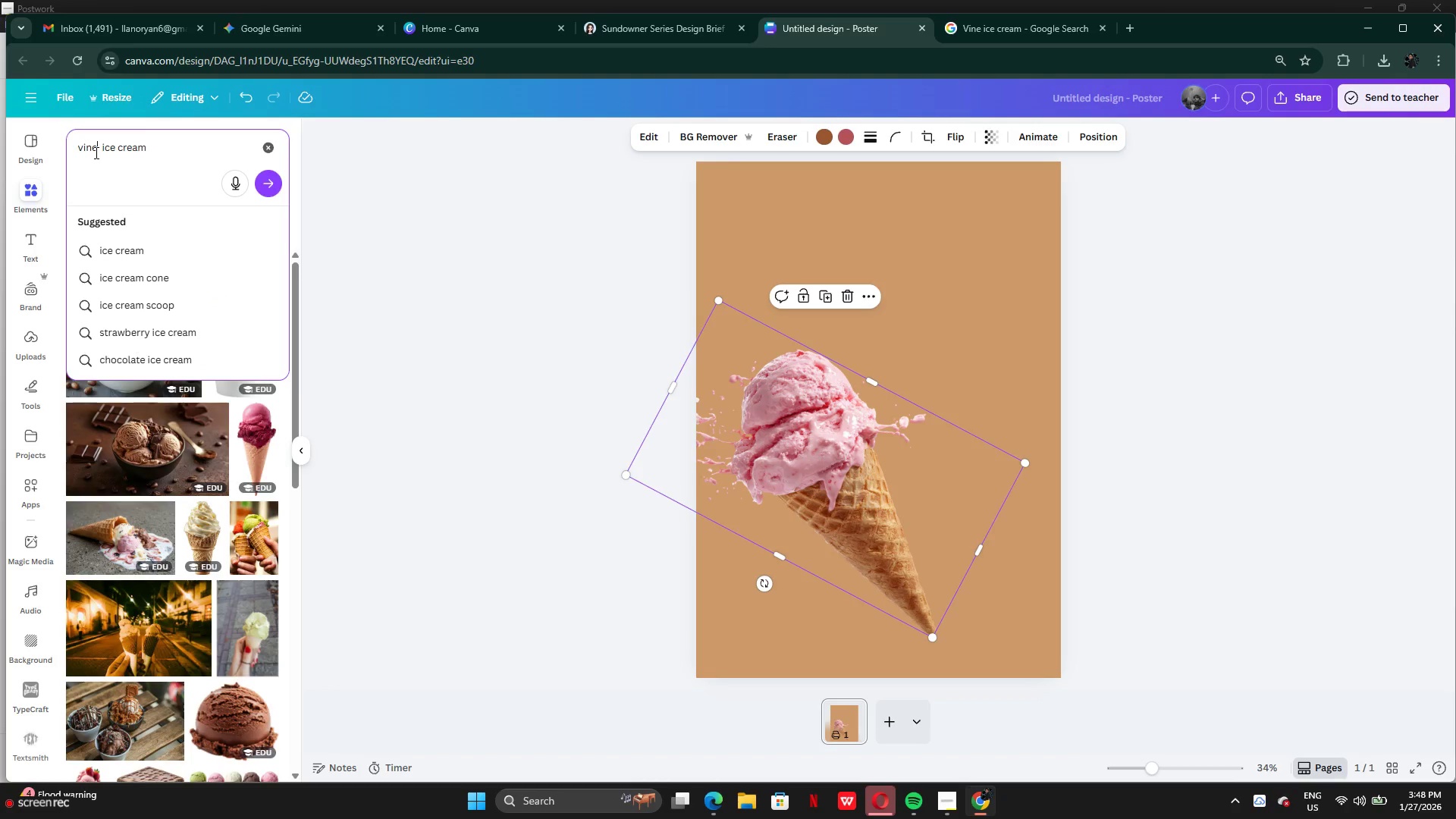 
key(Enter)
 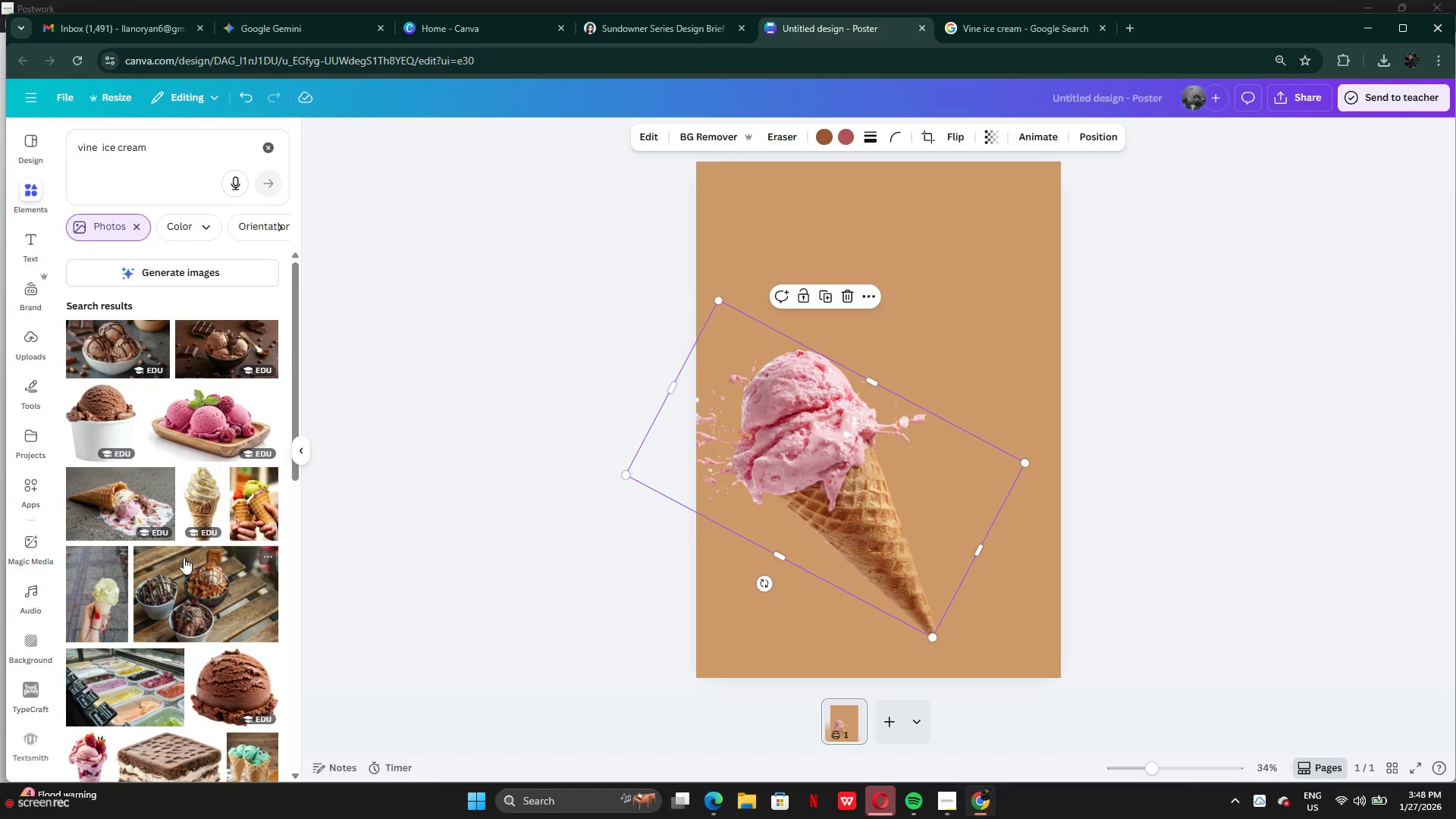 
scroll: coordinate [123, 504], scroll_direction: up, amount: 6.0
 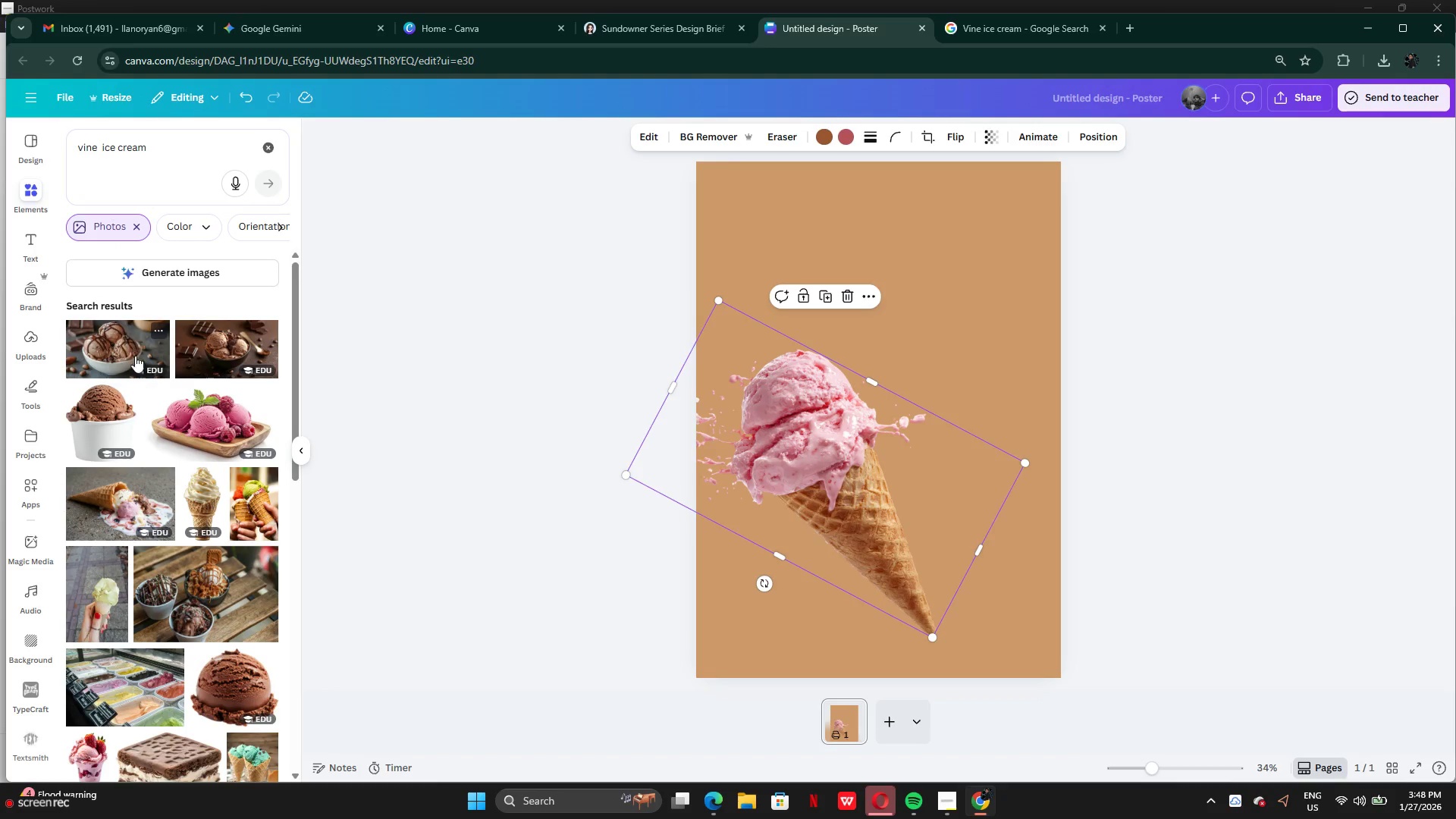 
scroll: coordinate [164, 617], scroll_direction: down, amount: 5.0
 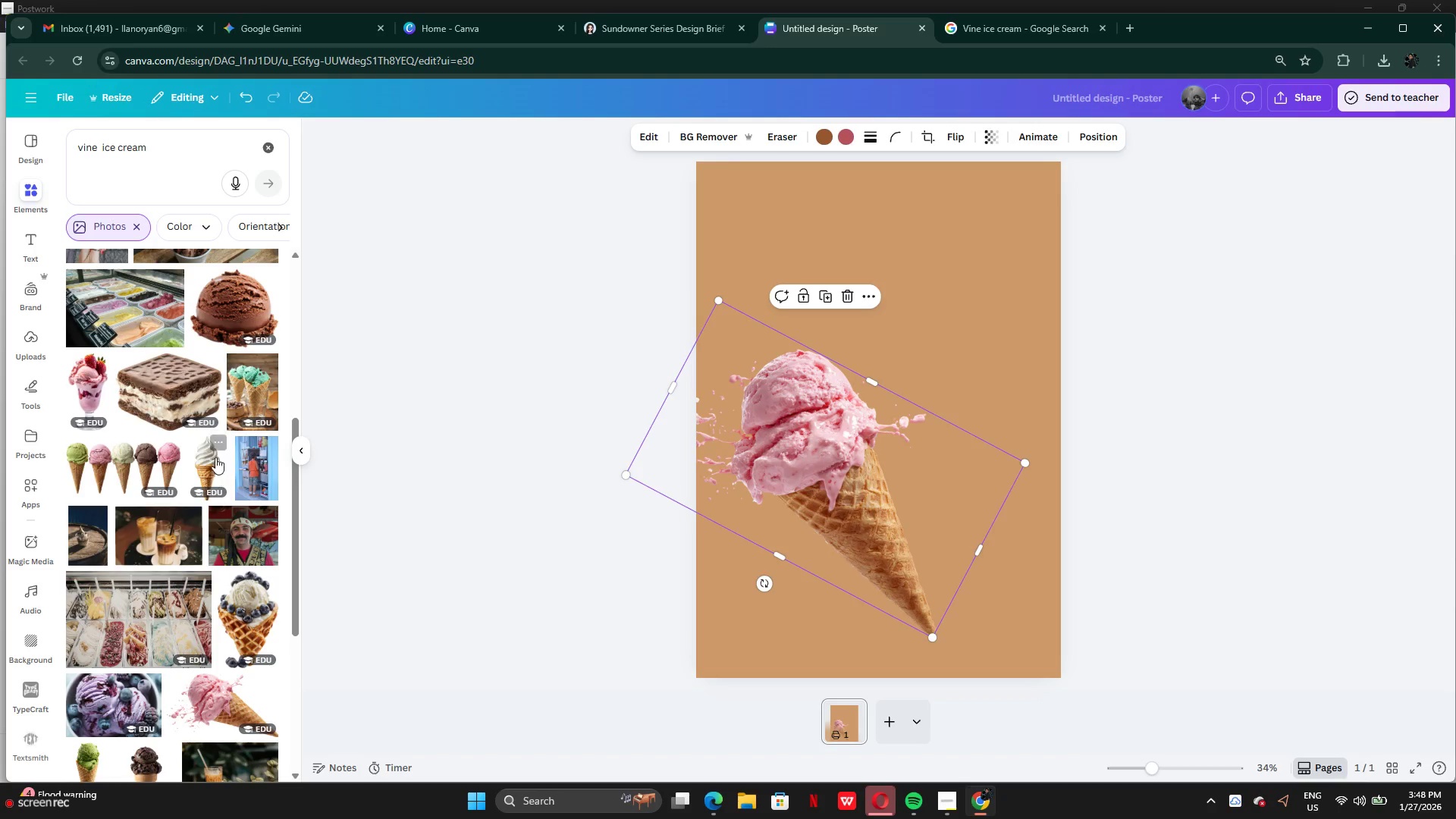 
left_click([215, 450])
 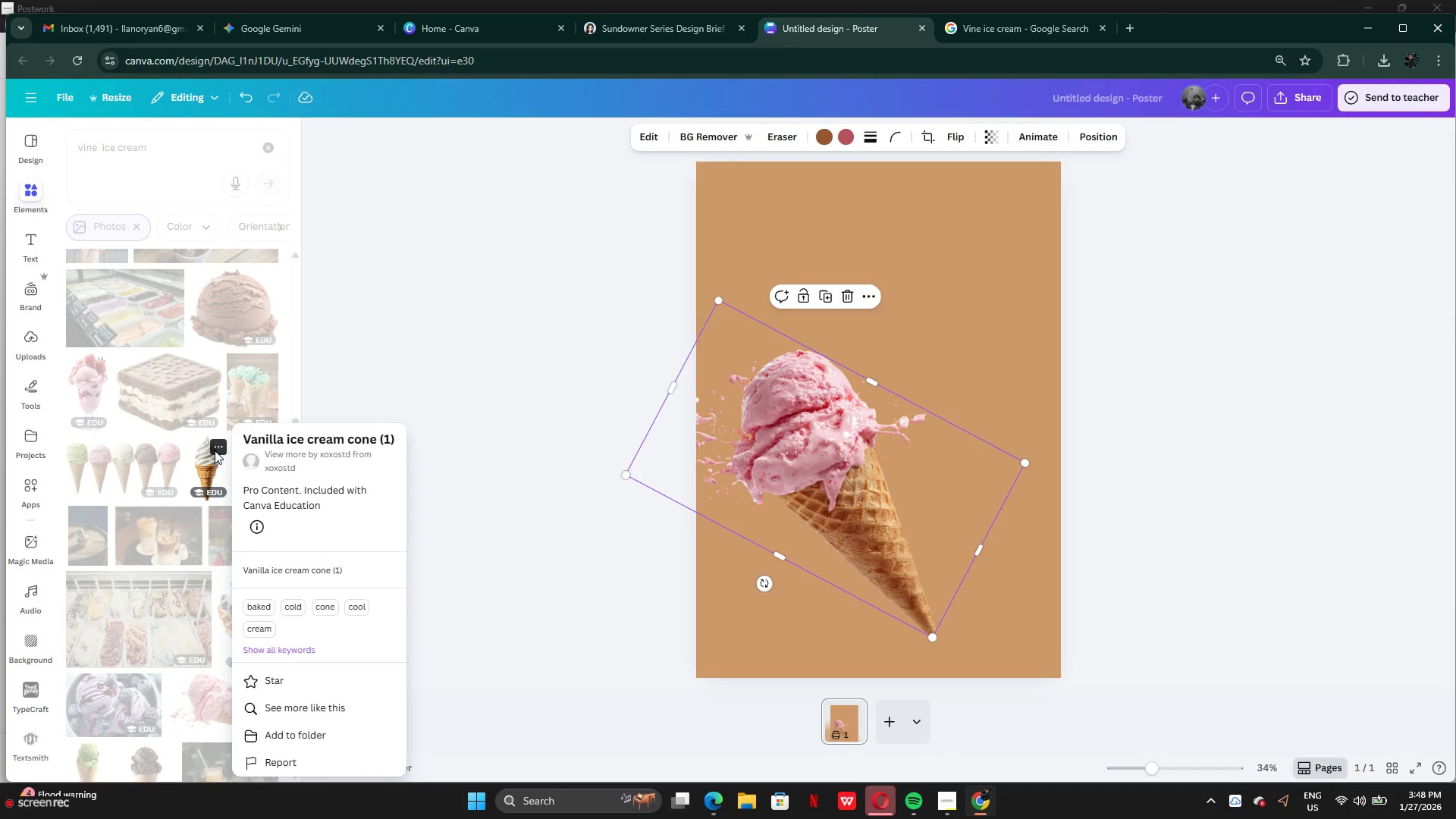 
left_click([215, 450])
 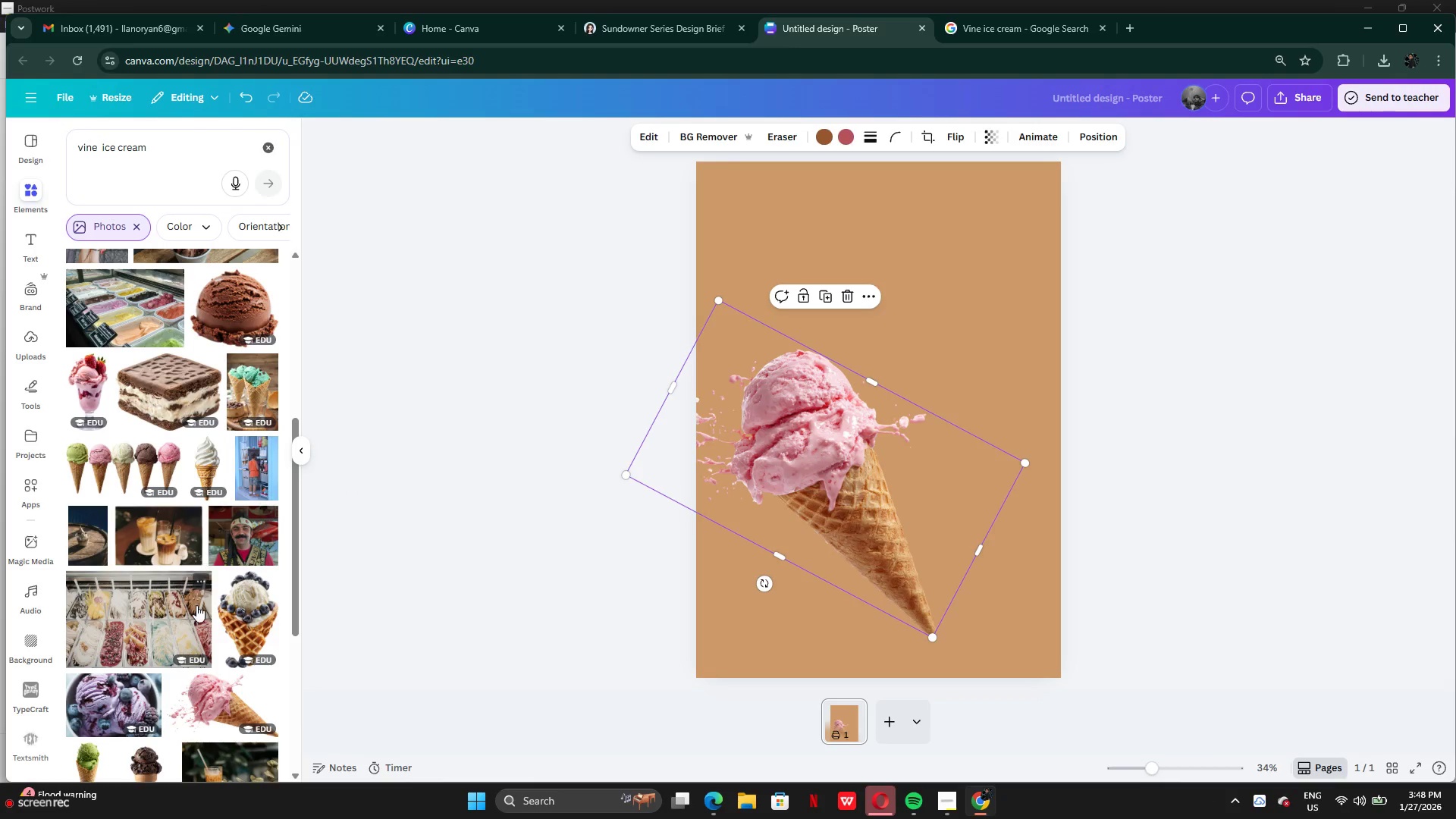 
scroll: coordinate [192, 645], scroll_direction: down, amount: 4.0
 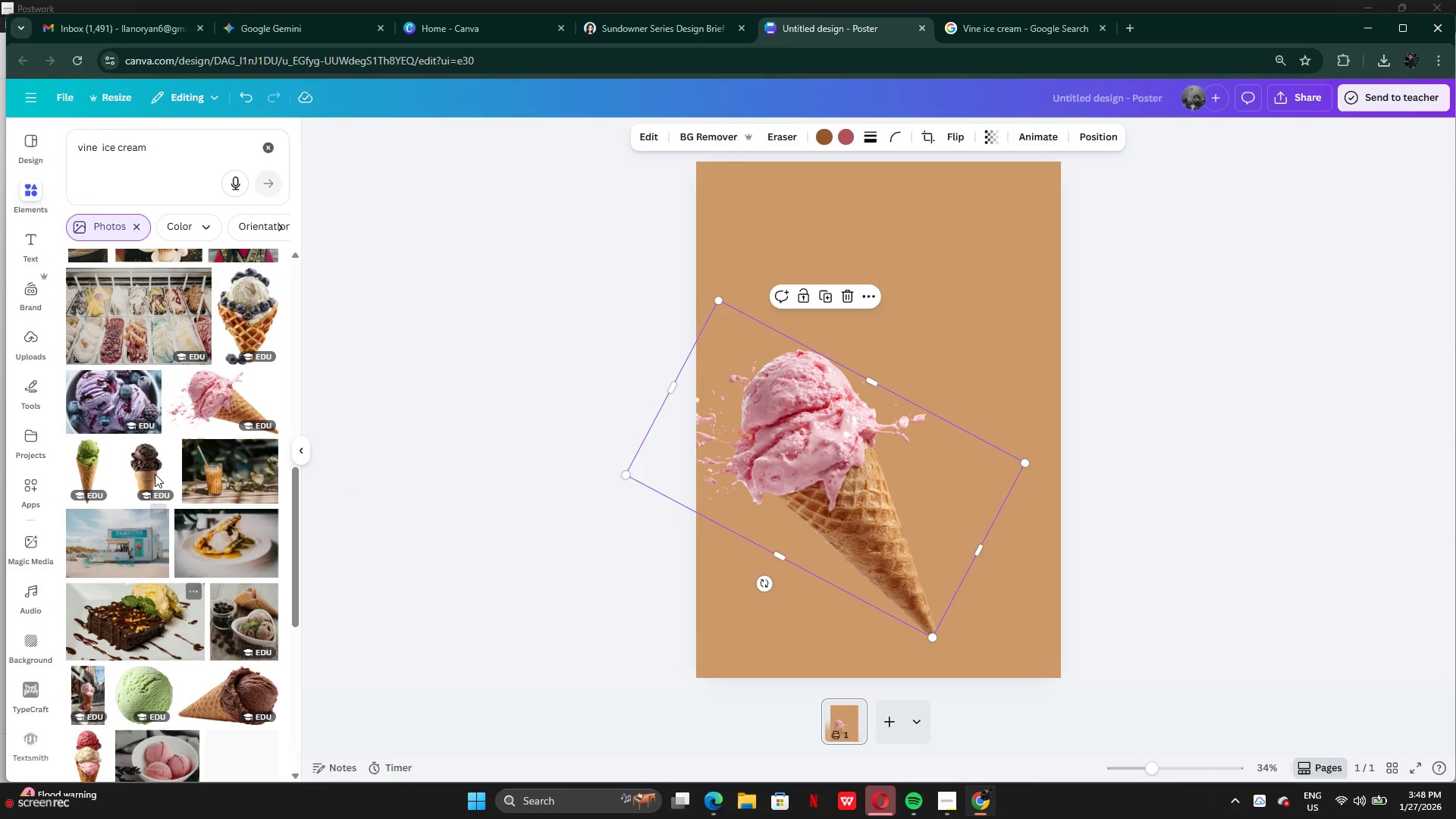 
mouse_move([147, 416])
 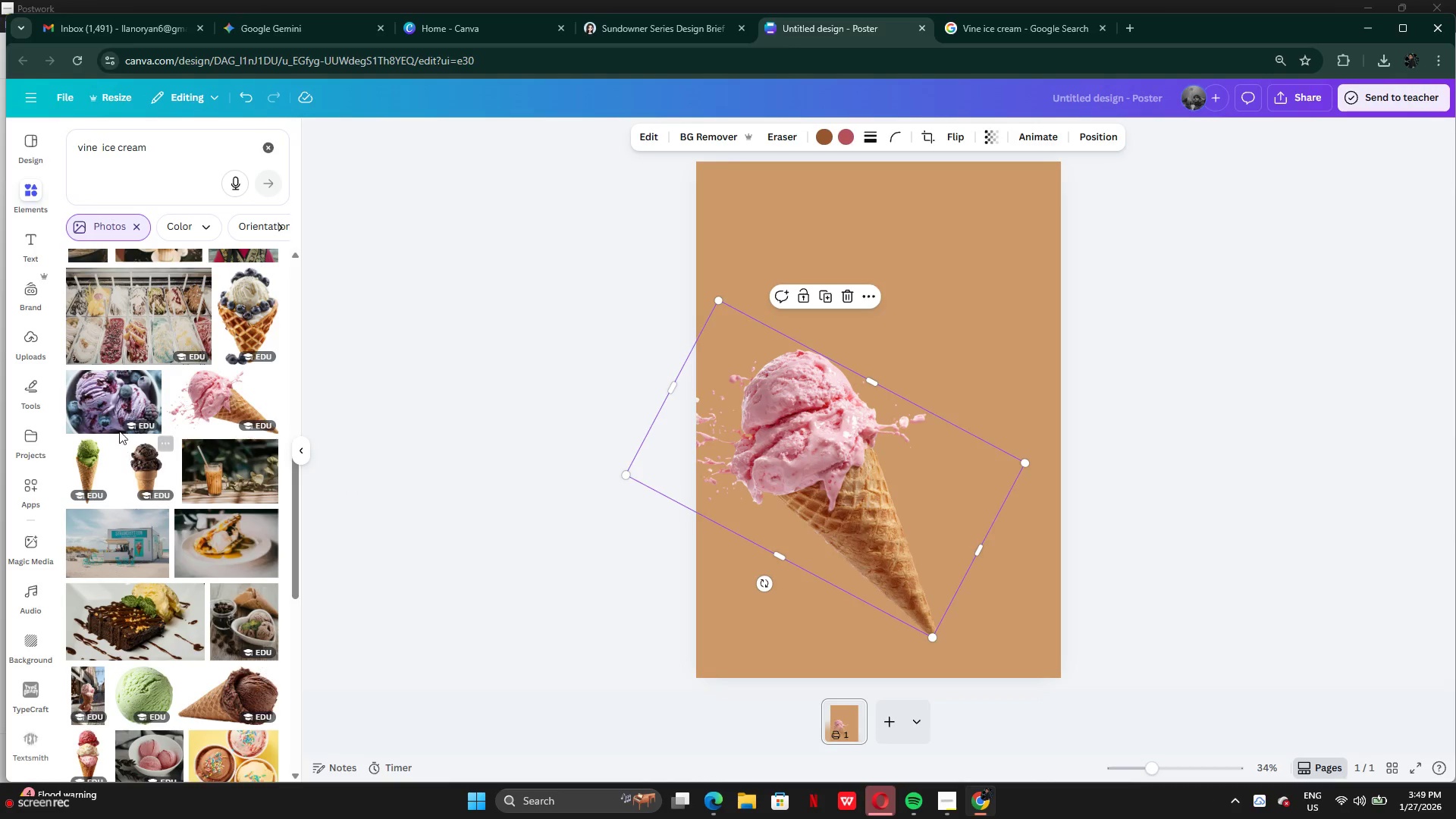 
scroll: coordinate [199, 657], scroll_direction: down, amount: 5.0
 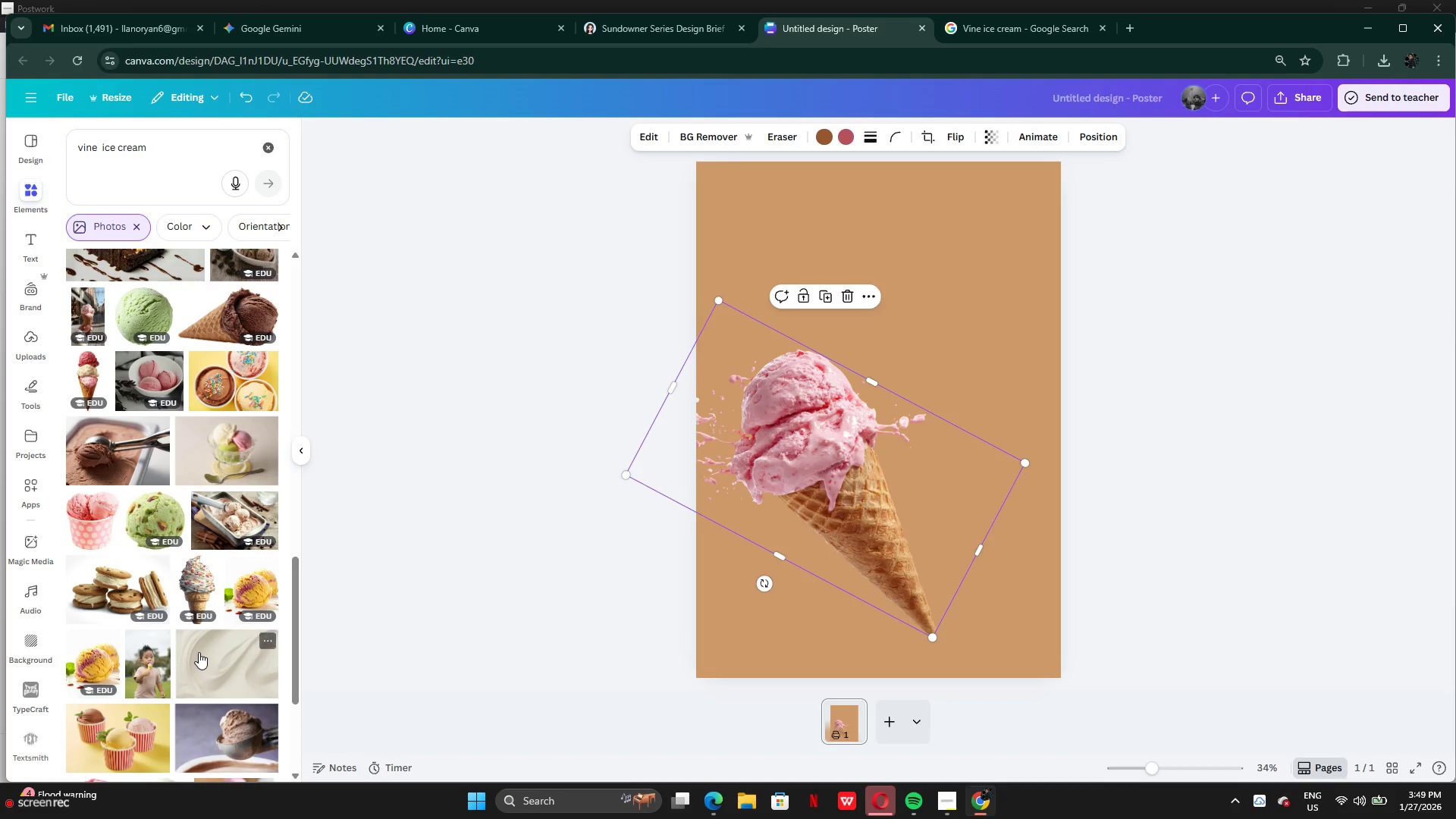 
scroll: coordinate [199, 652], scroll_direction: up, amount: 1.0
 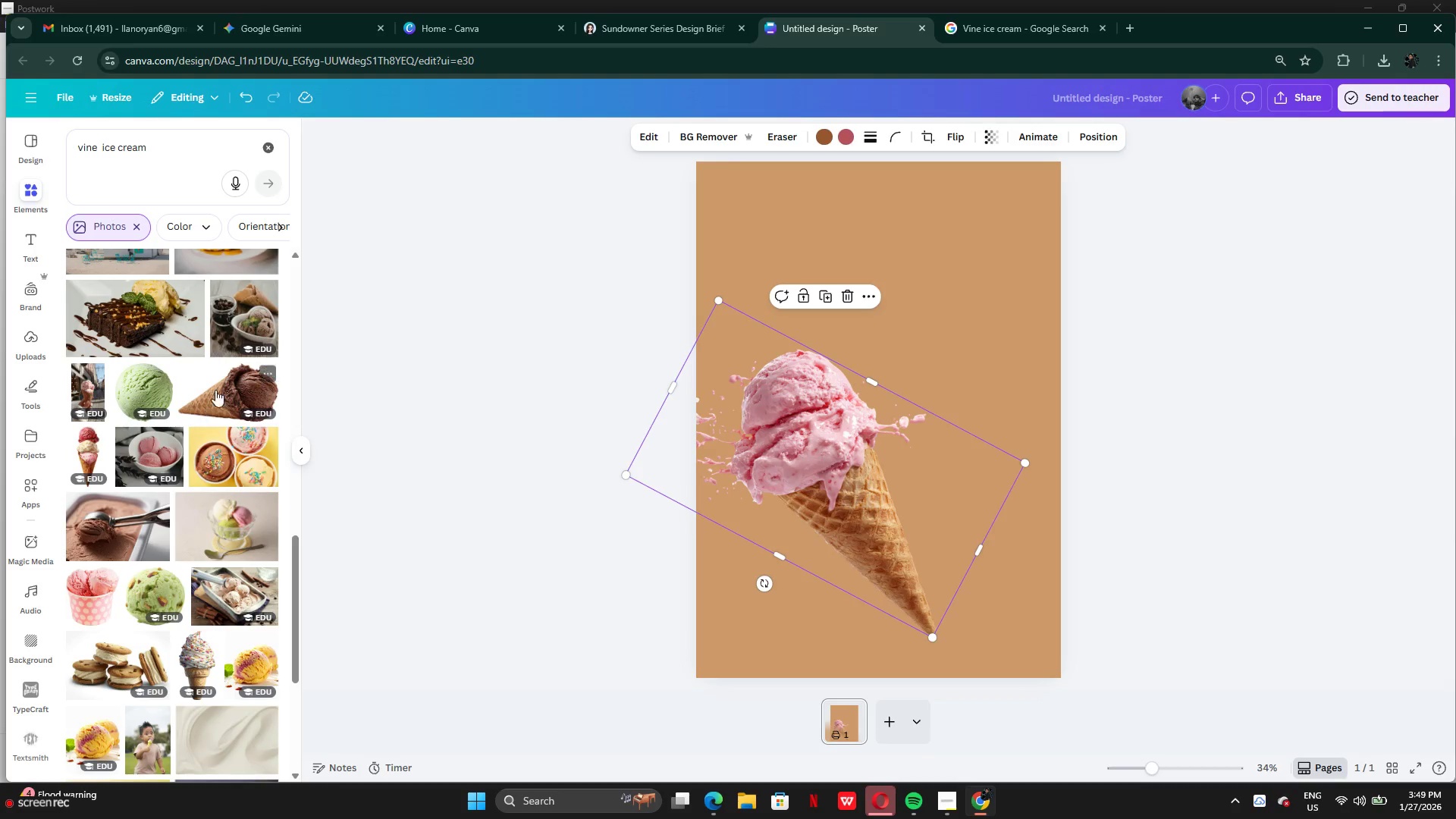 
left_click([216, 388])
 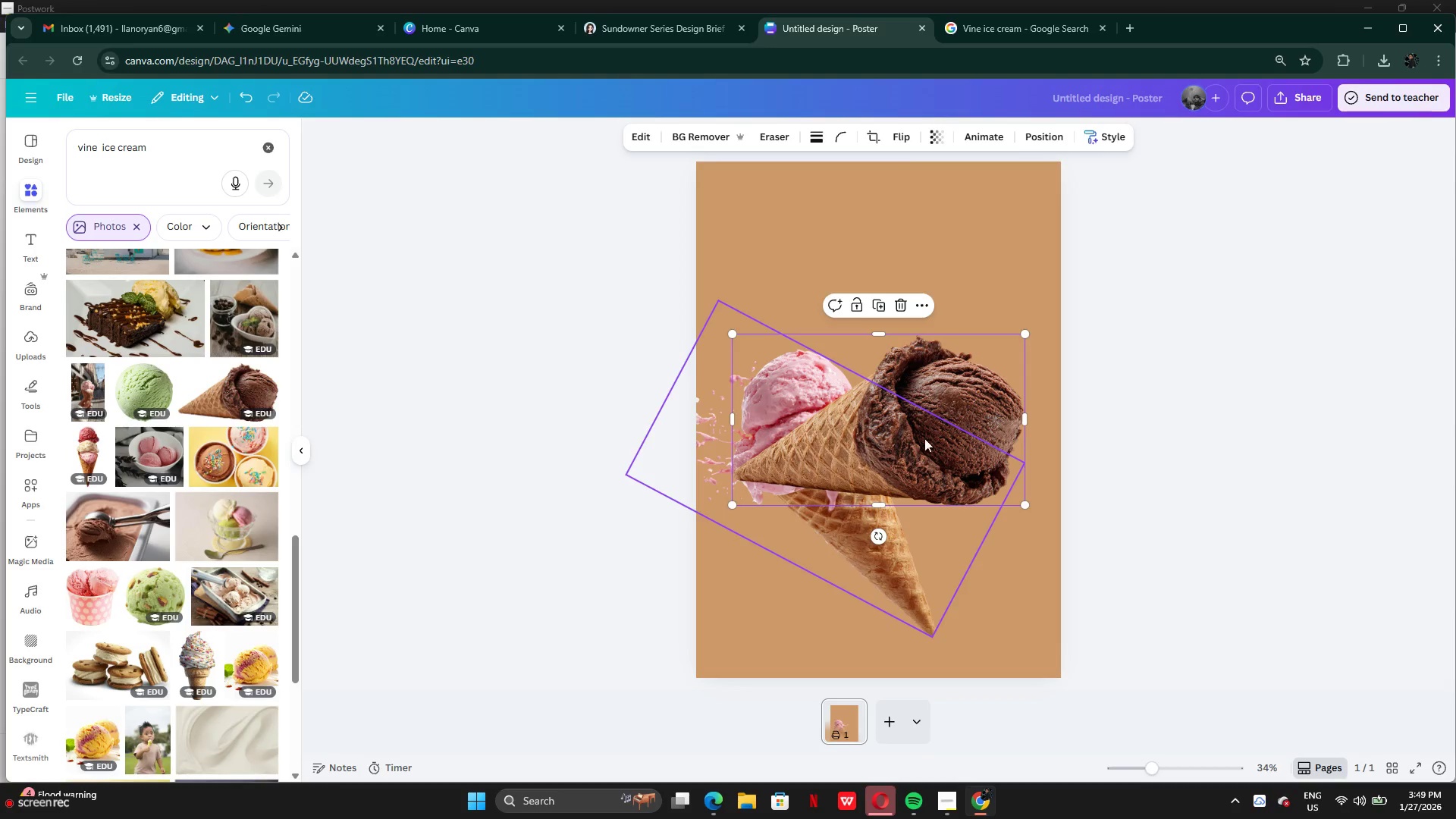 
left_click_drag(start_coordinate=[938, 420], to_coordinate=[951, 486])
 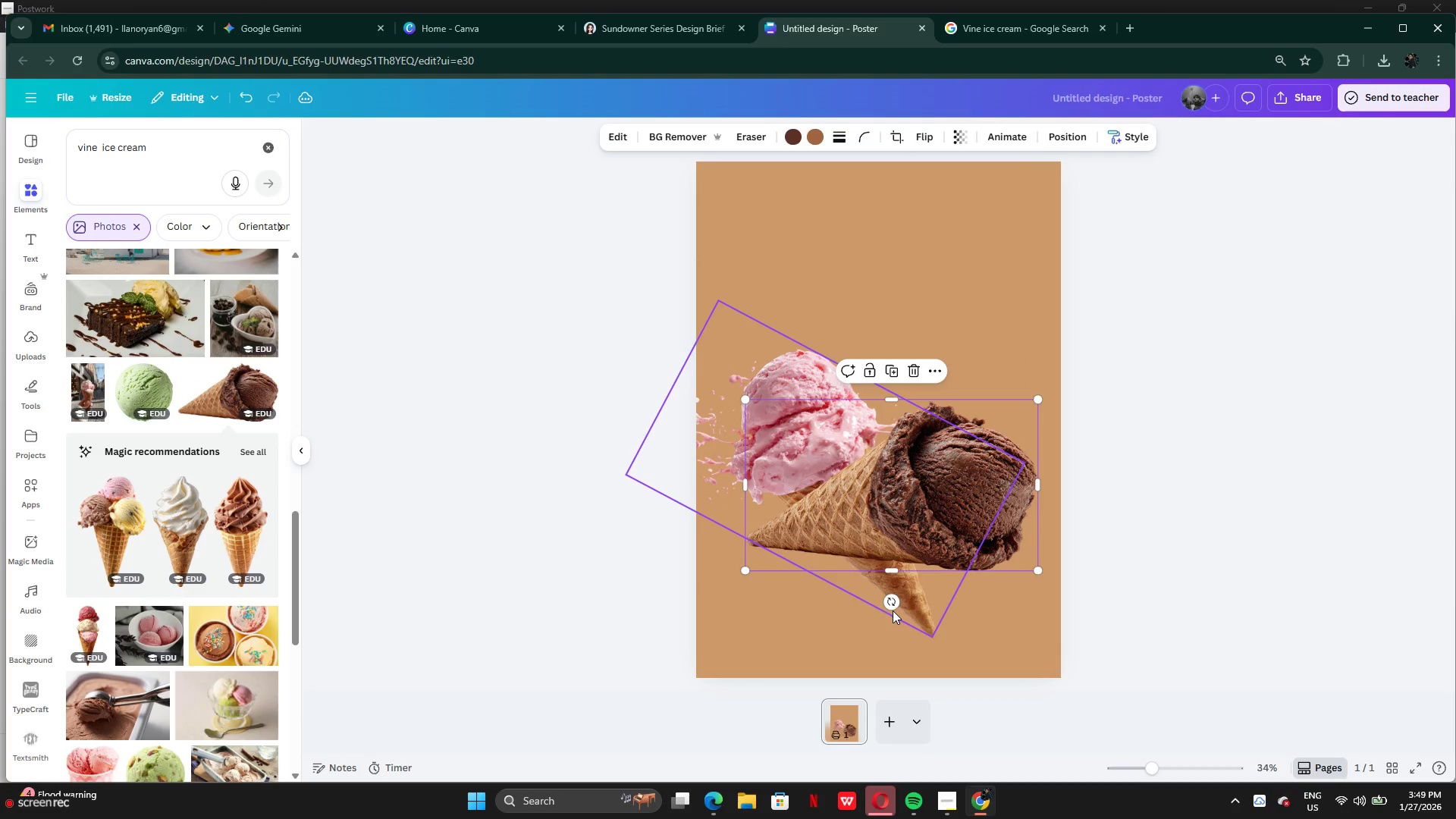 
left_click_drag(start_coordinate=[893, 610], to_coordinate=[894, 607])
 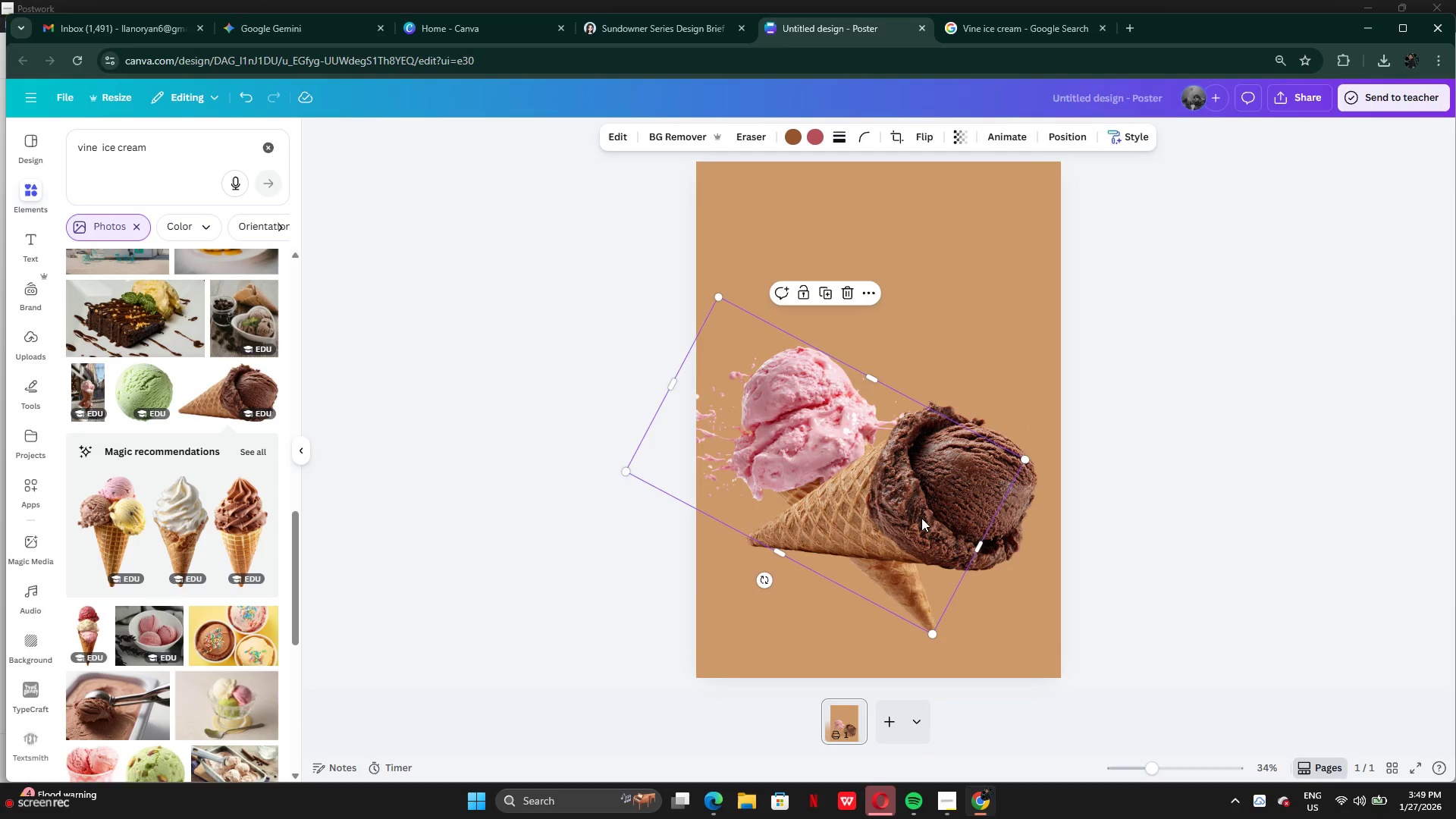 
left_click([921, 509])
 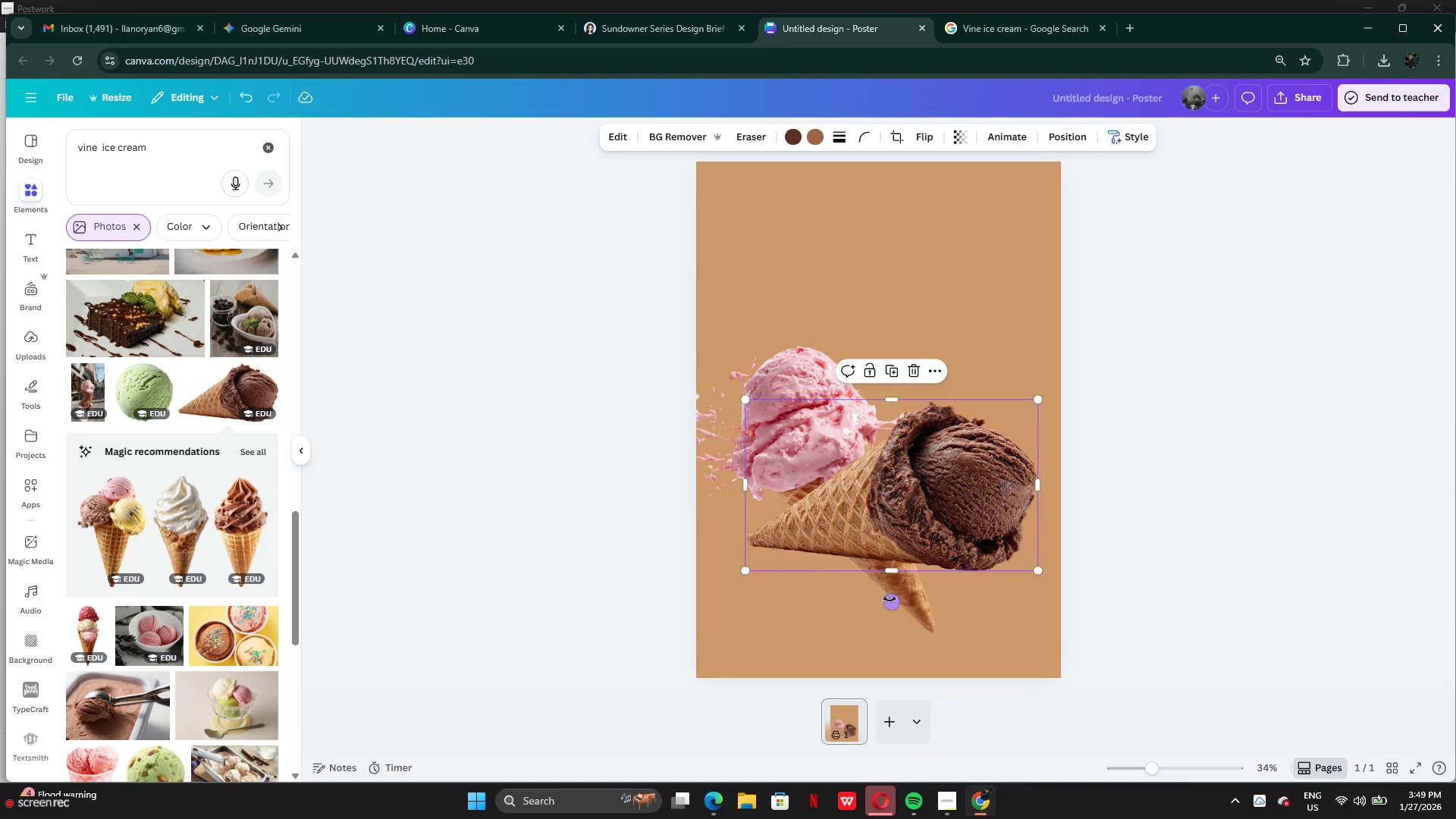 
left_click_drag(start_coordinate=[893, 599], to_coordinate=[925, 525])
 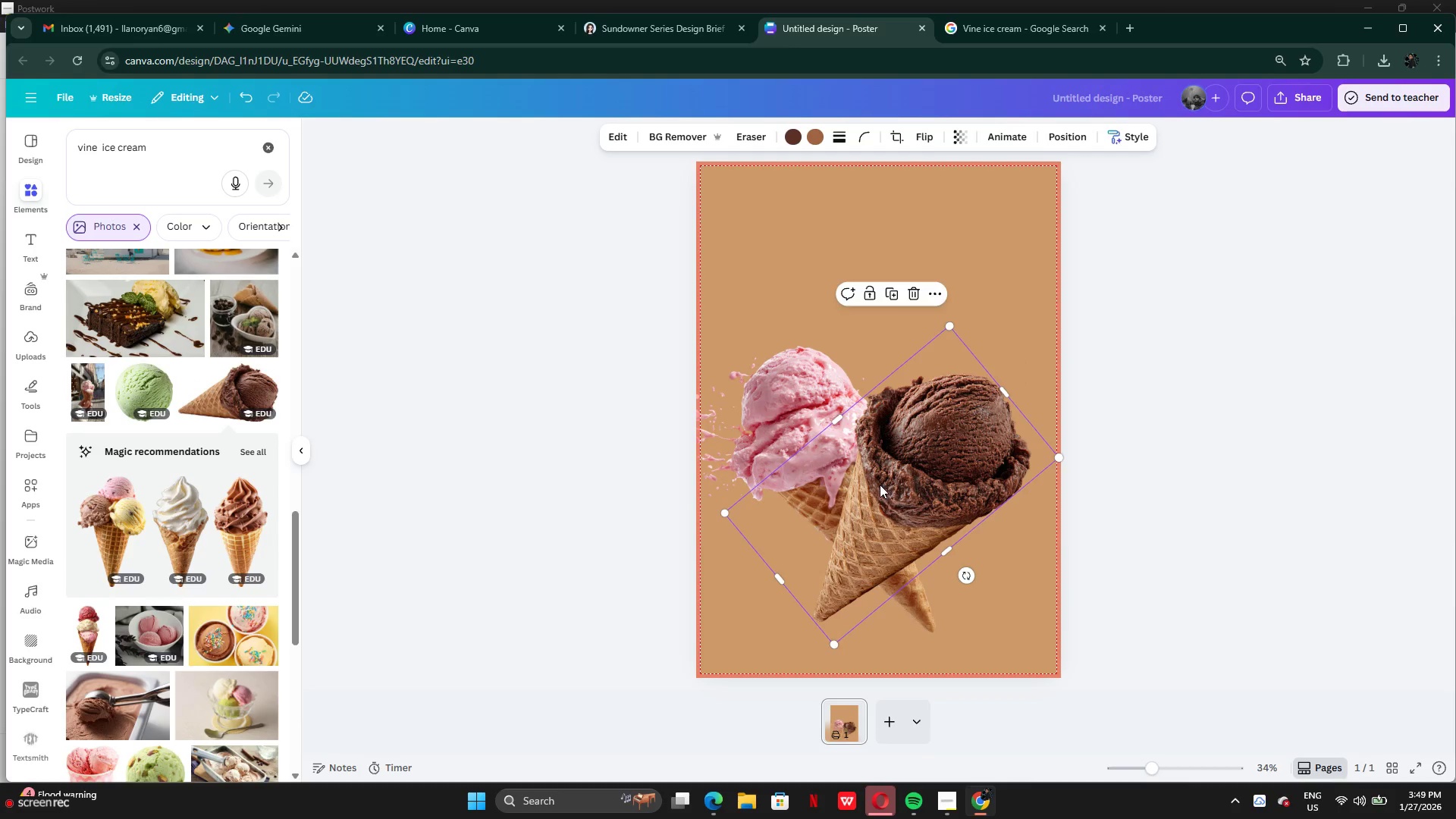 
left_click_drag(start_coordinate=[880, 485], to_coordinate=[921, 496])
 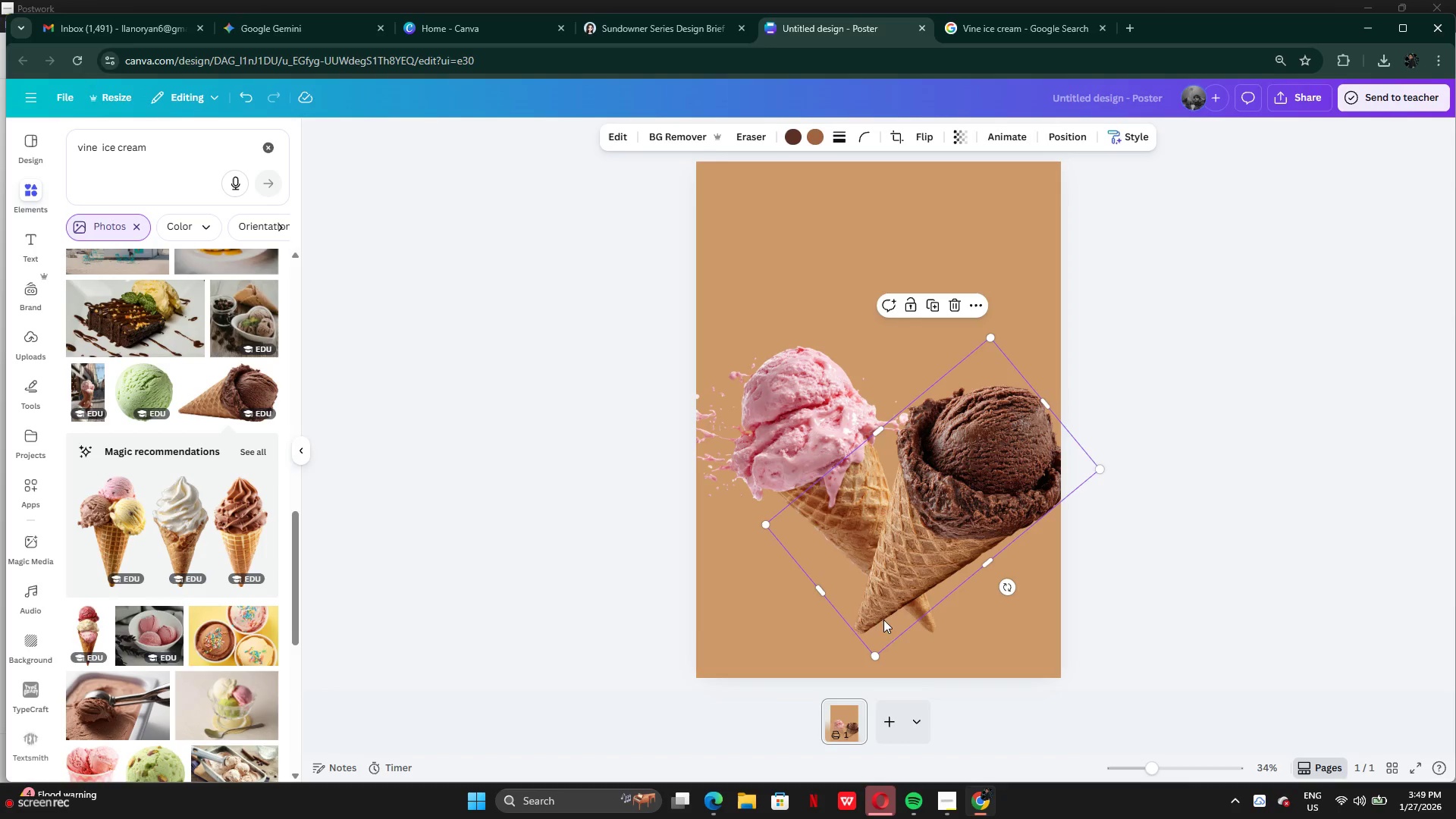 
left_click_drag(start_coordinate=[891, 566], to_coordinate=[883, 579])
 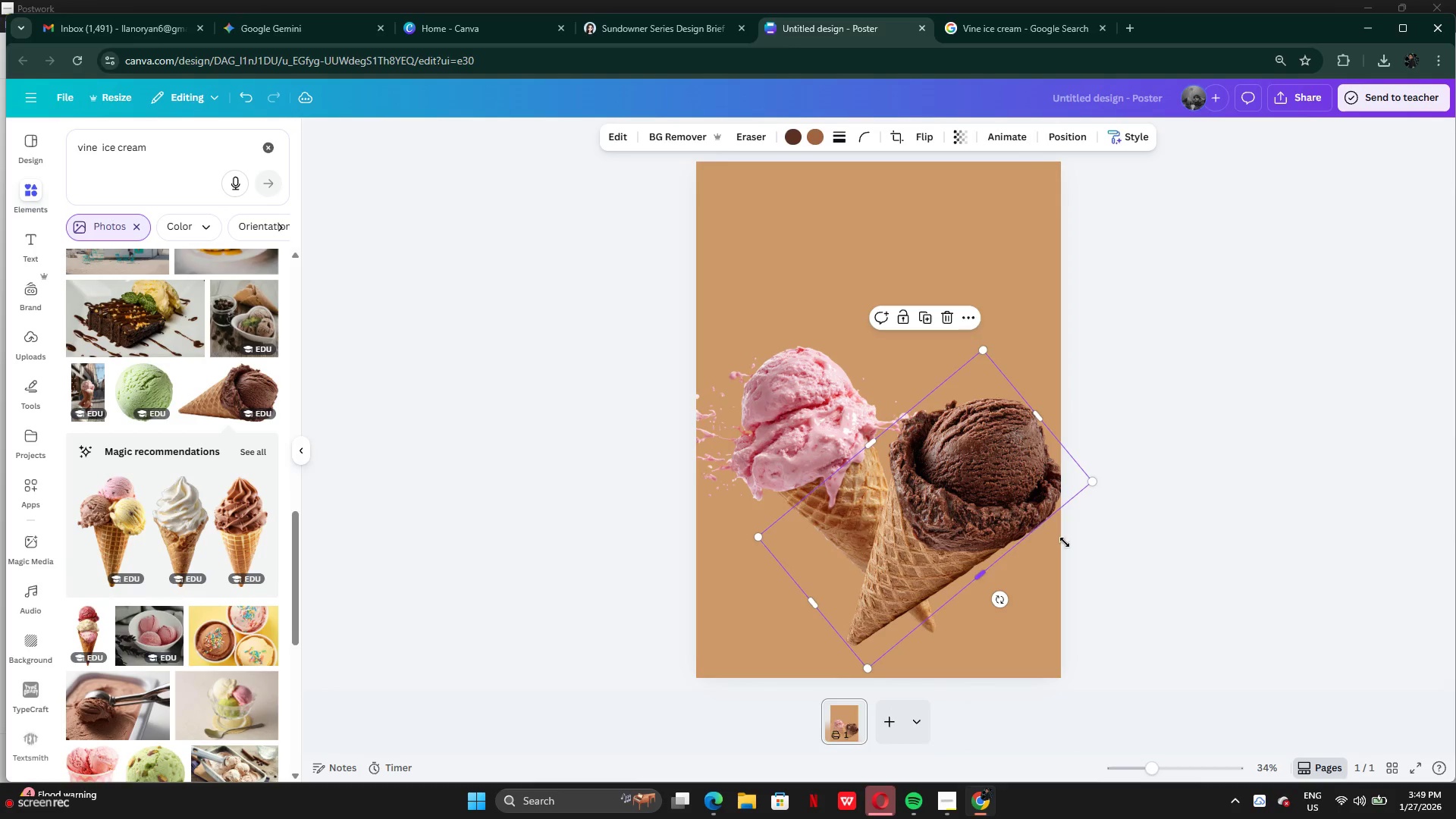 
left_click([1165, 584])
 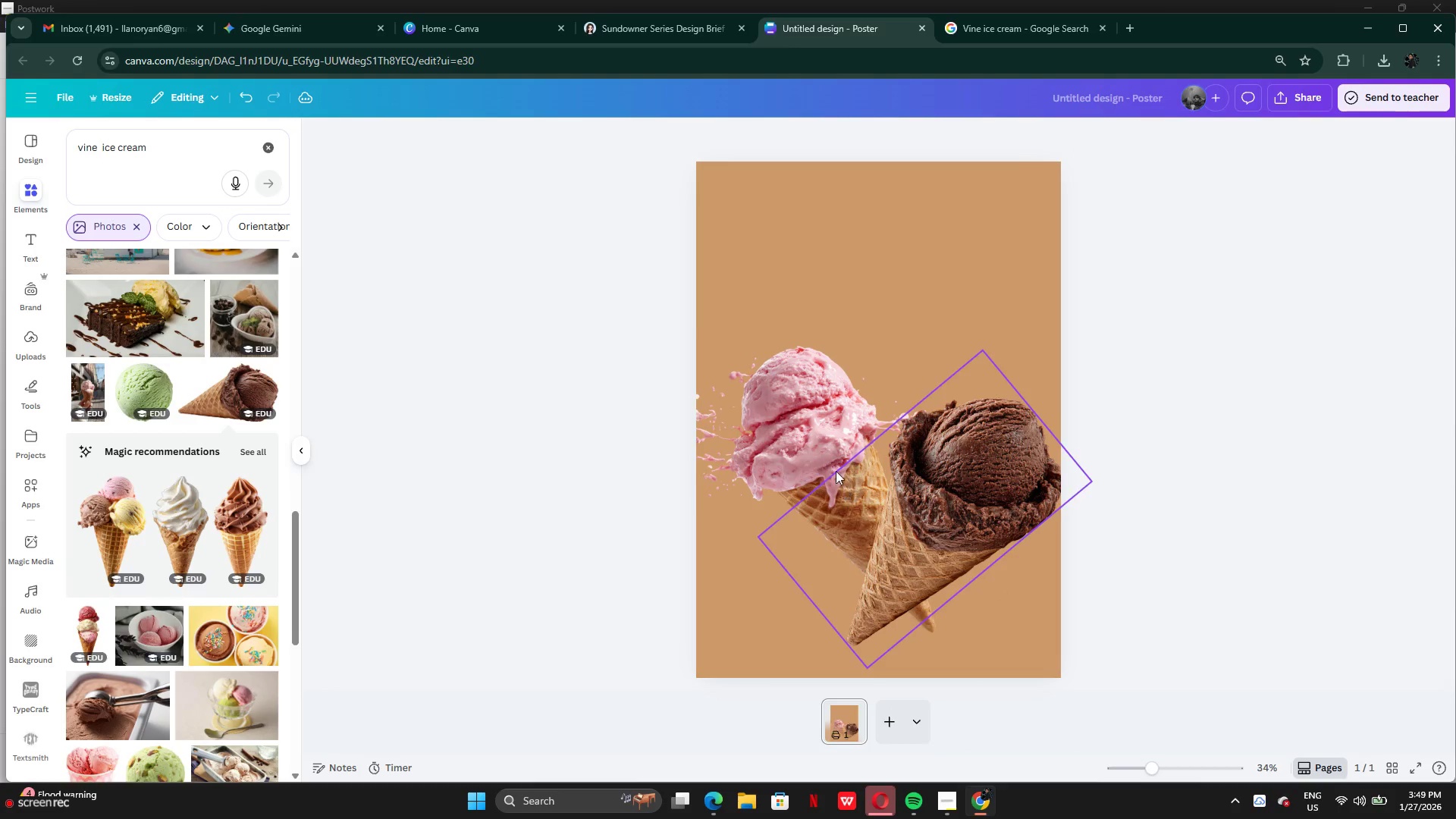 
left_click_drag(start_coordinate=[813, 427], to_coordinate=[792, 443])
 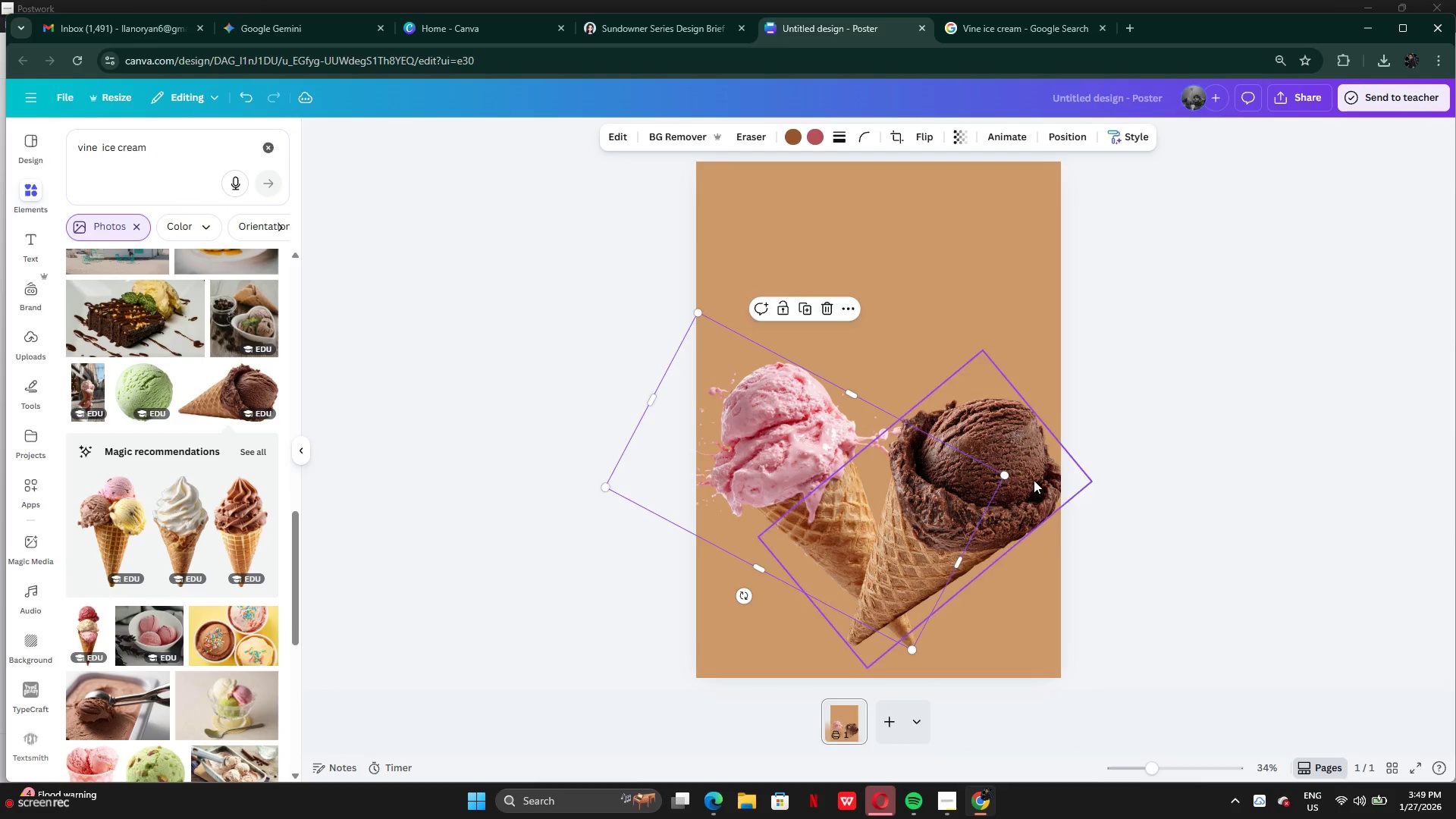 
left_click([1034, 480])
 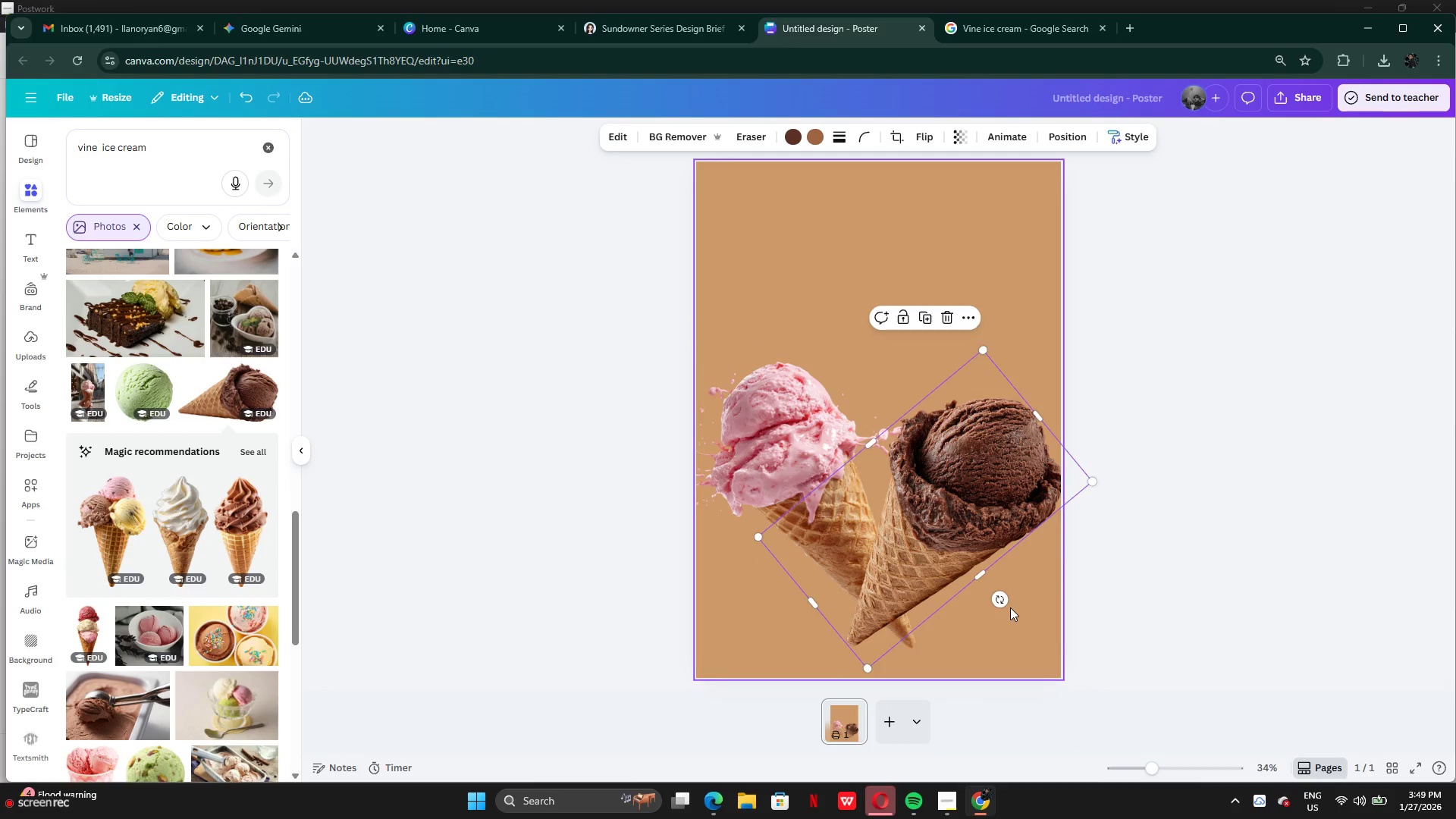 
left_click_drag(start_coordinate=[1009, 607], to_coordinate=[1009, 597])
 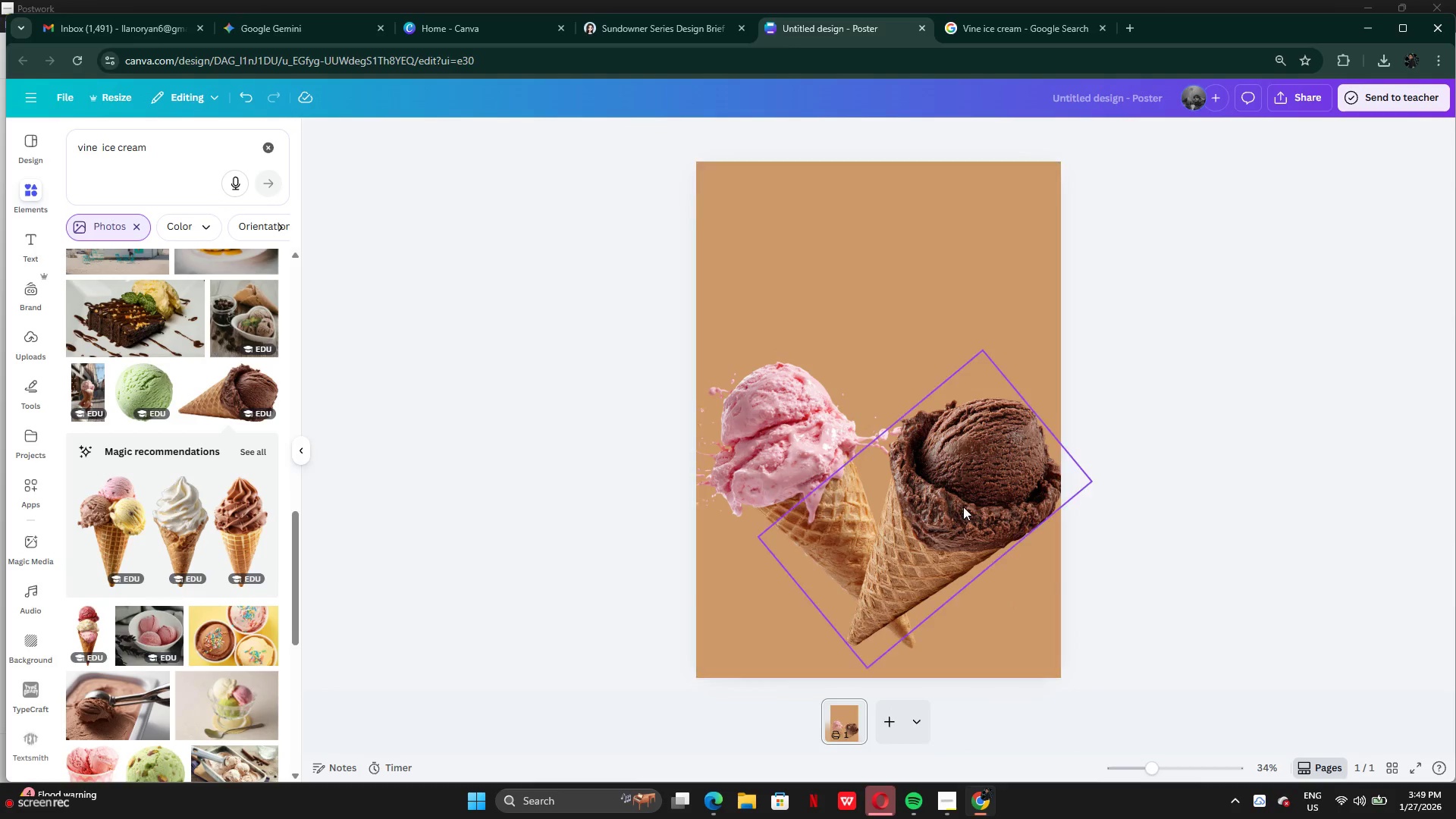 
left_click([963, 507])
 